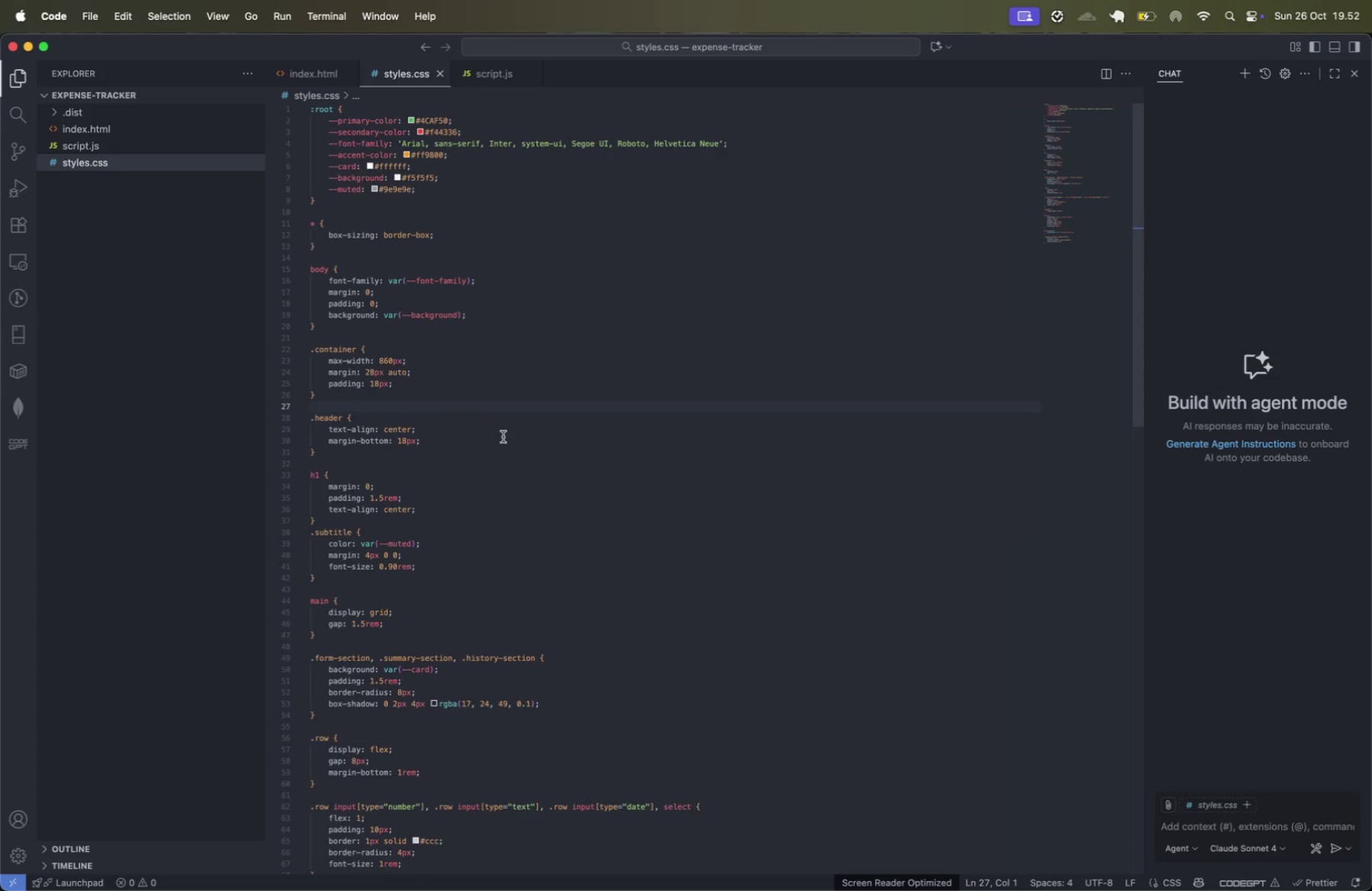 
left_click([503, 437])
 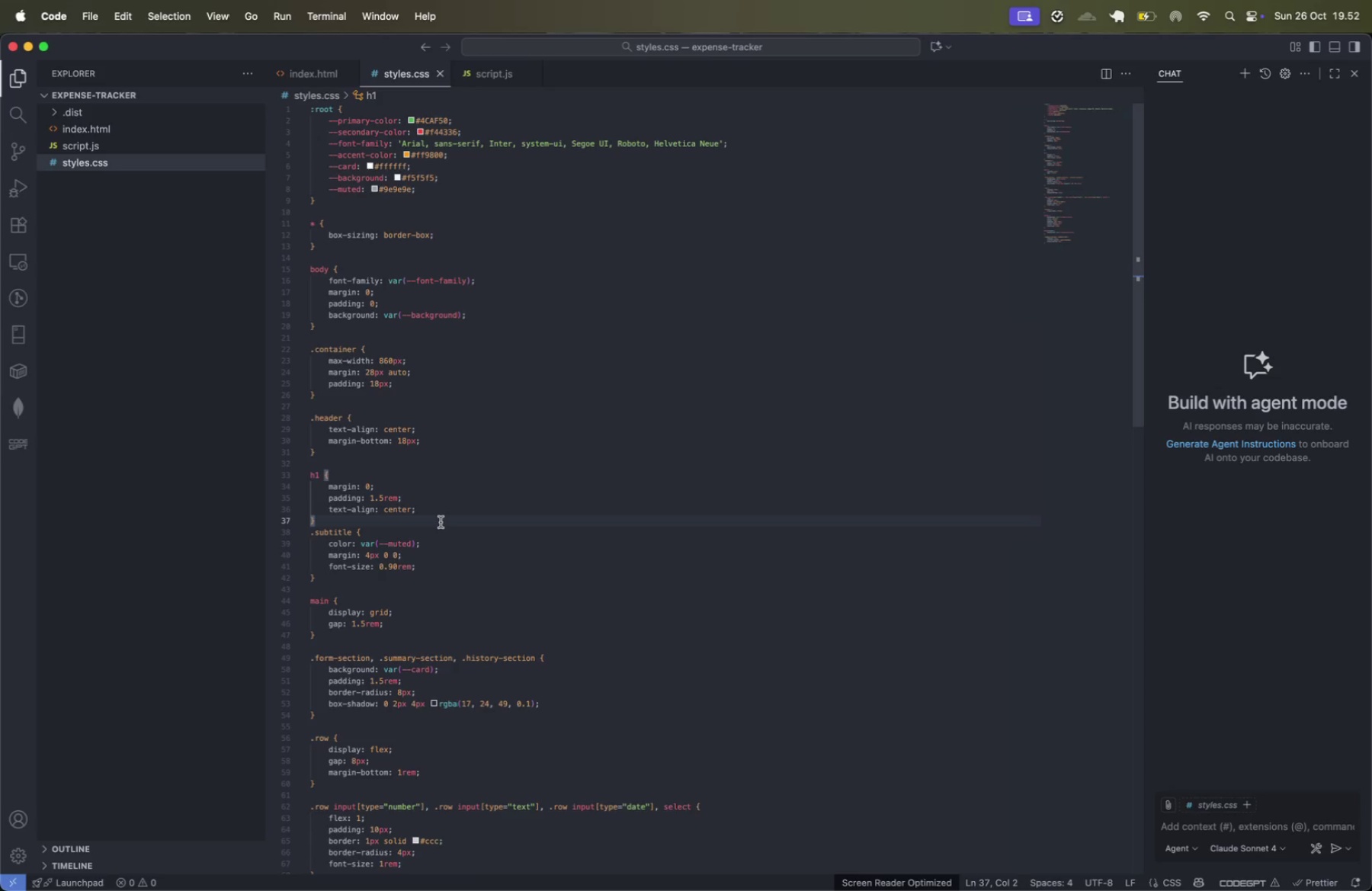 
wait(7.4)
 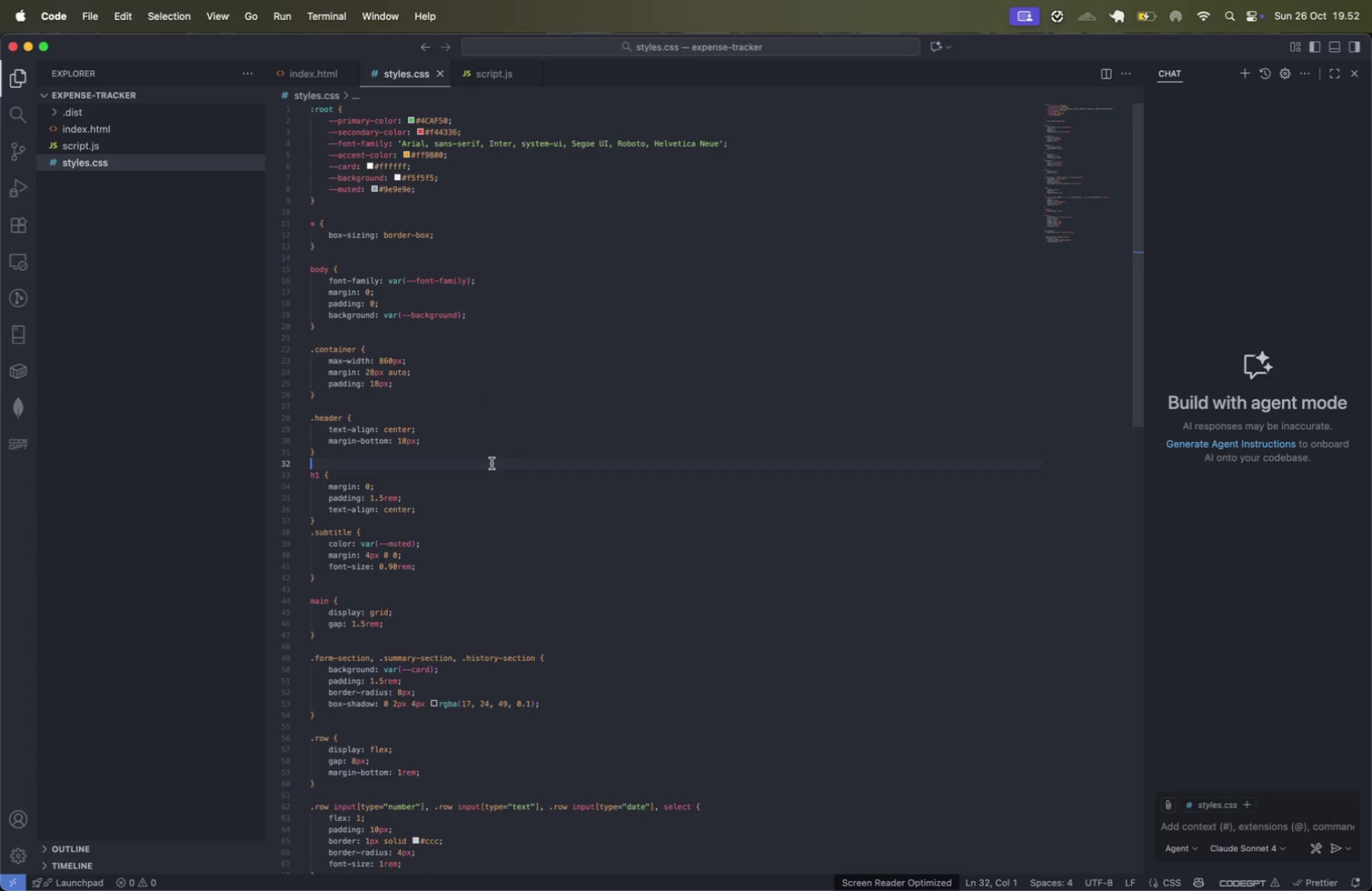 
double_click([402, 508])
 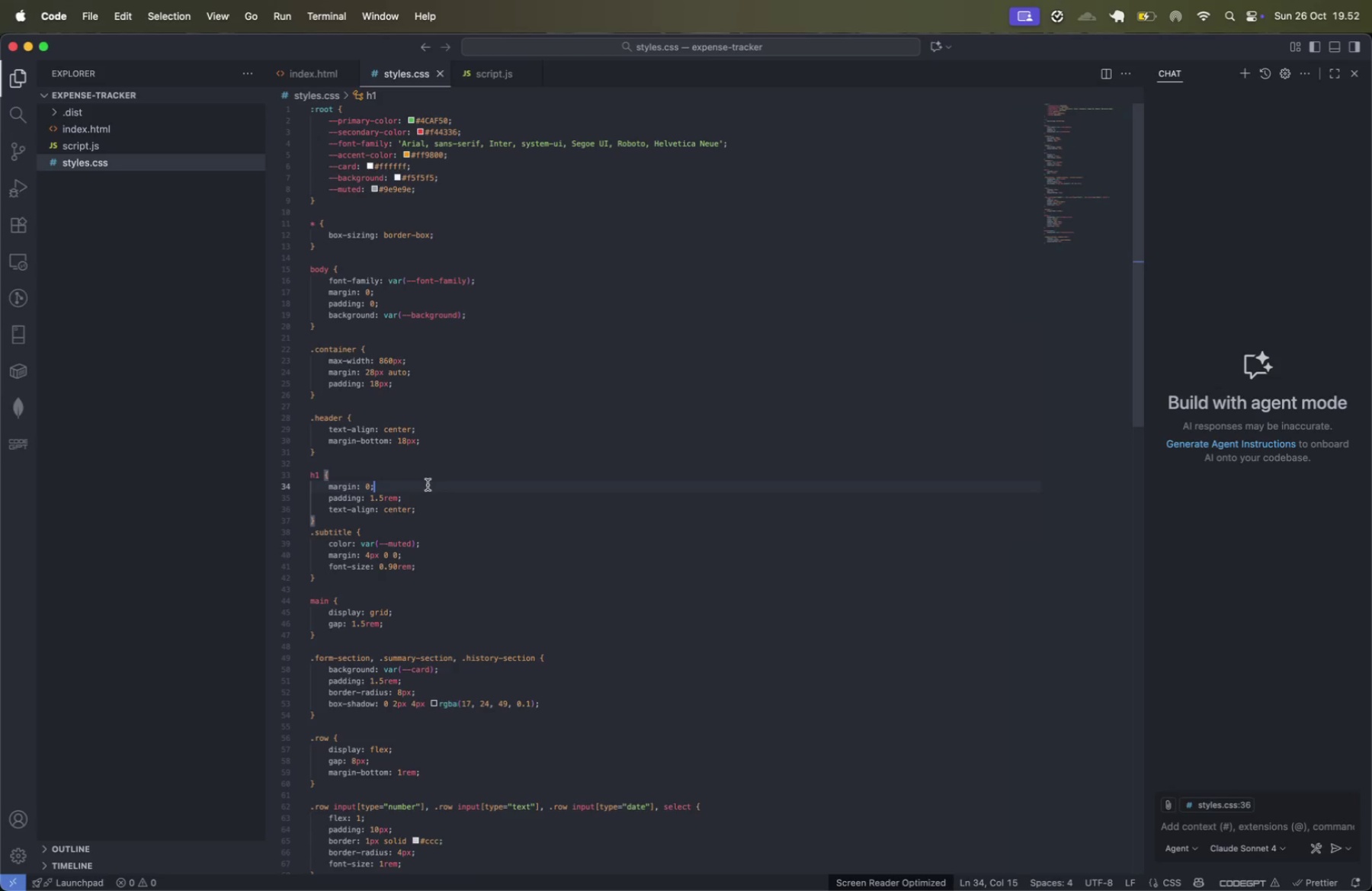 
left_click([436, 464])
 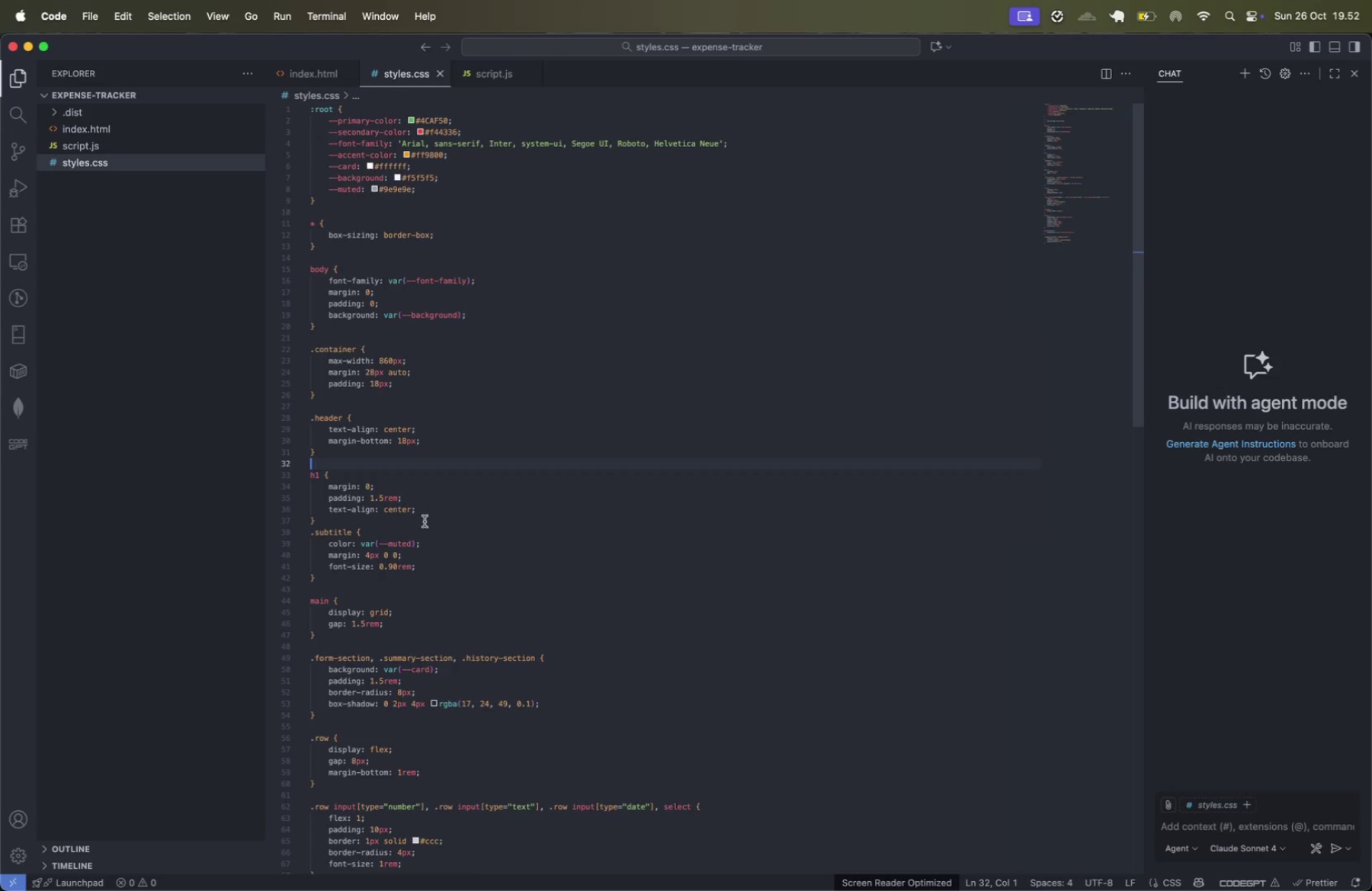 
left_click([425, 521])
 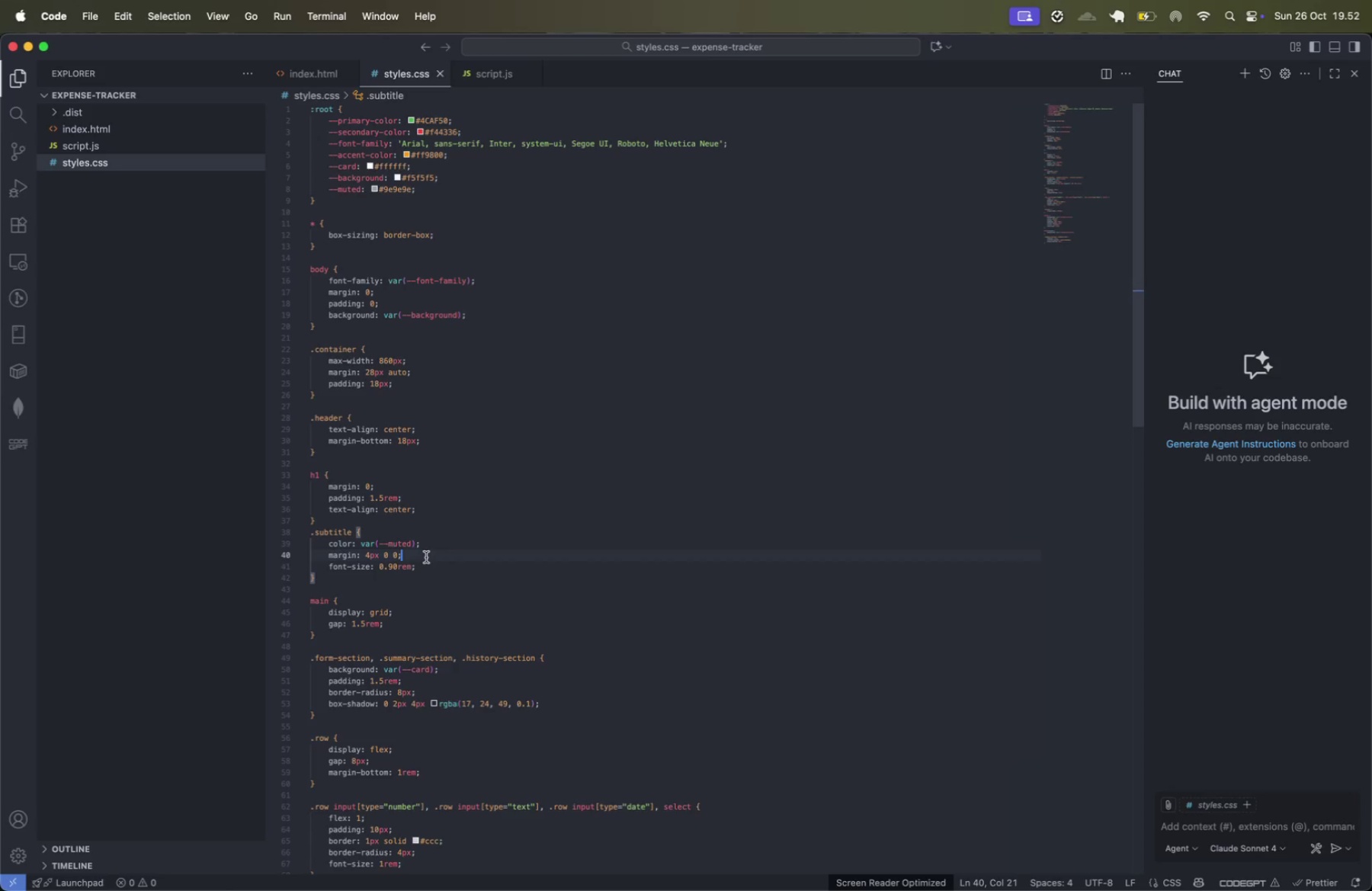 
wait(16.46)
 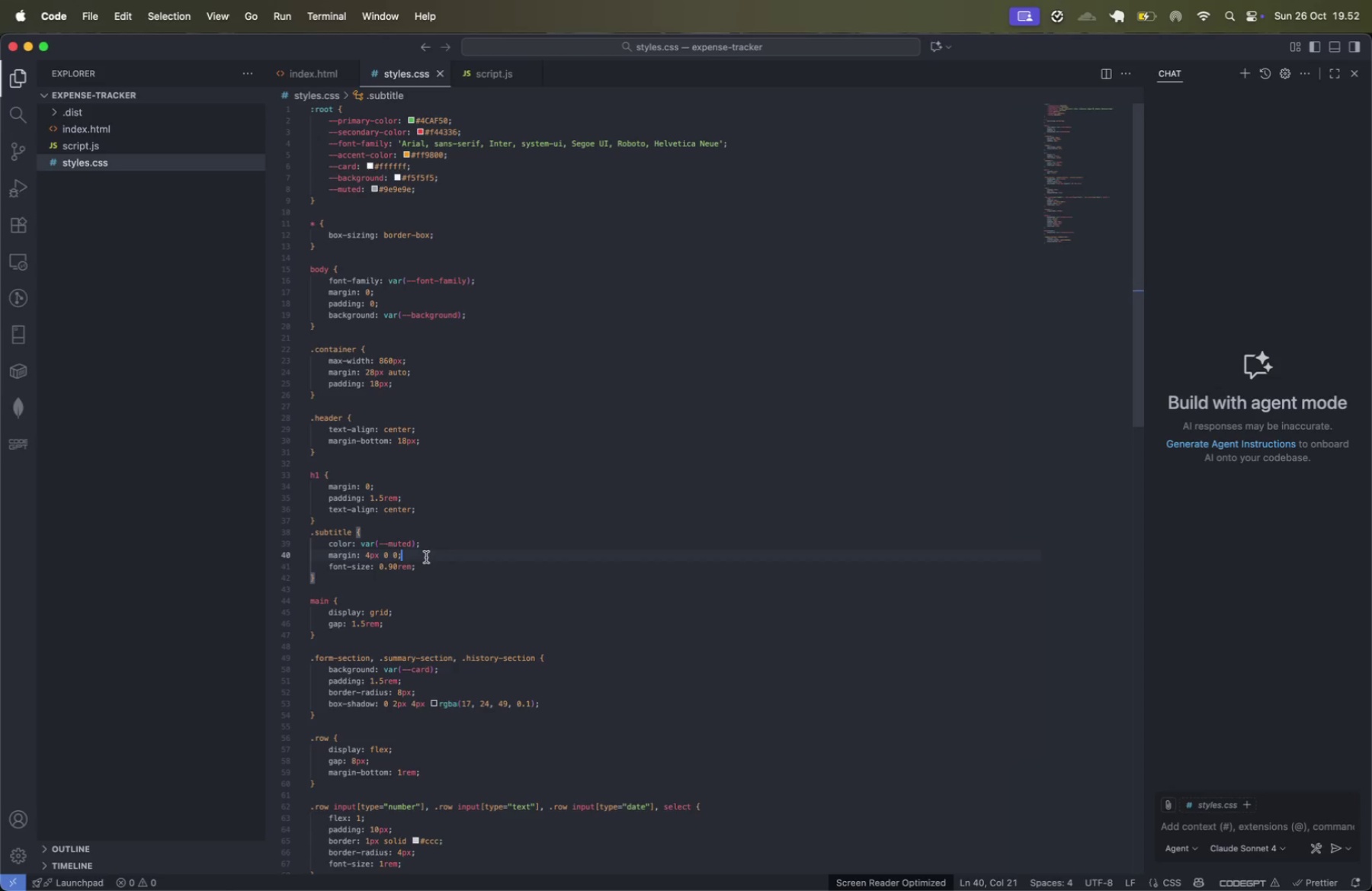 
left_click([489, 530])
 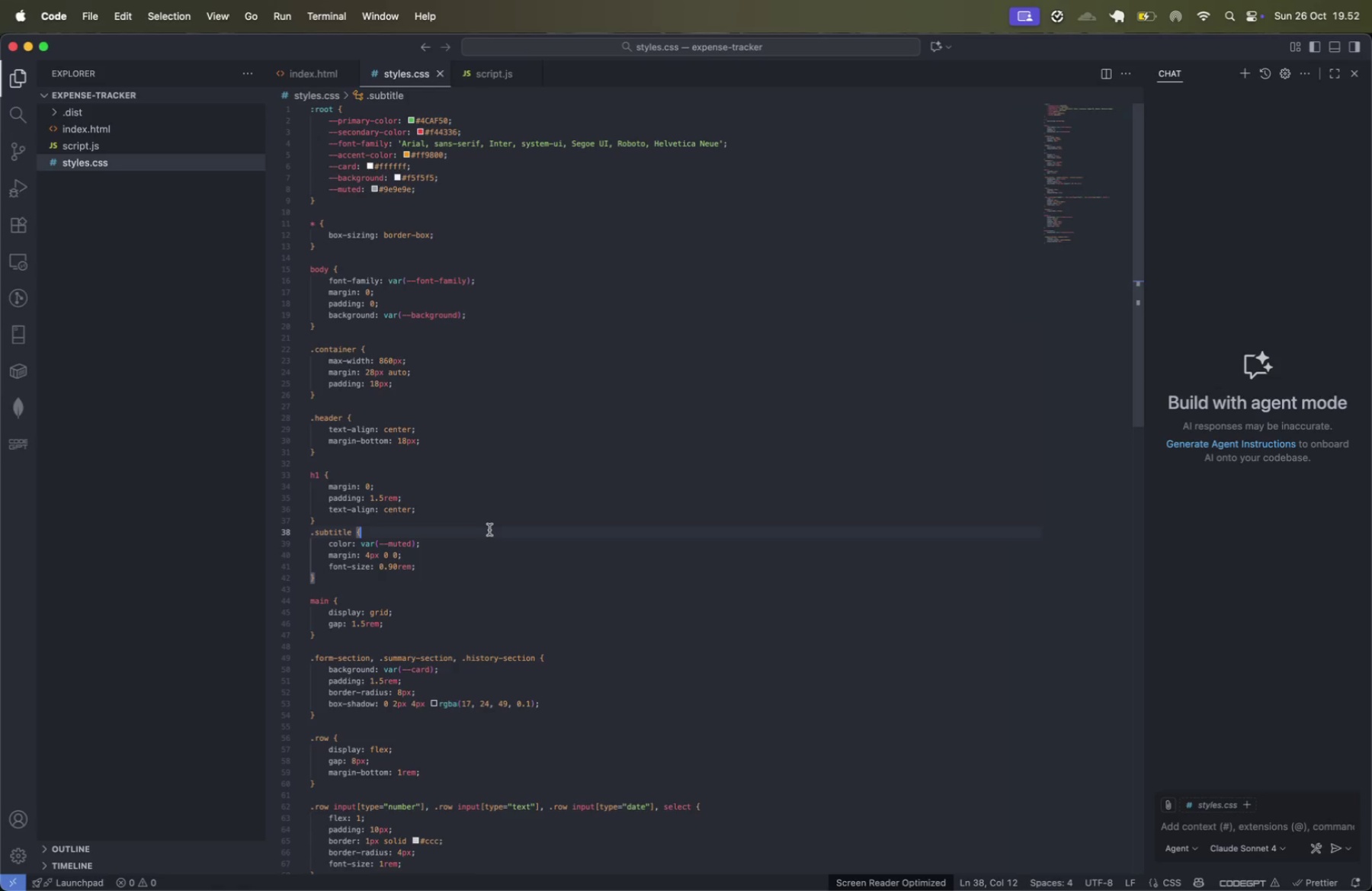 
key(ArrowUp)
 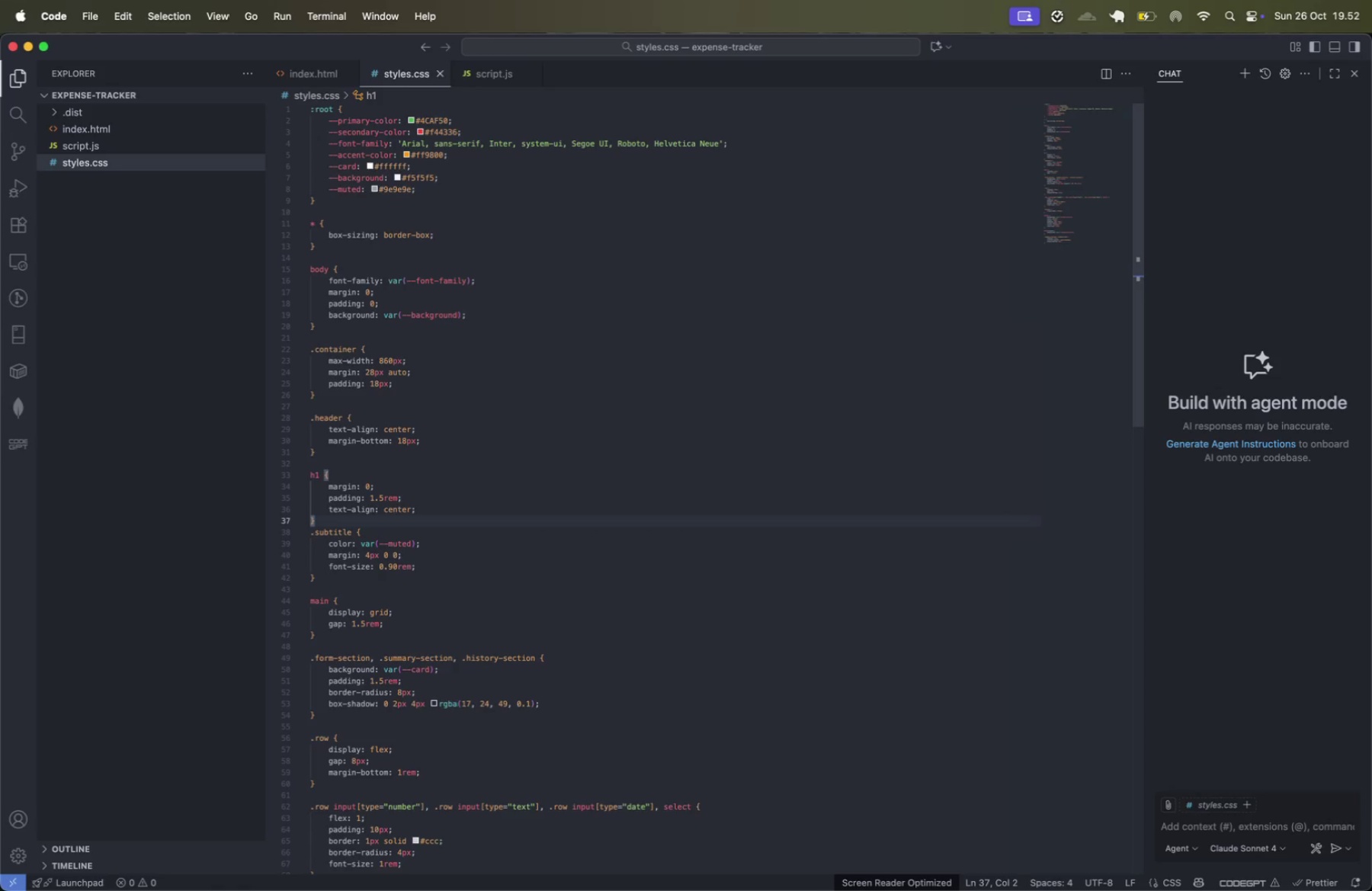 
key(ArrowUp)
 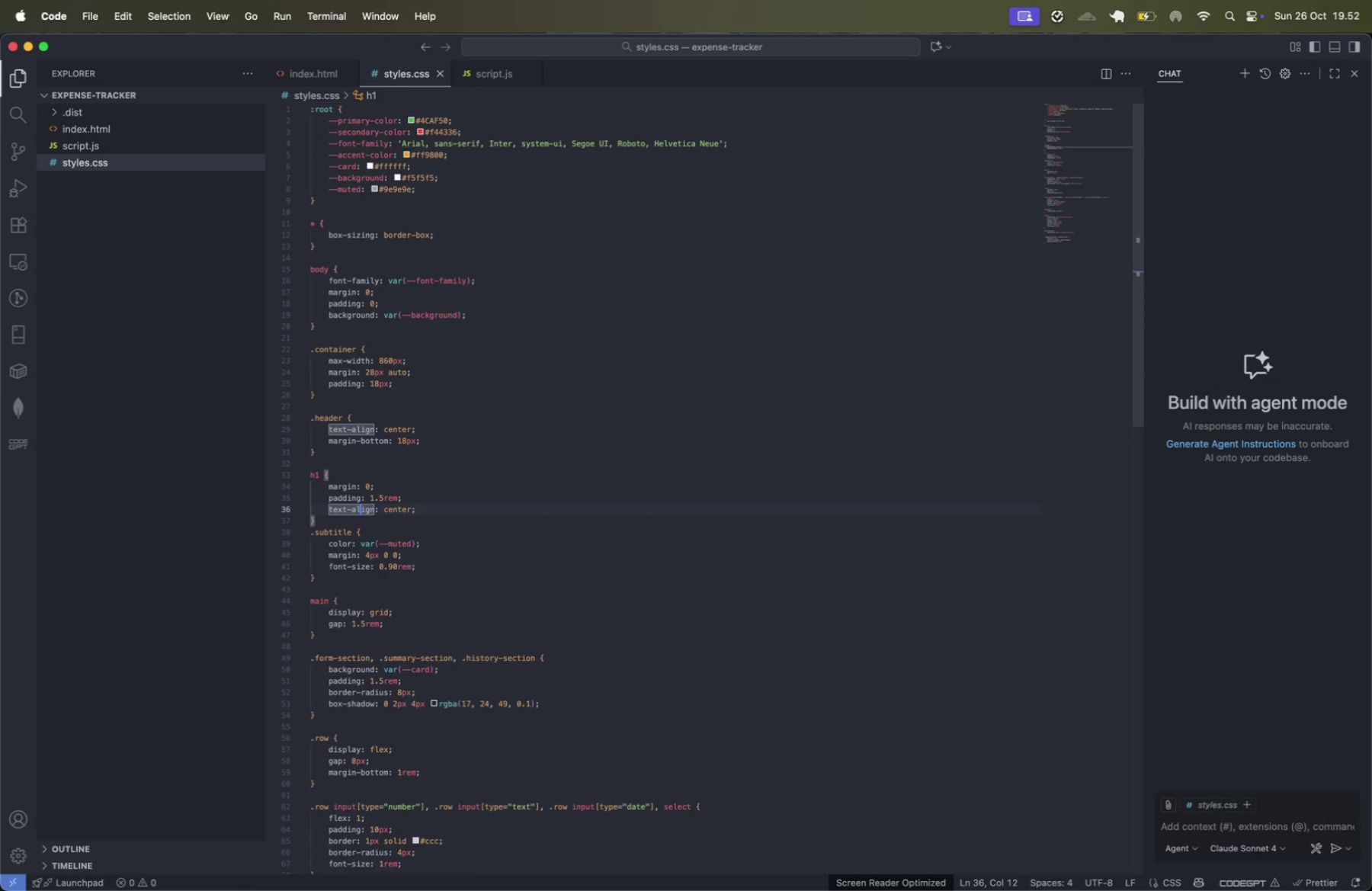 
key(Meta+CommandLeft)
 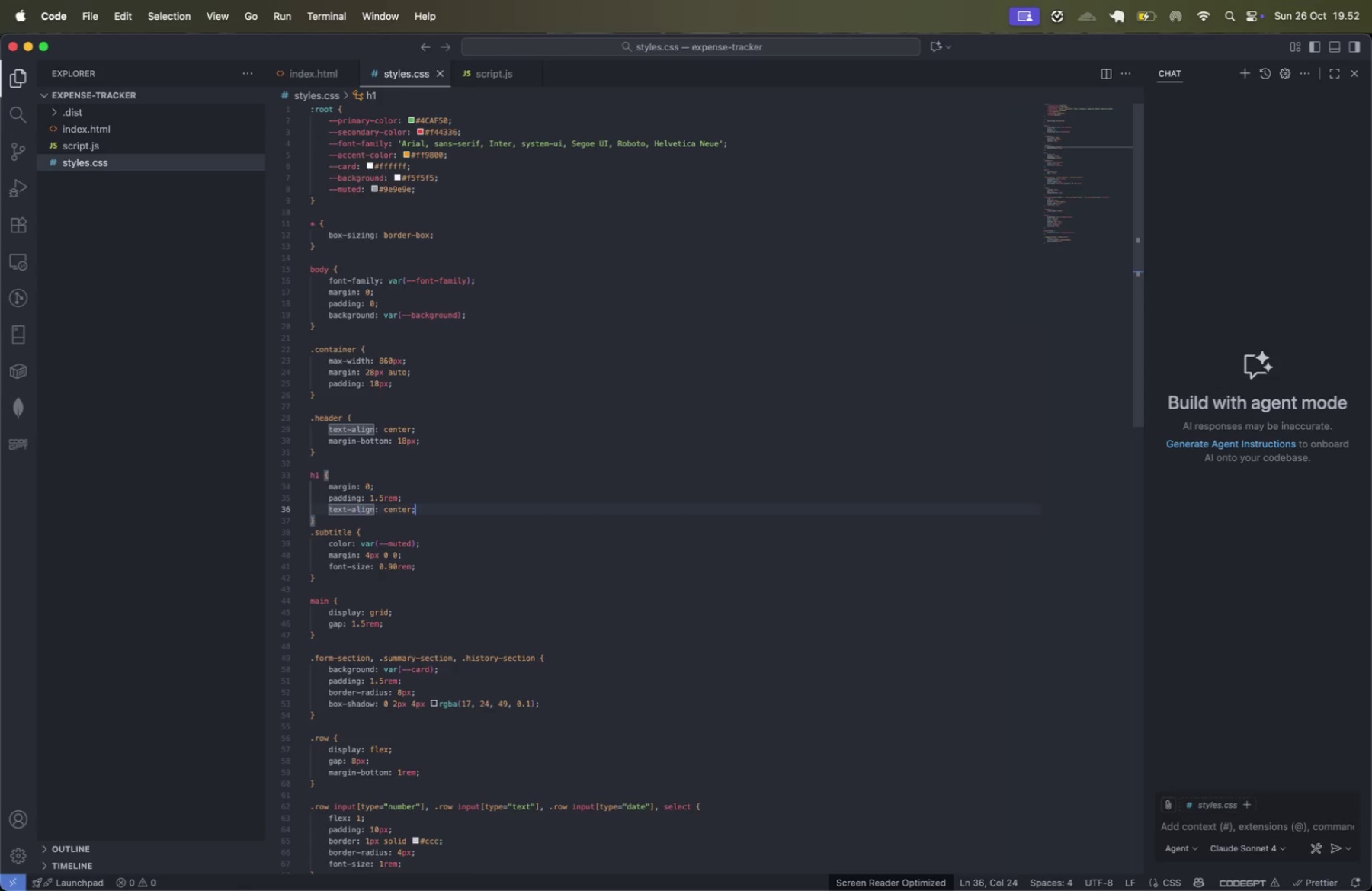 
key(Meta+ArrowRight)
 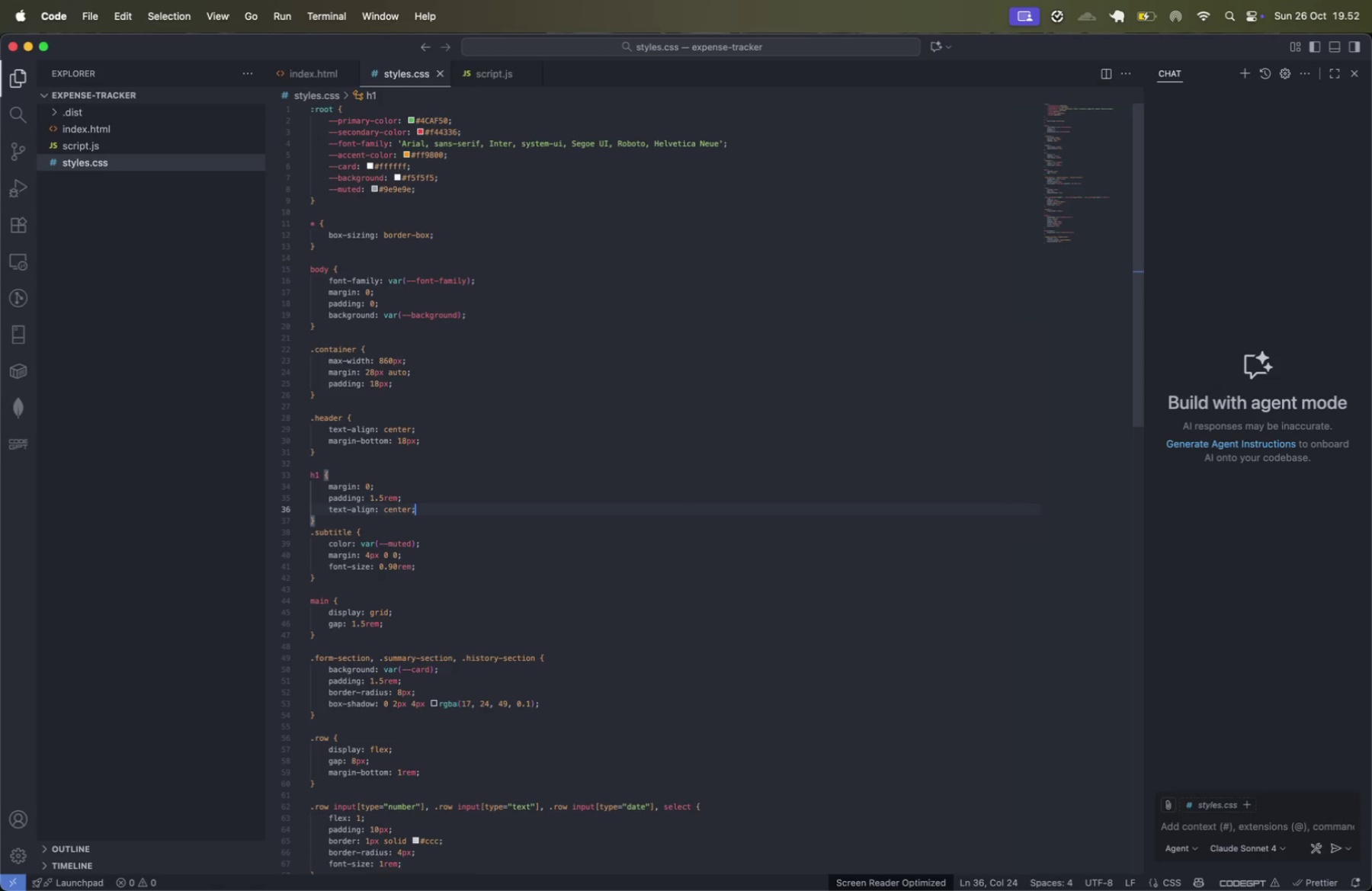 
key(Shift+ShiftLeft)
 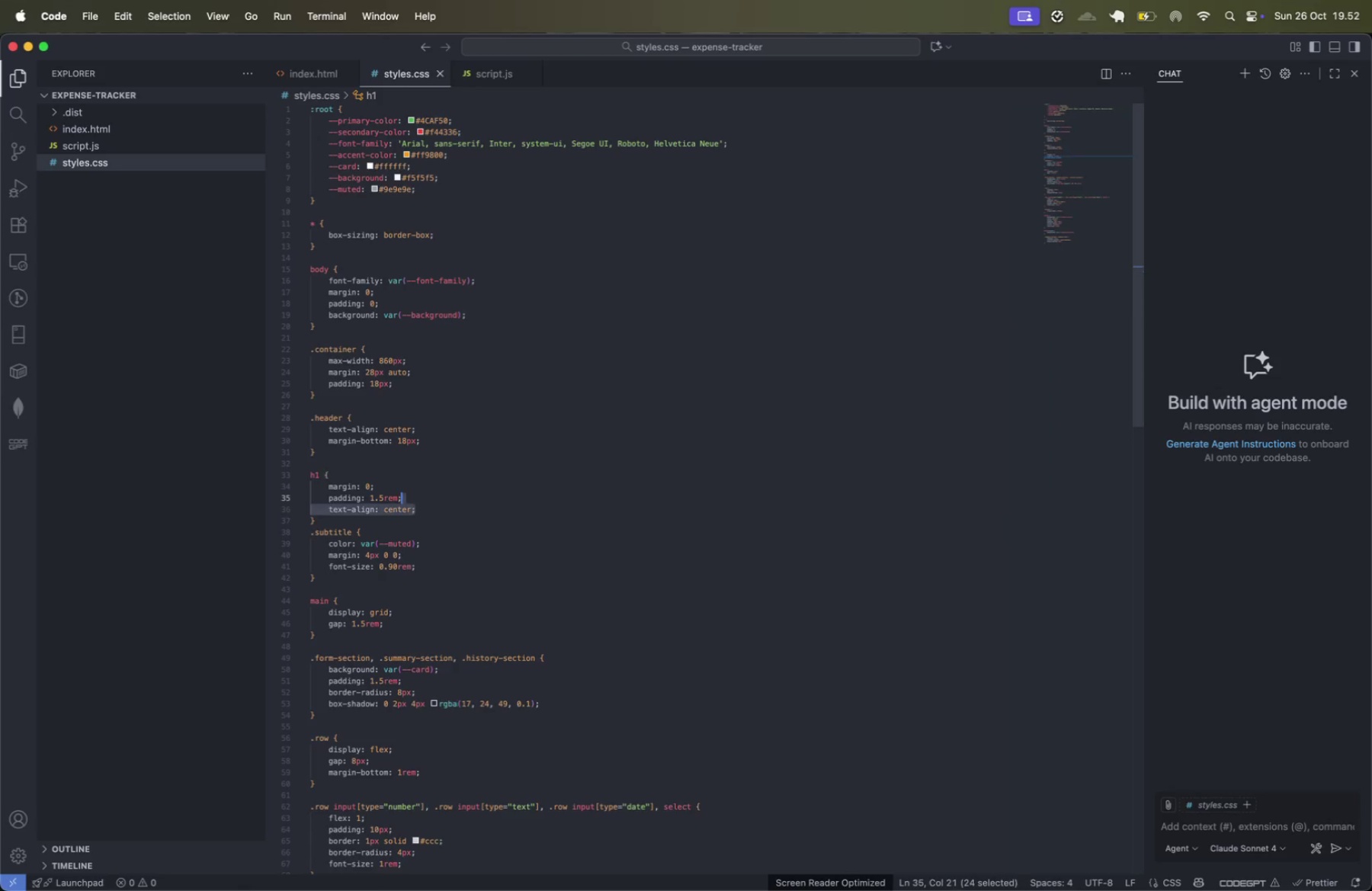 
key(Shift+ArrowUp)
 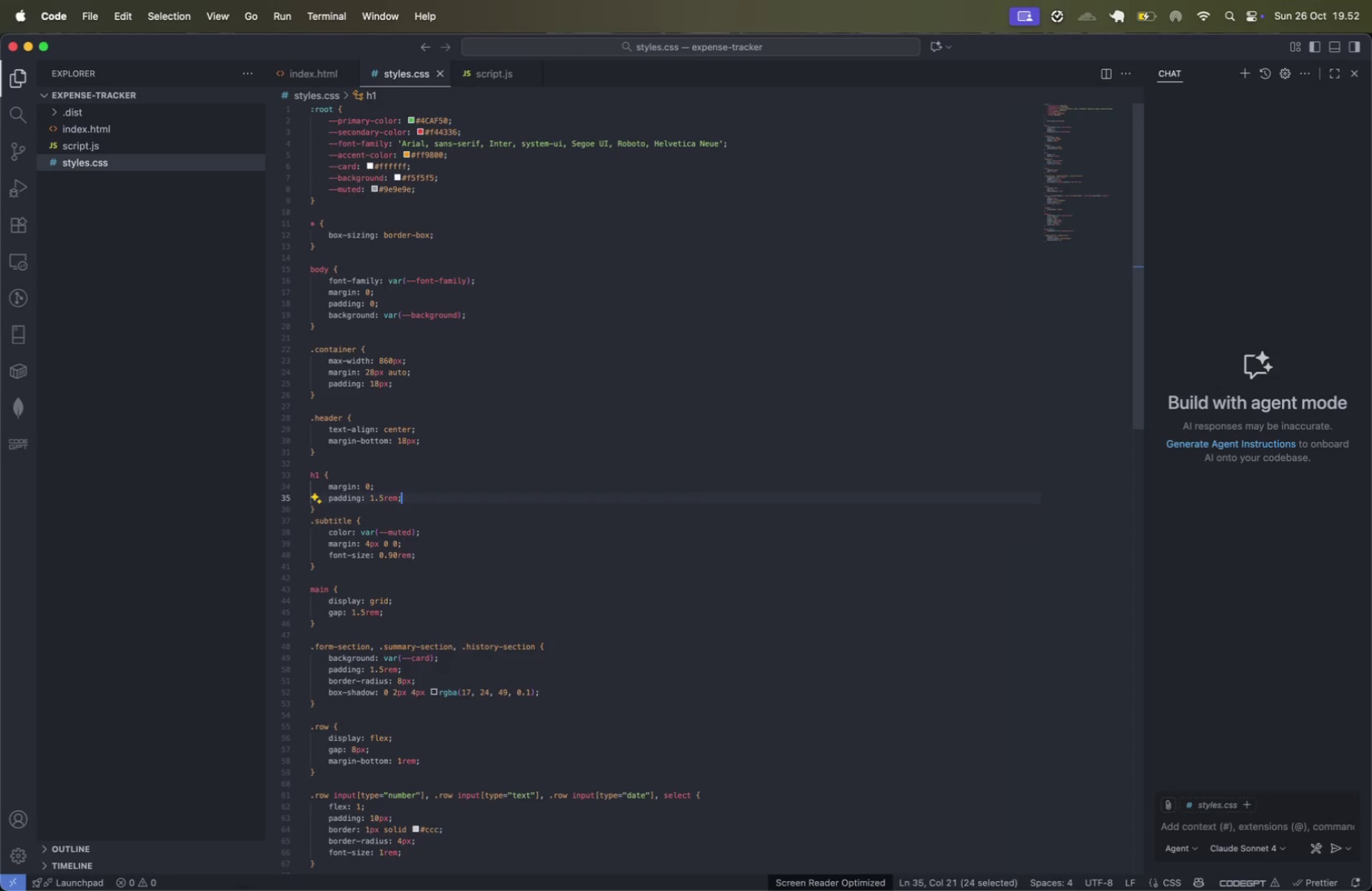 
key(Backspace)
 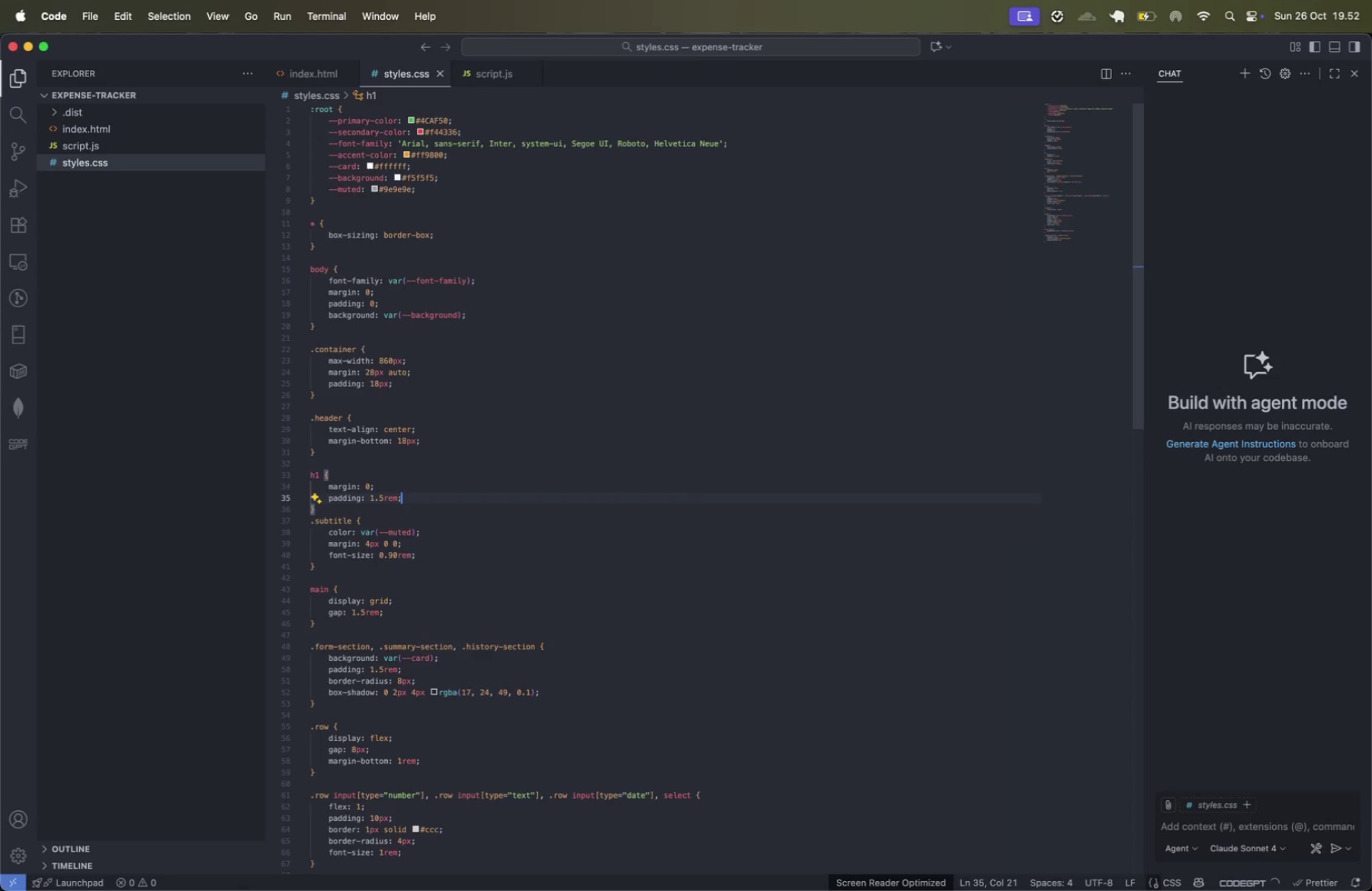 
key(Meta+CommandLeft)
 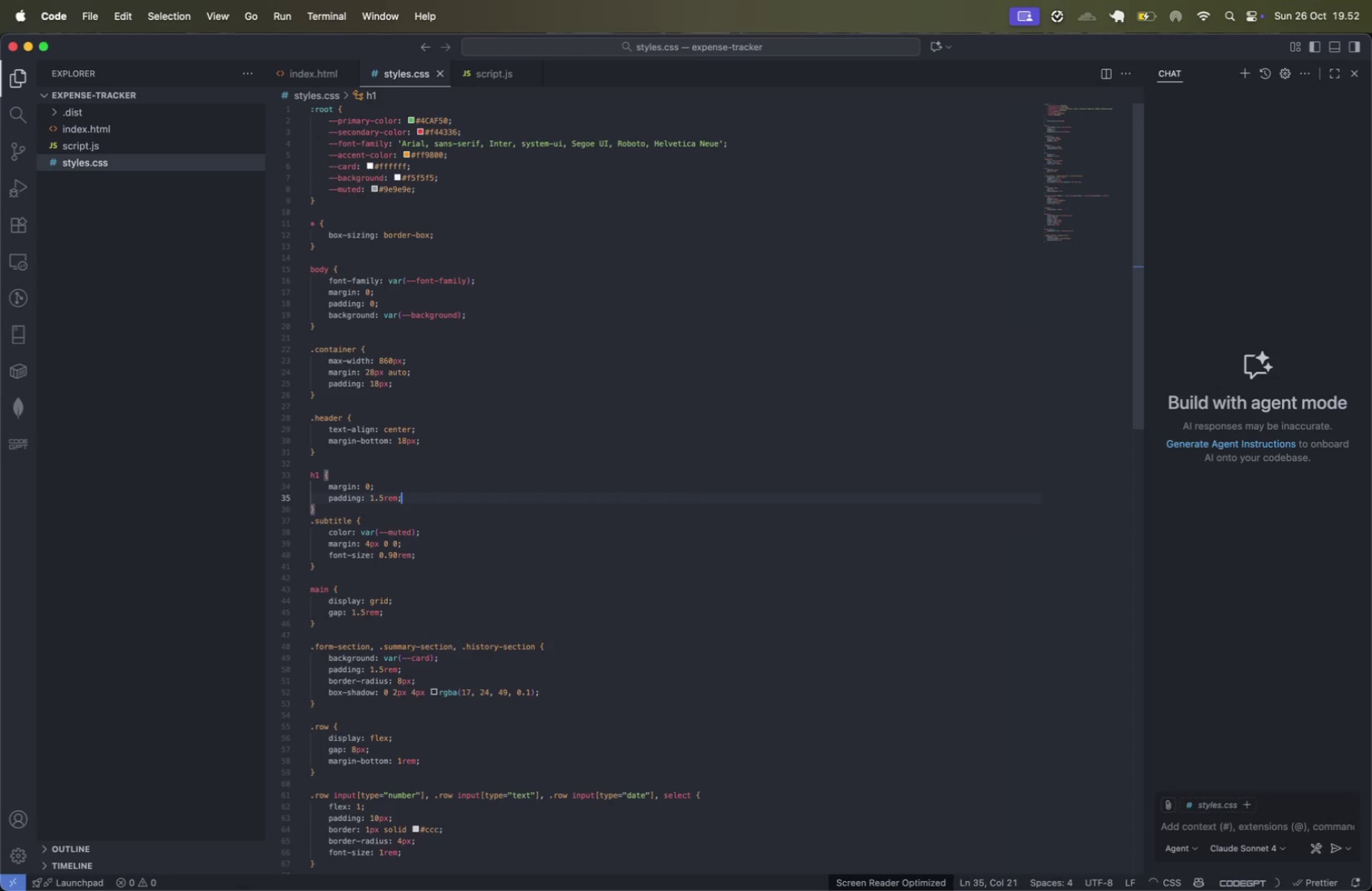 
key(Meta+S)
 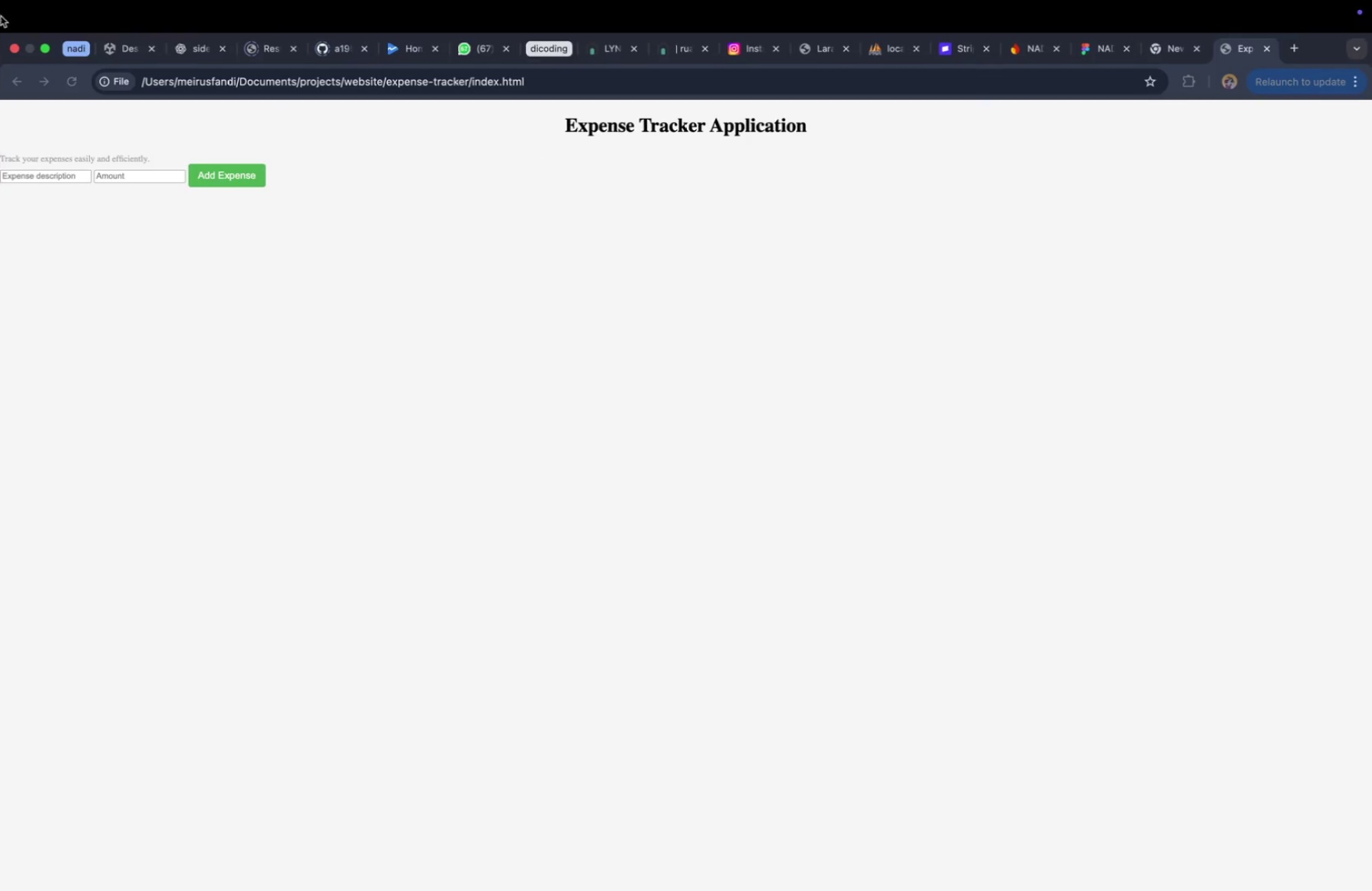 
left_click([75, 82])
 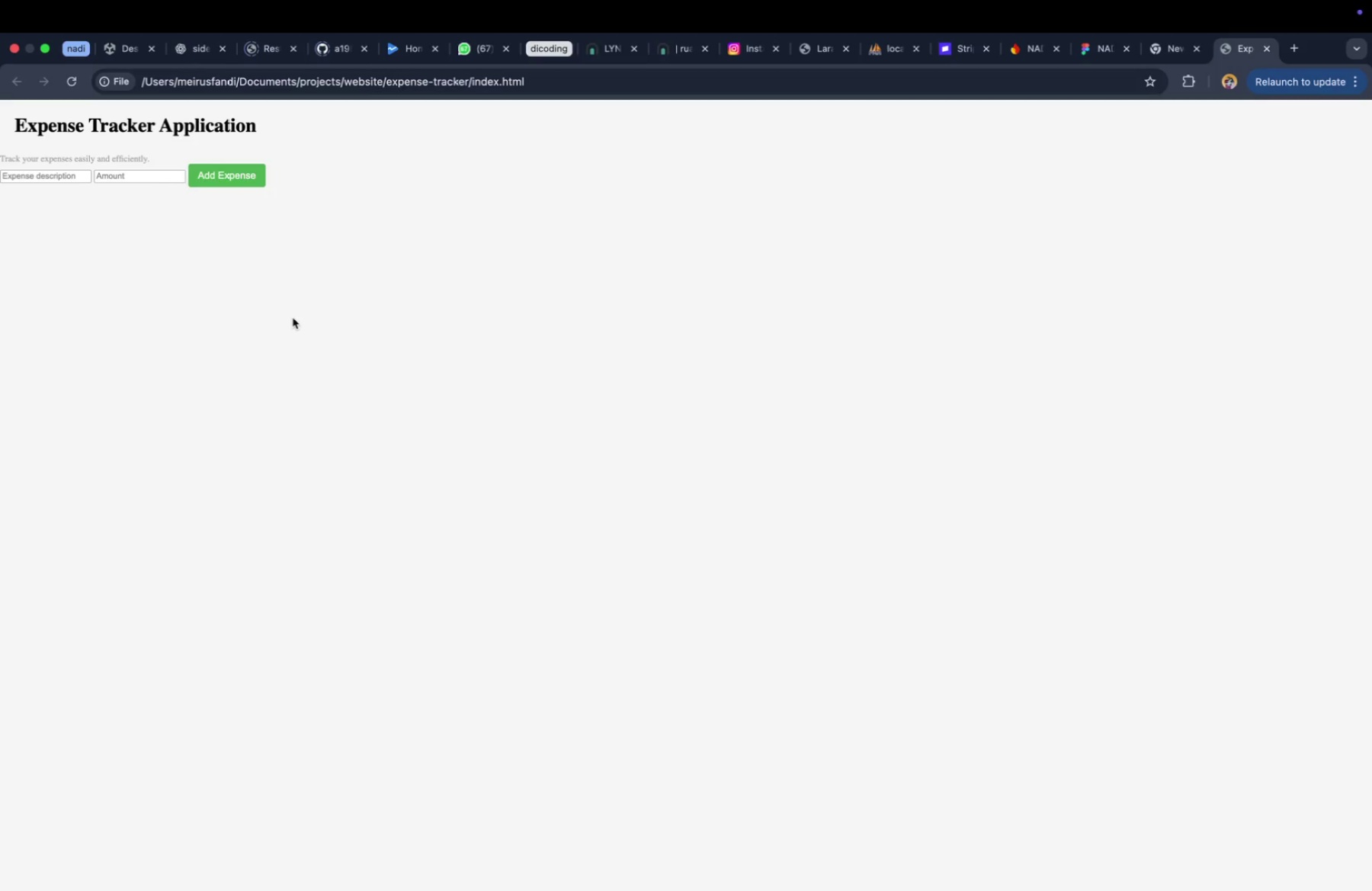 
left_click([293, 329])
 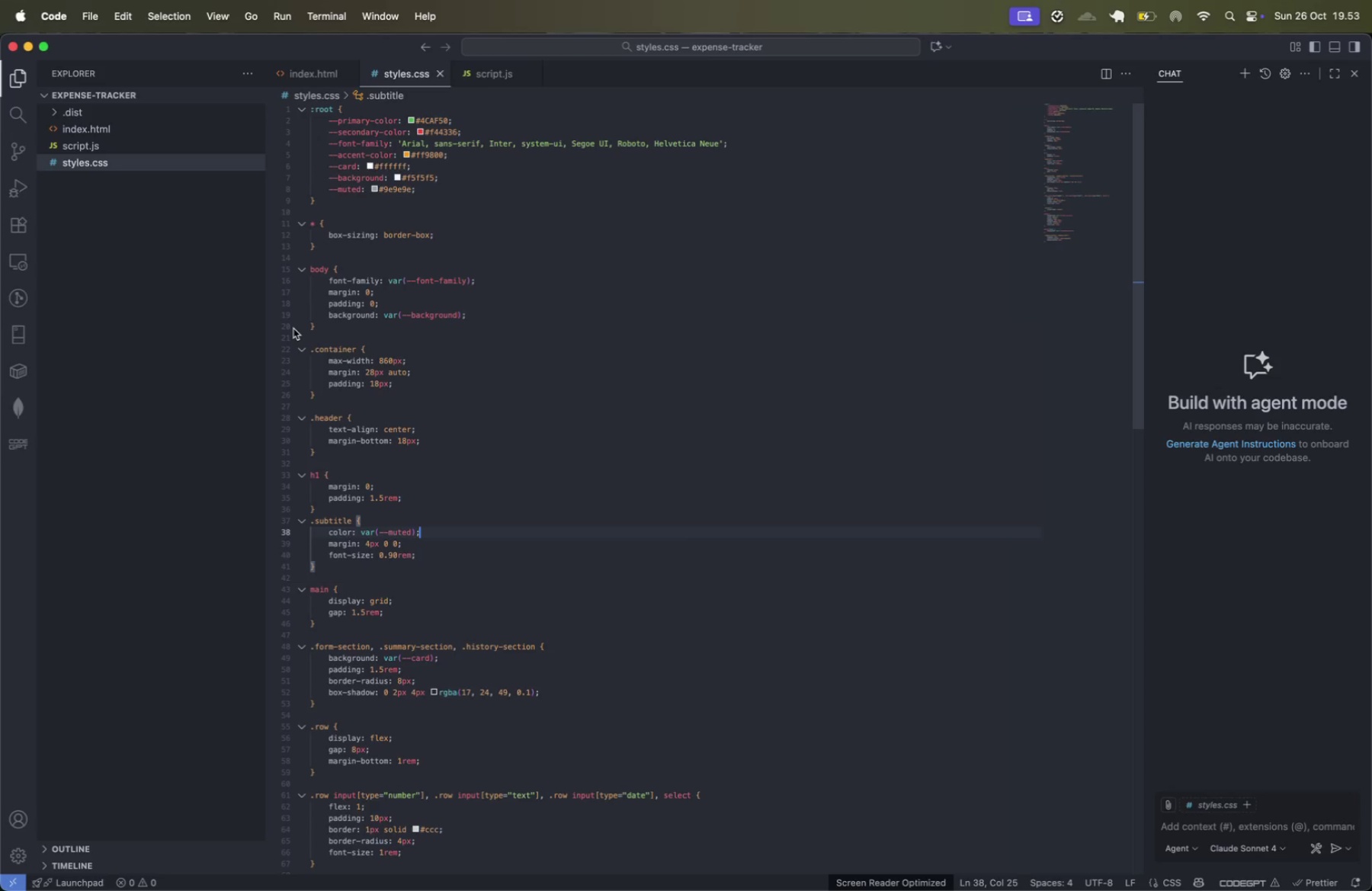 
wait(12.65)
 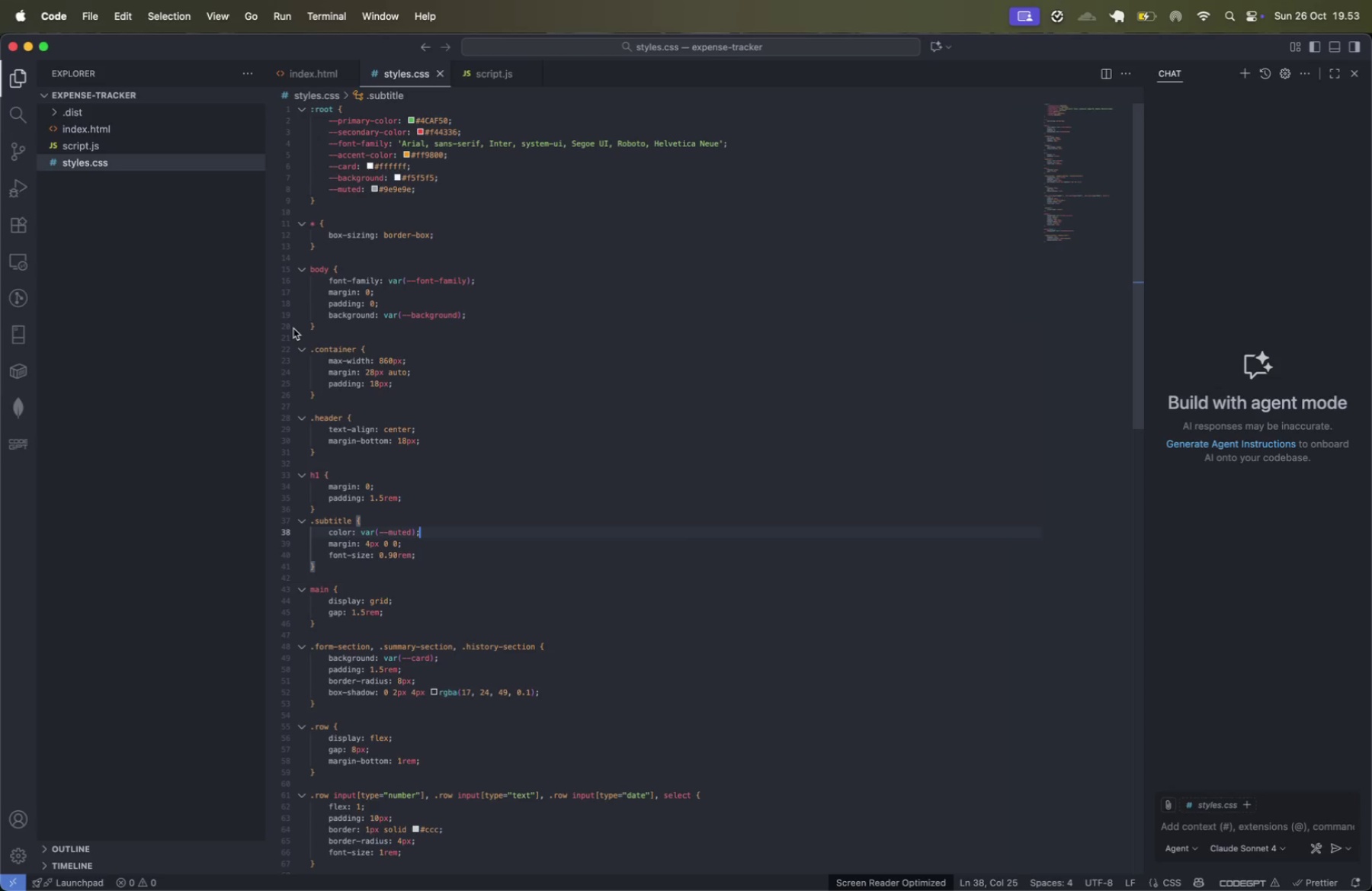 
left_click([309, 79])
 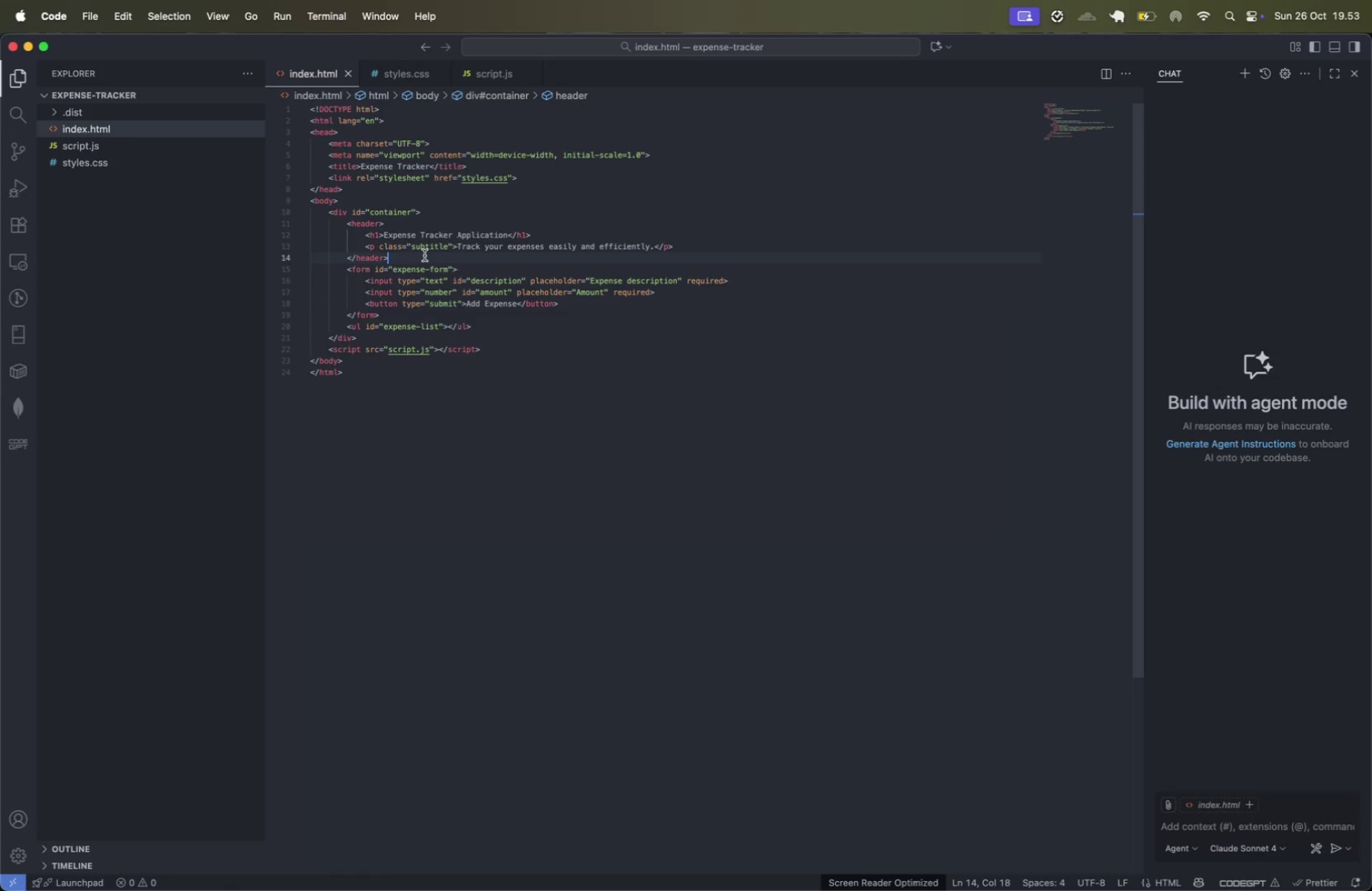 
key(Enter)
 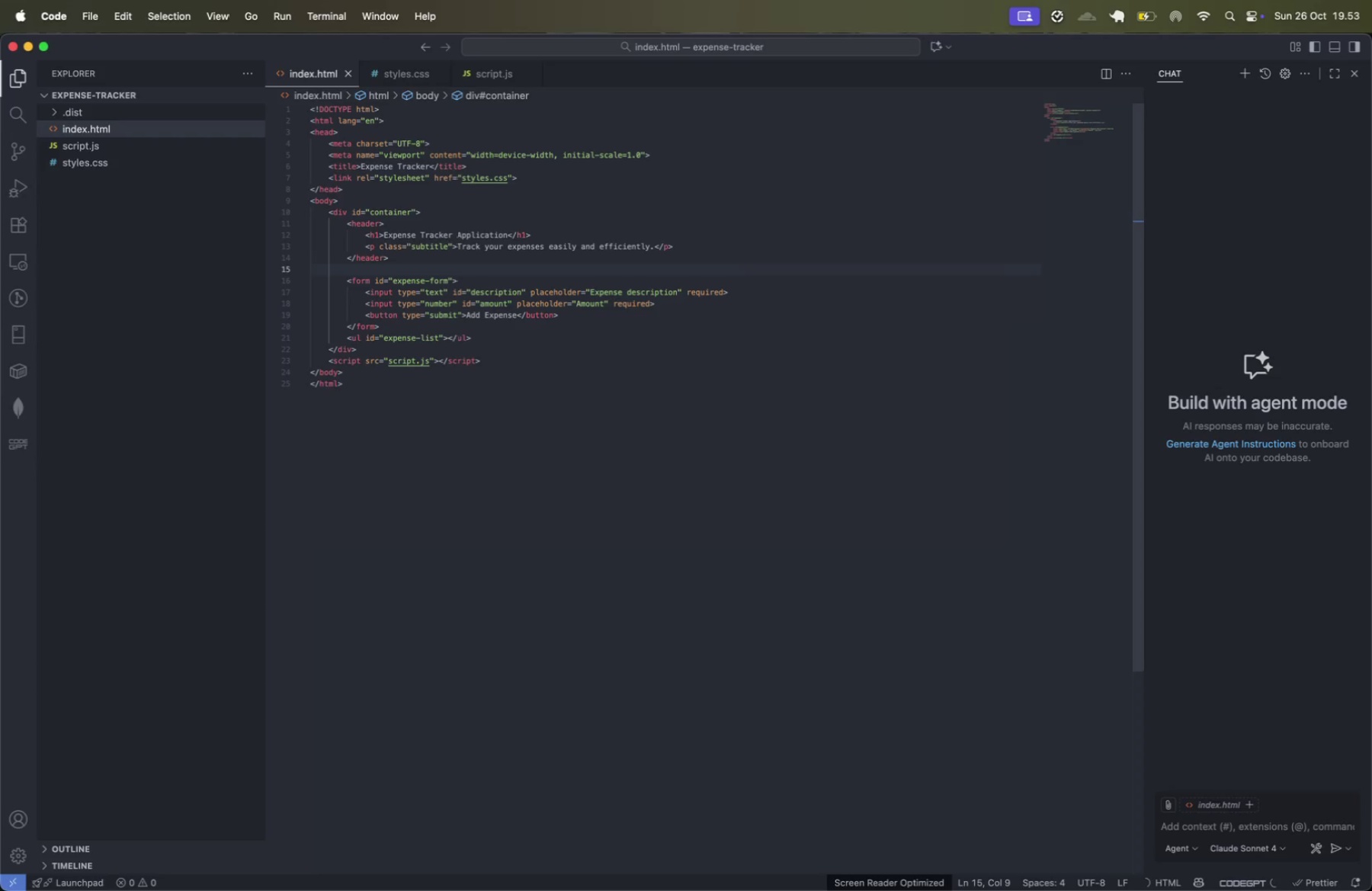 
type(main)
 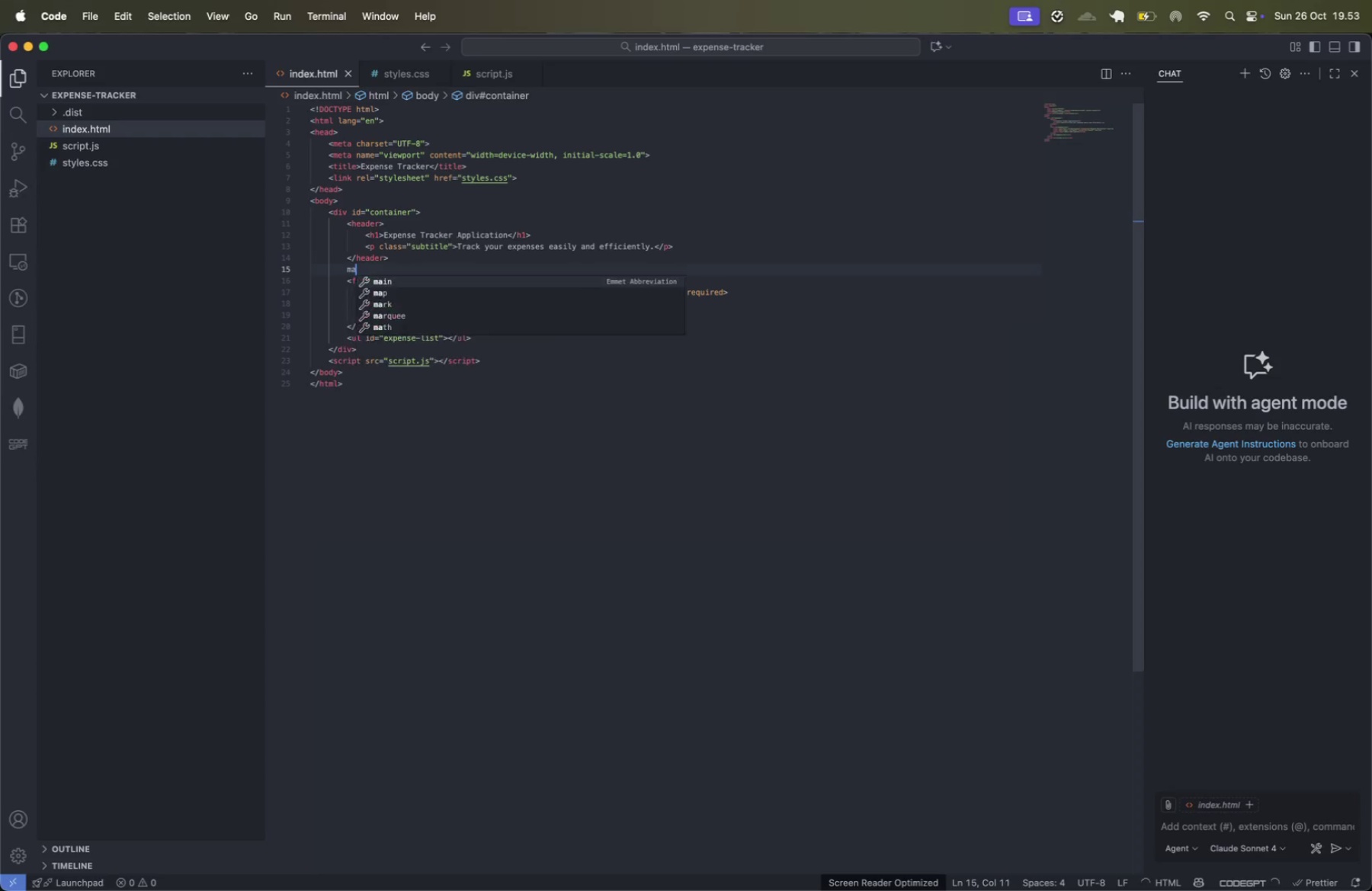 
key(Enter)
 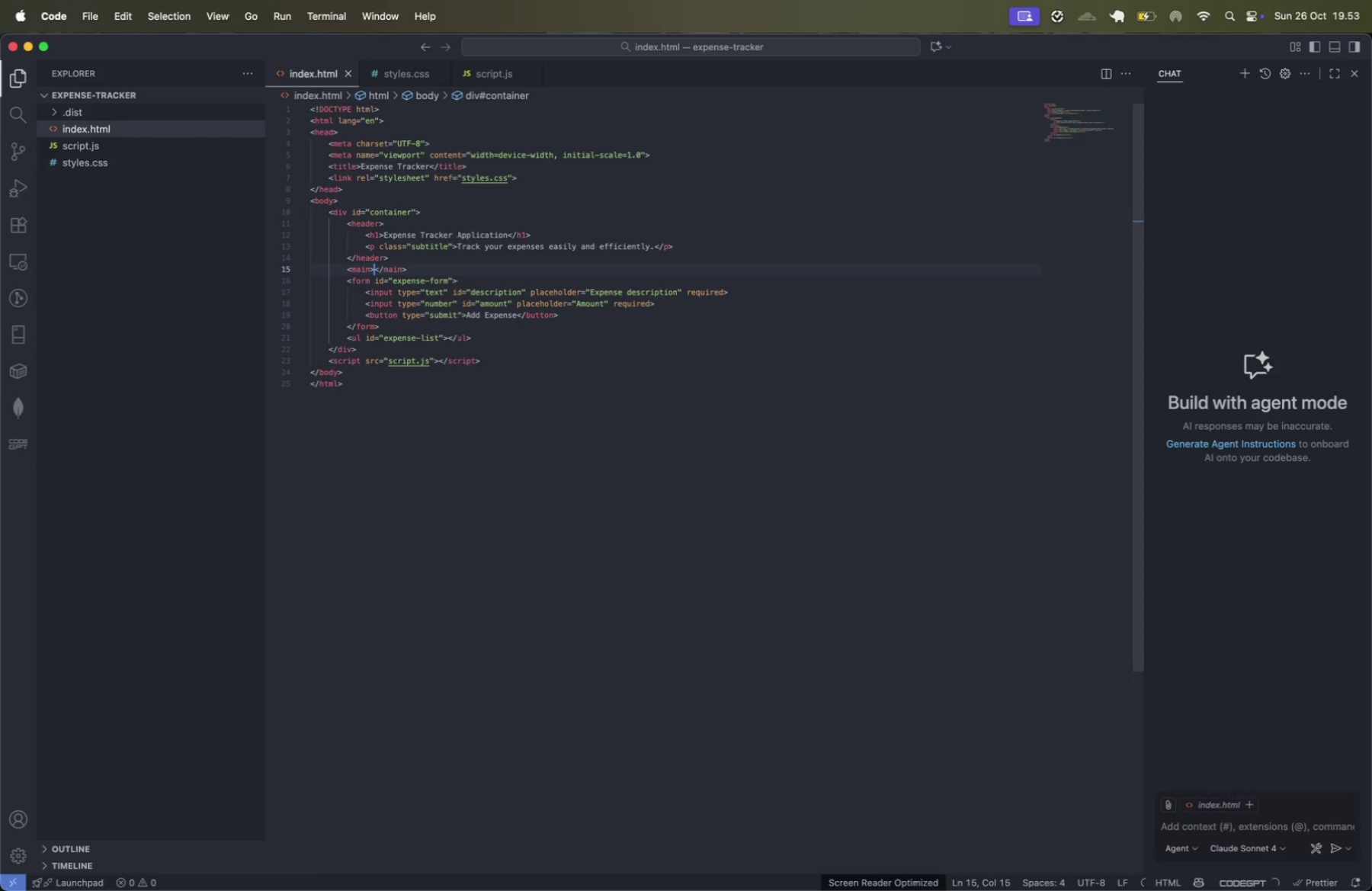 
key(Enter)
 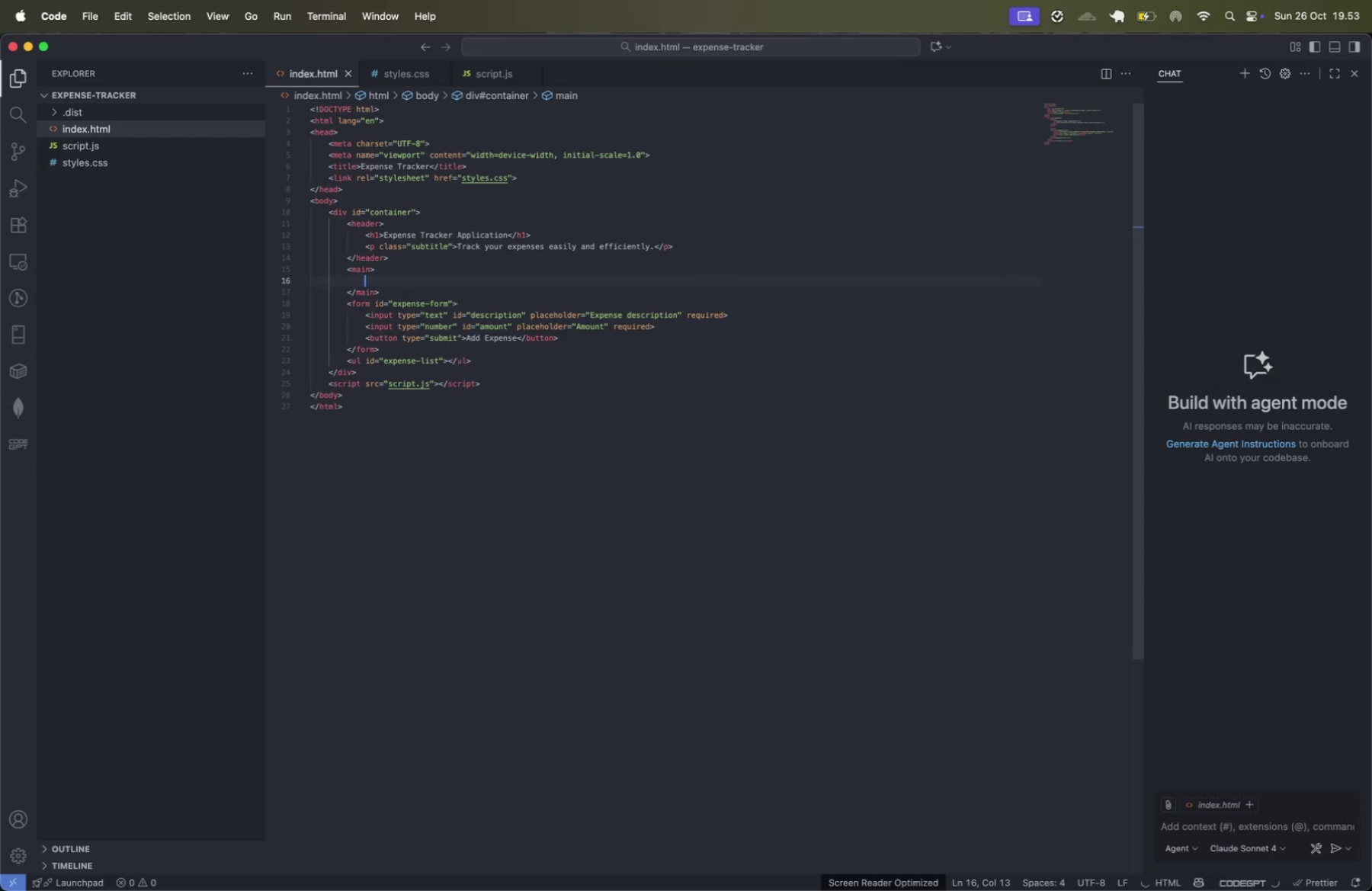 
key(ArrowDown)
 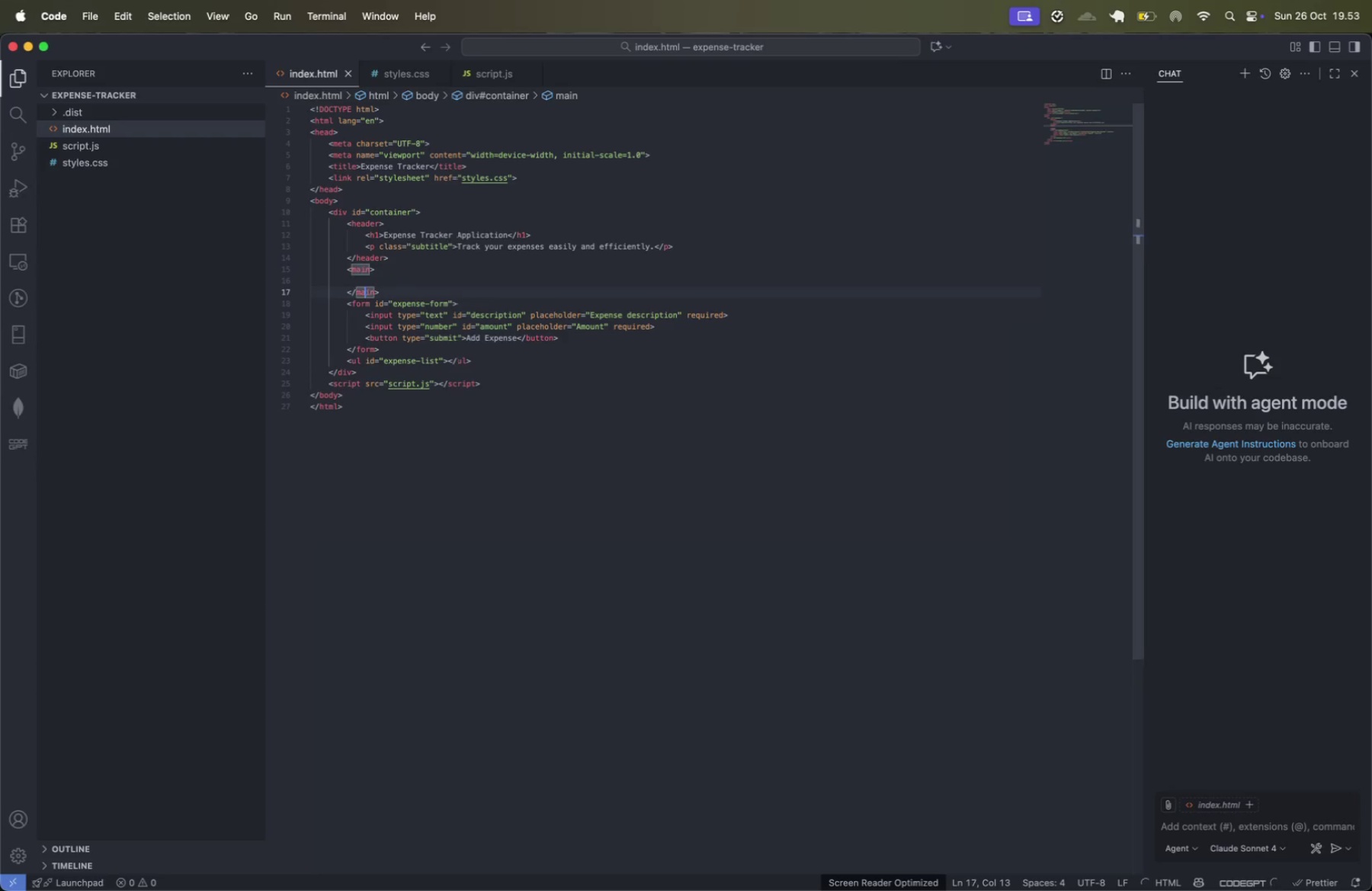 
key(ArrowDown)
 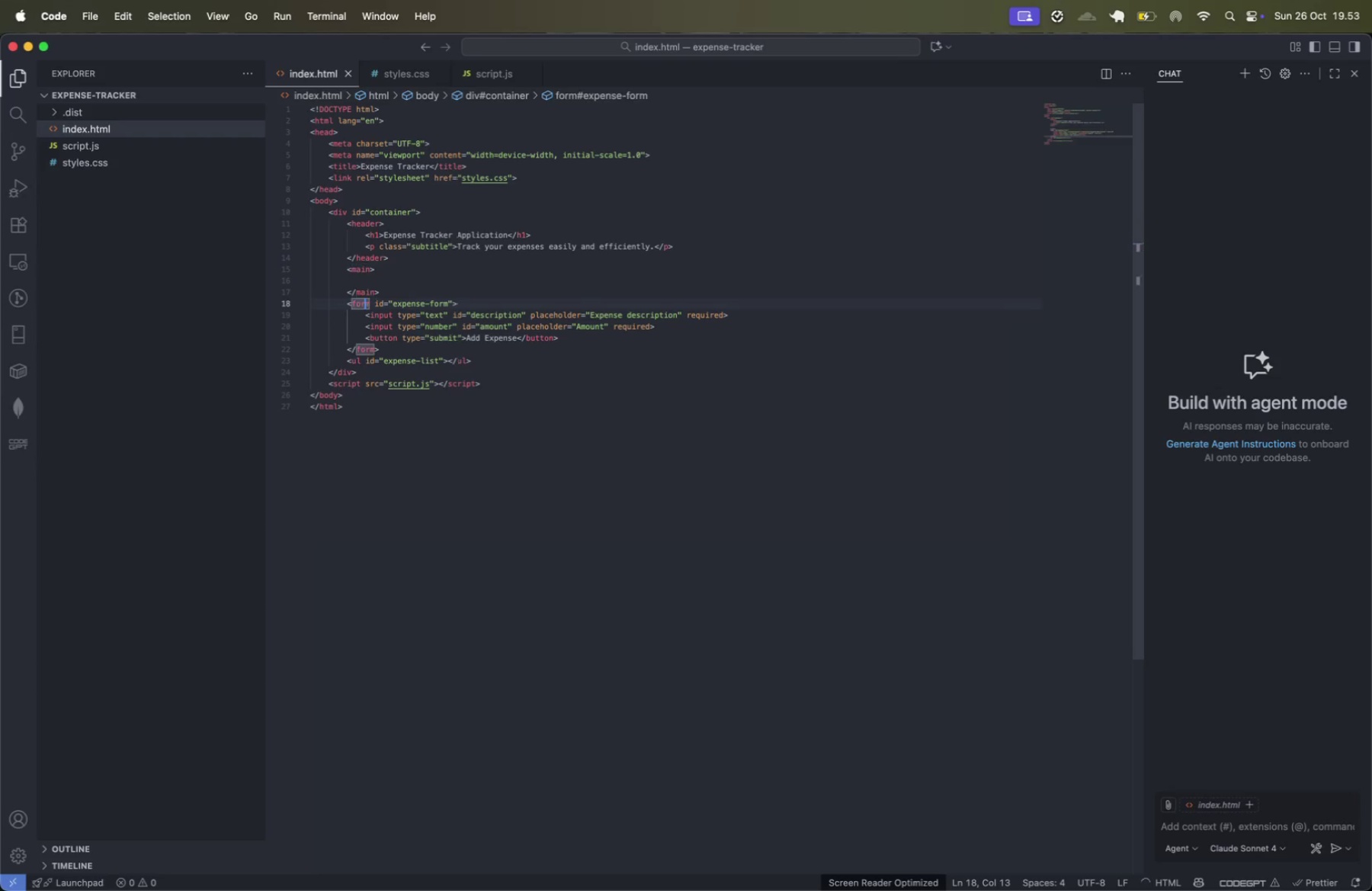 
key(Meta+ArrowLeft)
 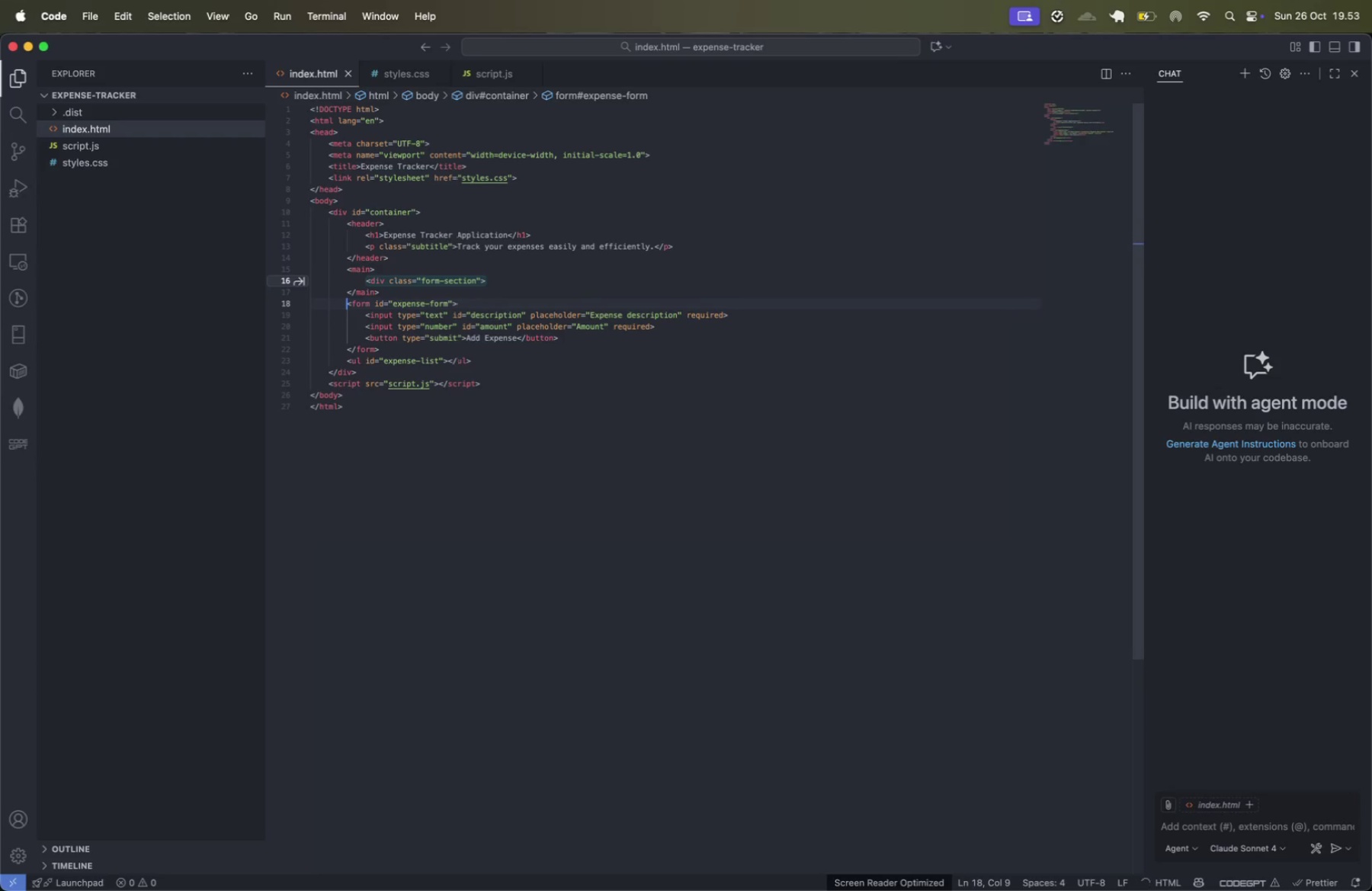 
key(Shift+ArrowDown)
 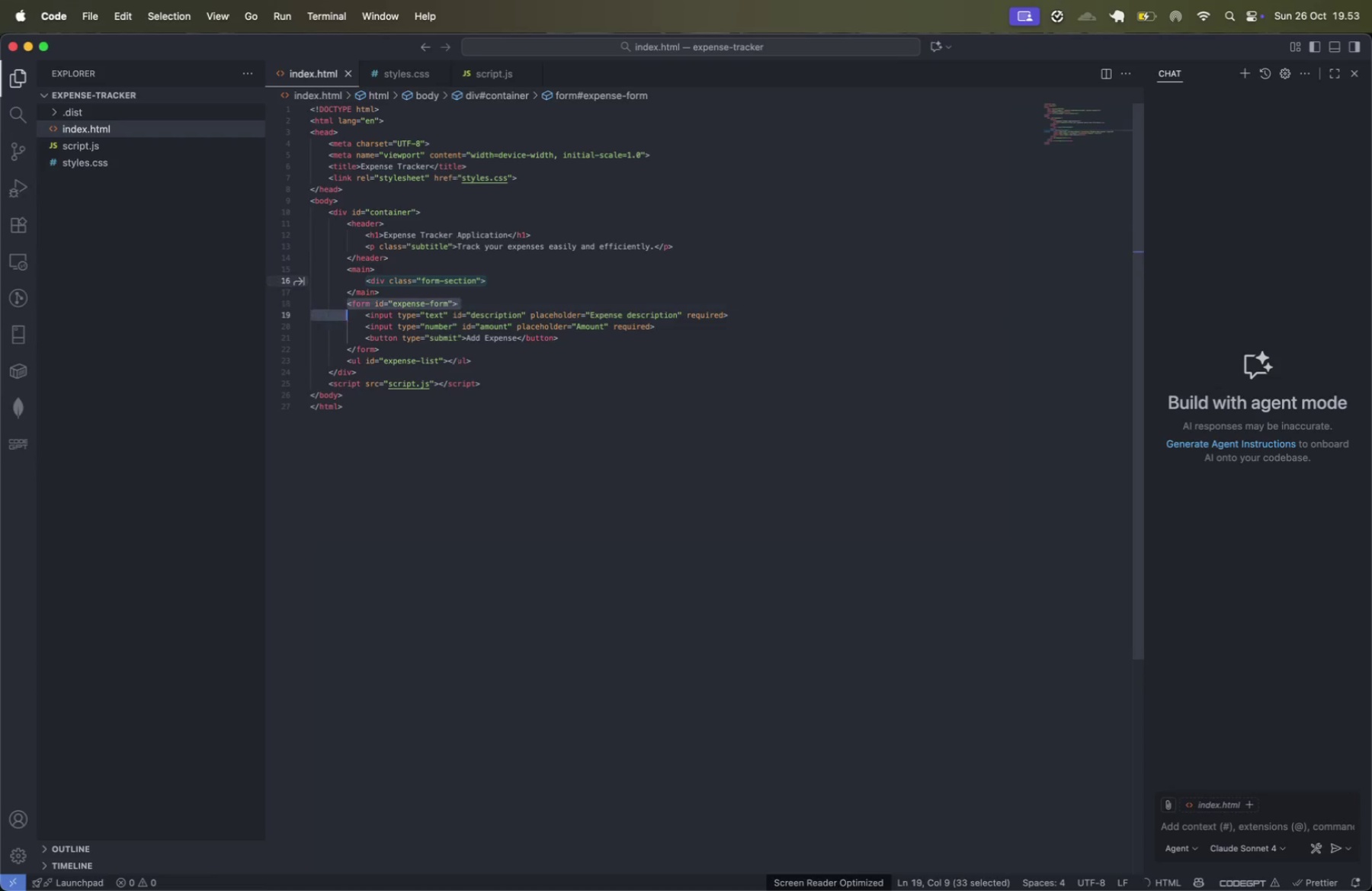 
key(Shift+ArrowDown)
 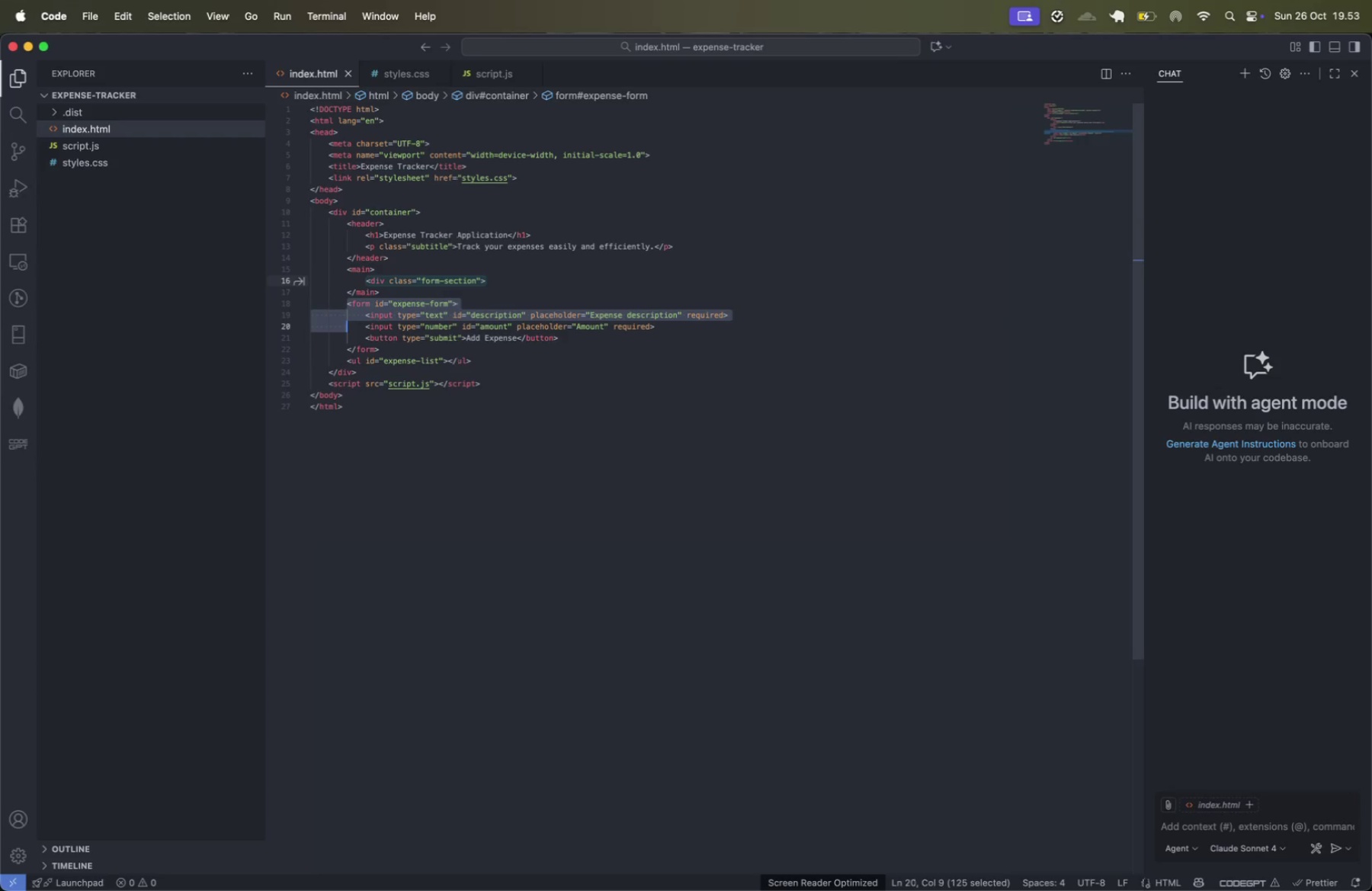 
key(Shift+ArrowDown)
 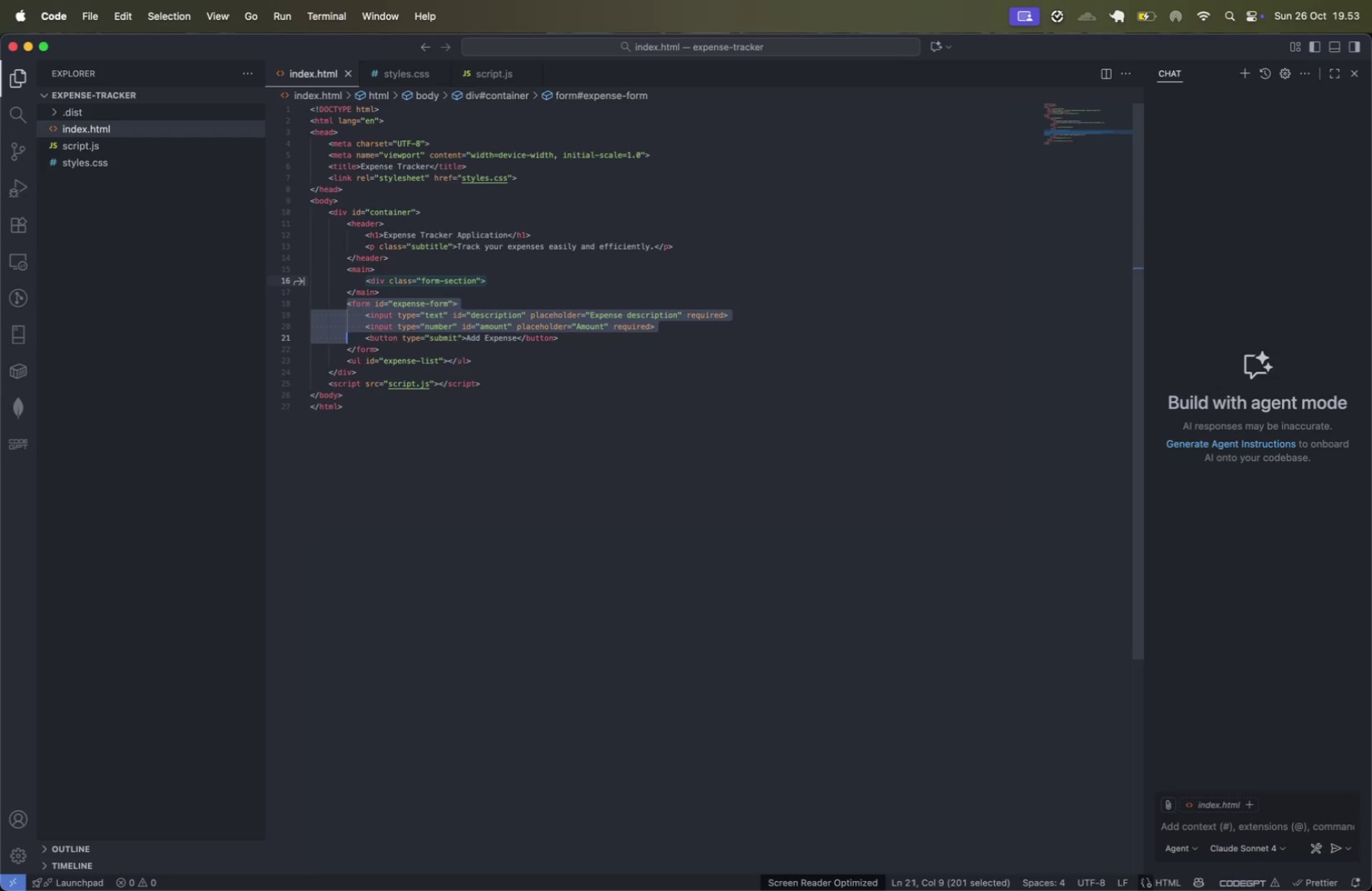 
key(Shift+ArrowDown)
 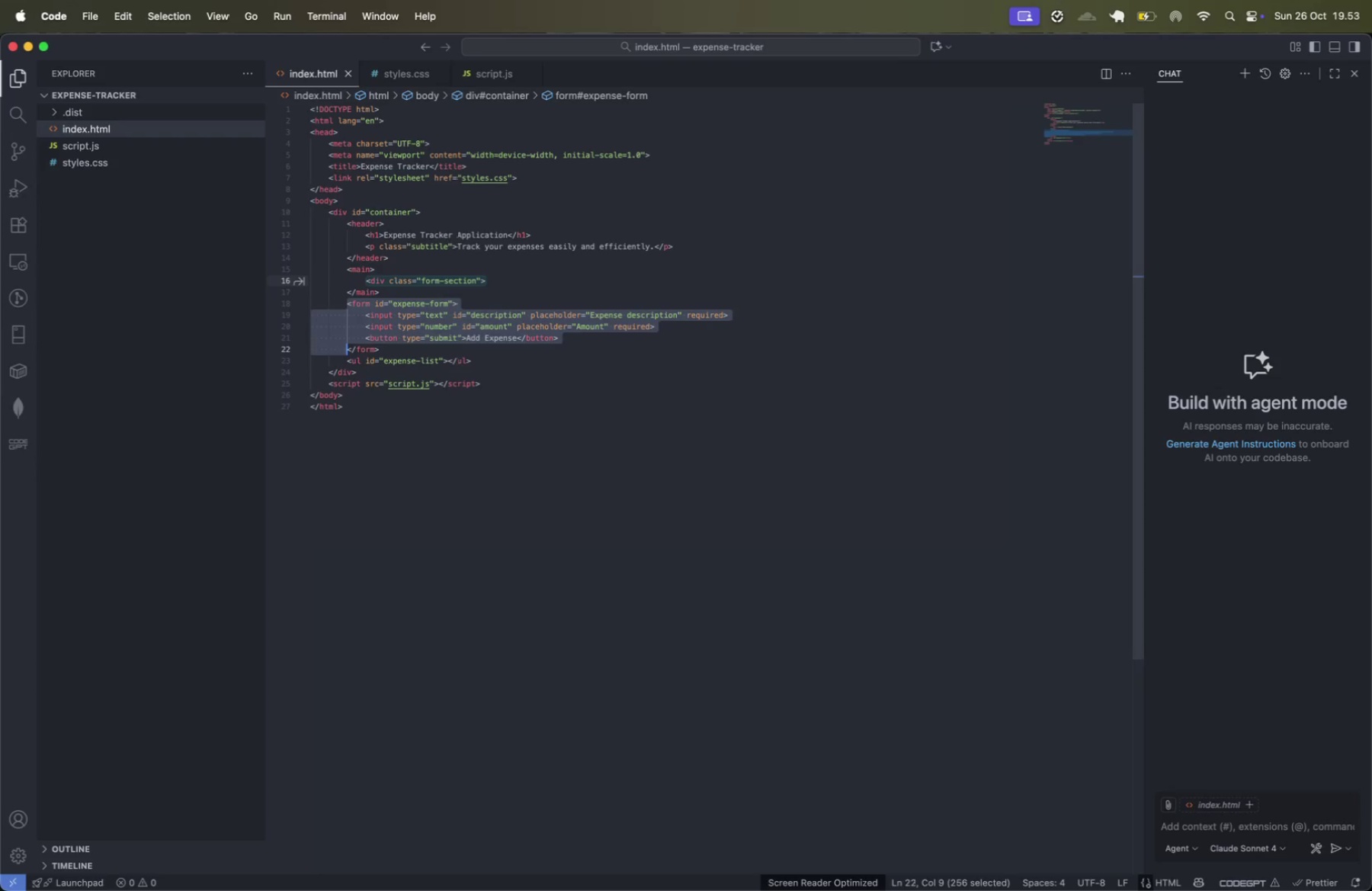 
key(Meta+Shift+CommandLeft)
 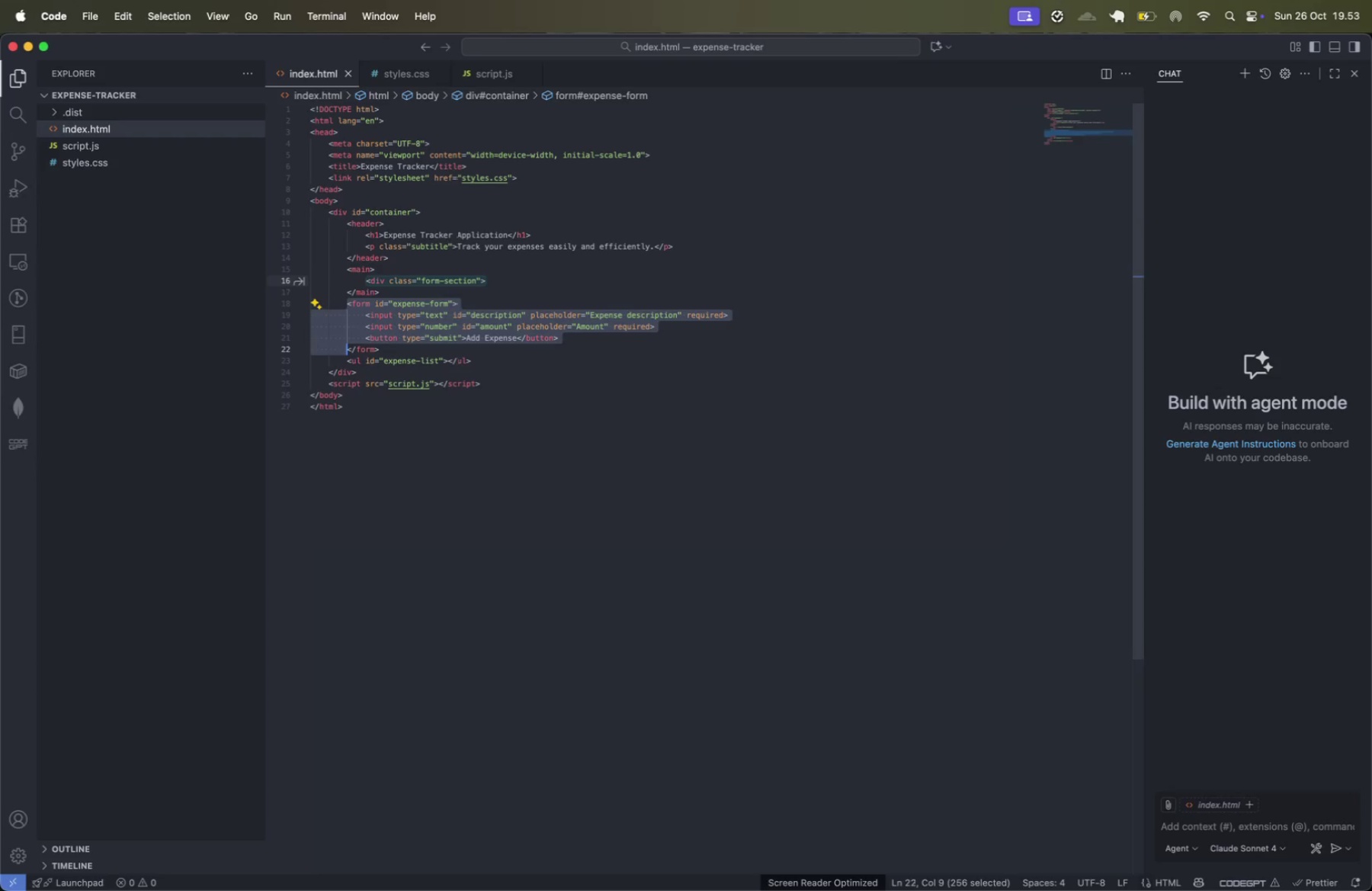 
key(Meta+Shift+CommandLeft)
 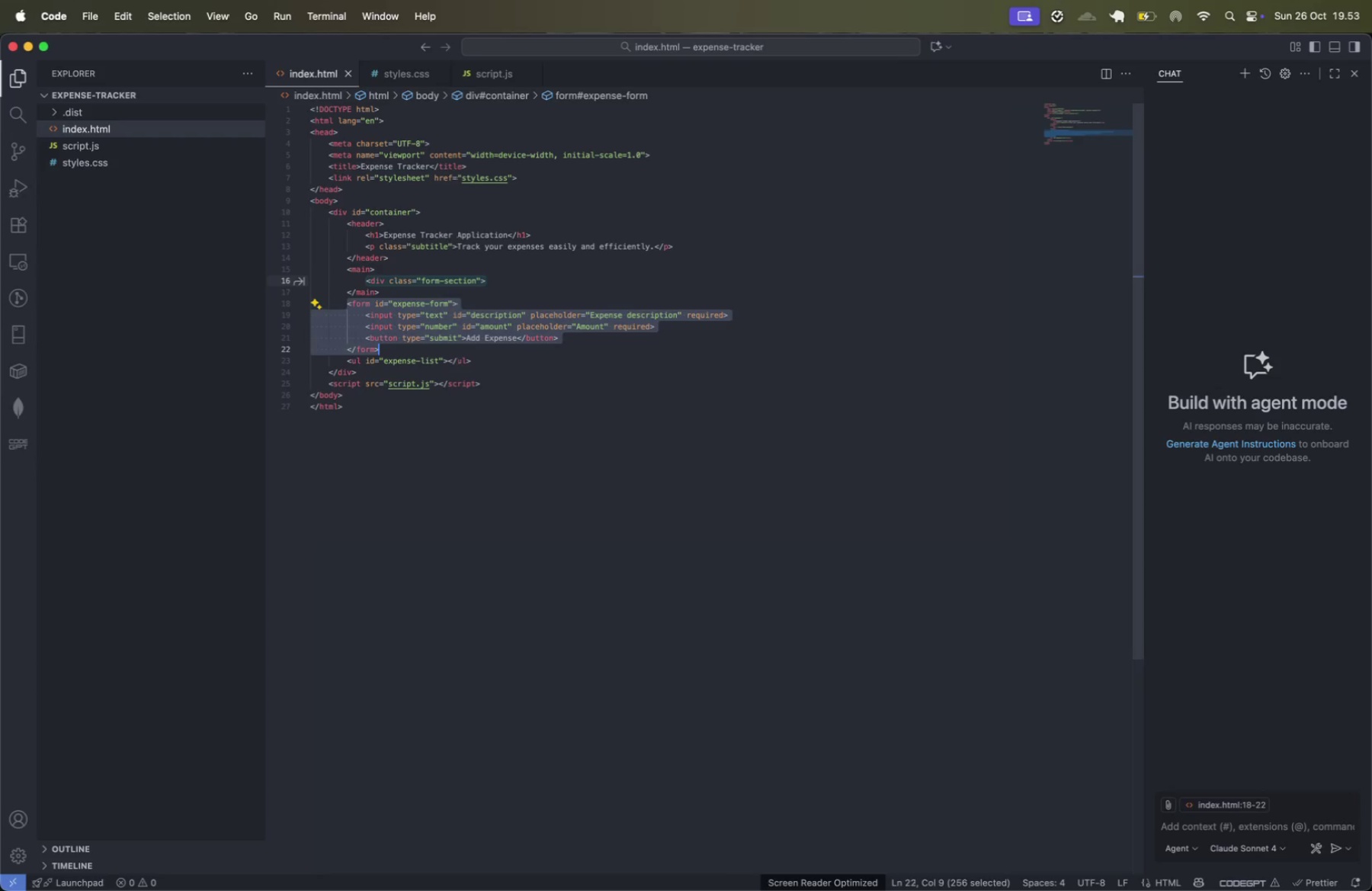 
key(Meta+Shift+ArrowRight)
 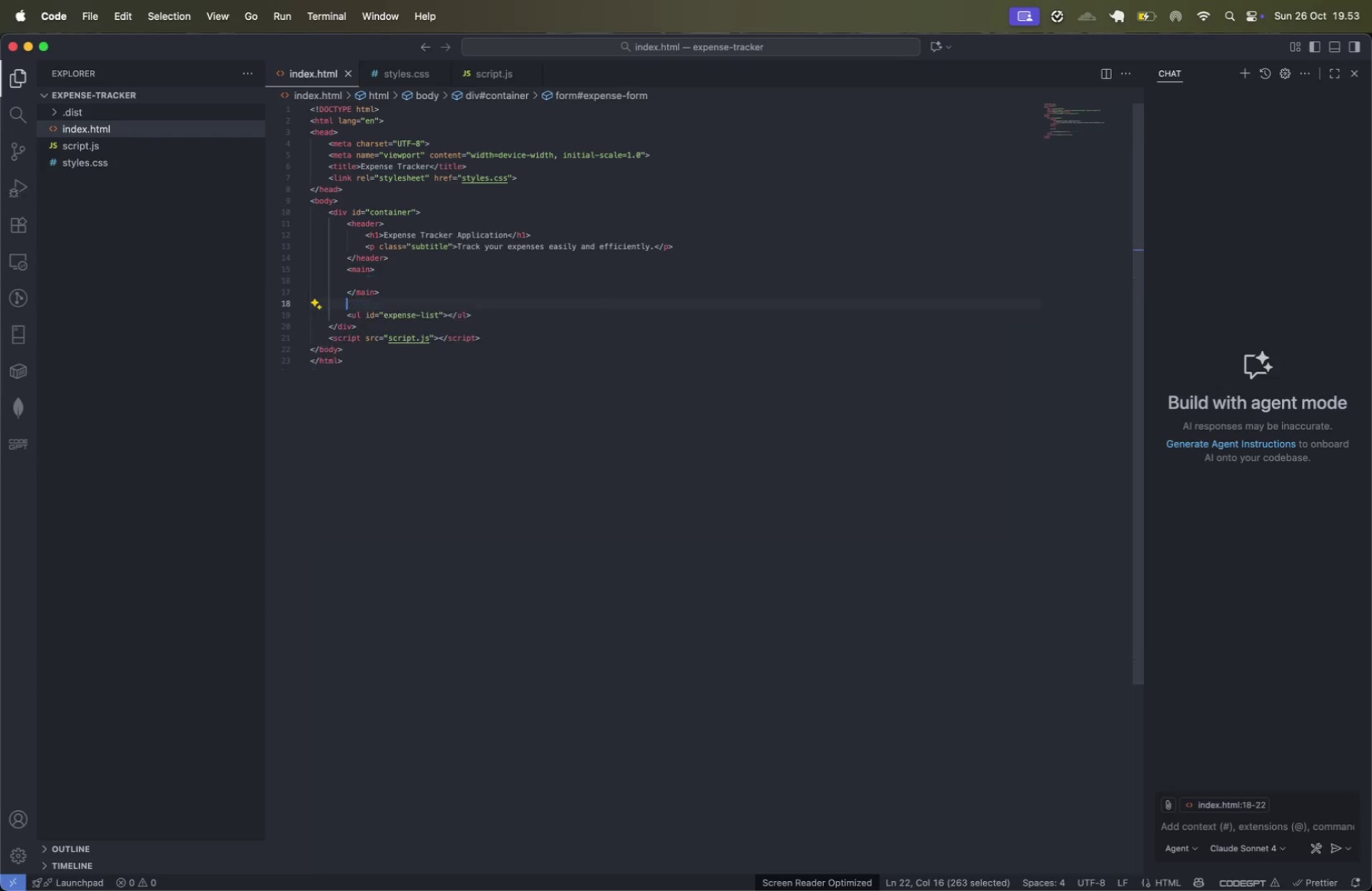 
key(Backspace)
 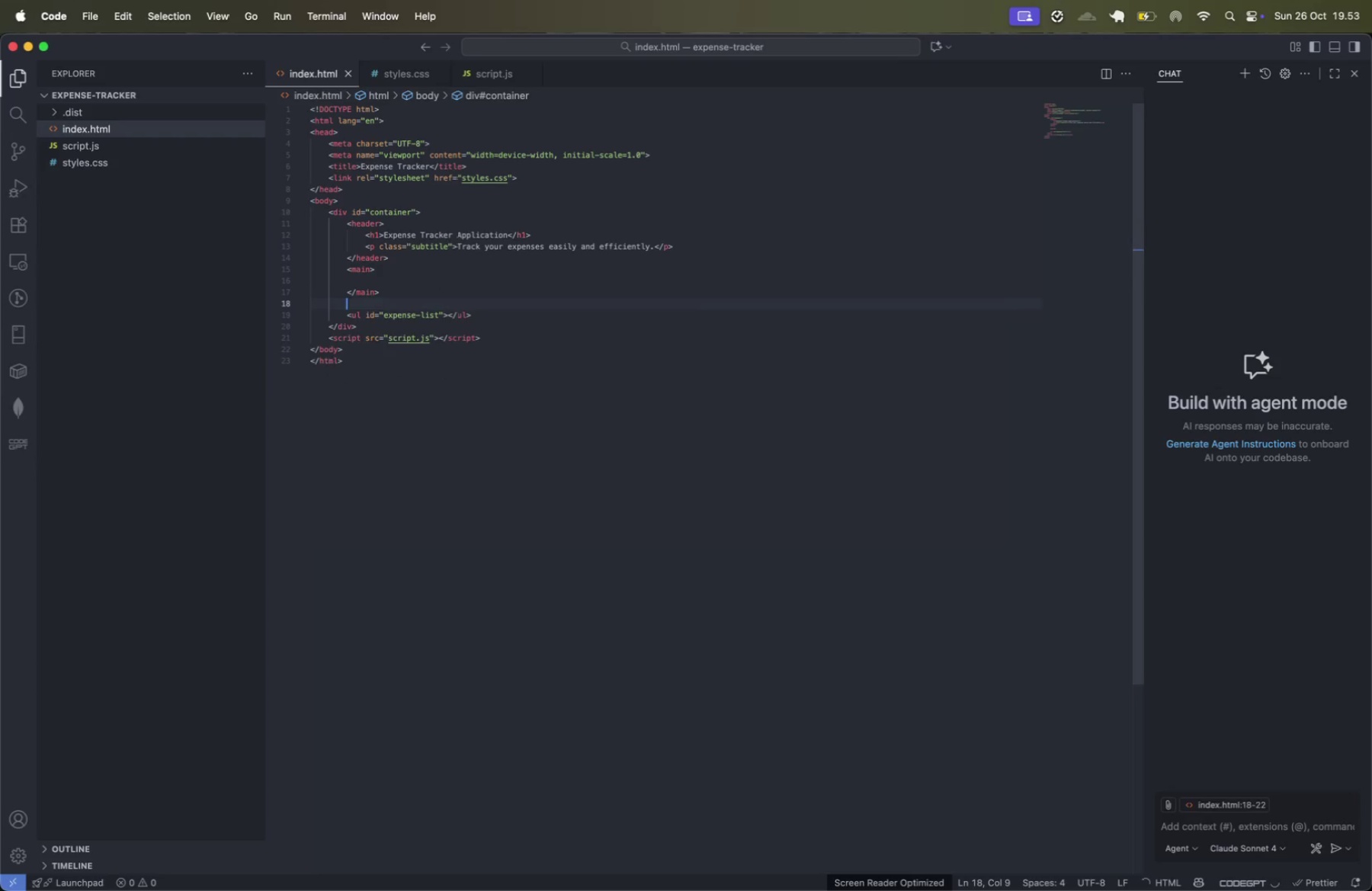 
key(Shift+ArrowUp)
 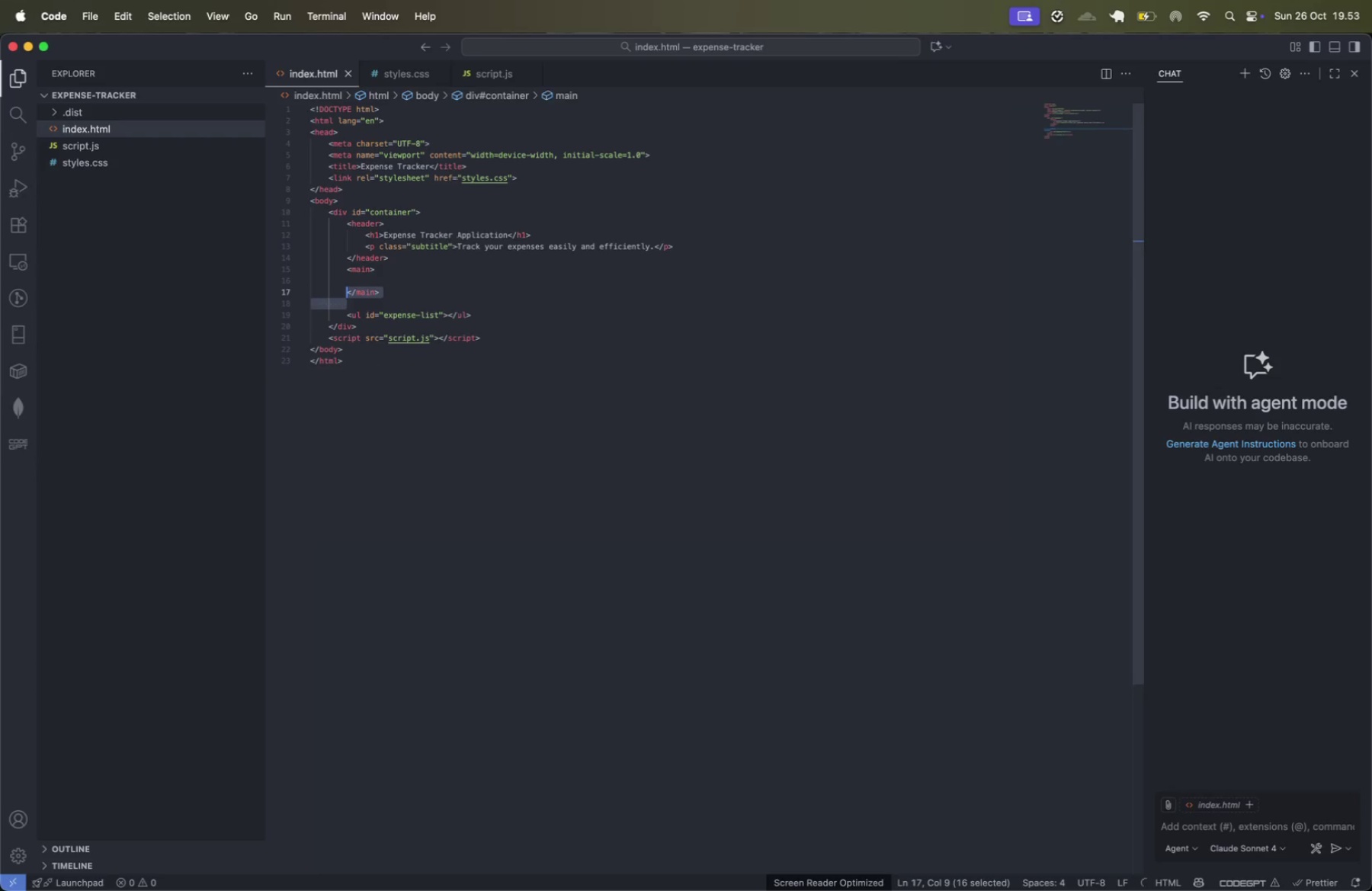 
key(Meta+Shift+CommandLeft)
 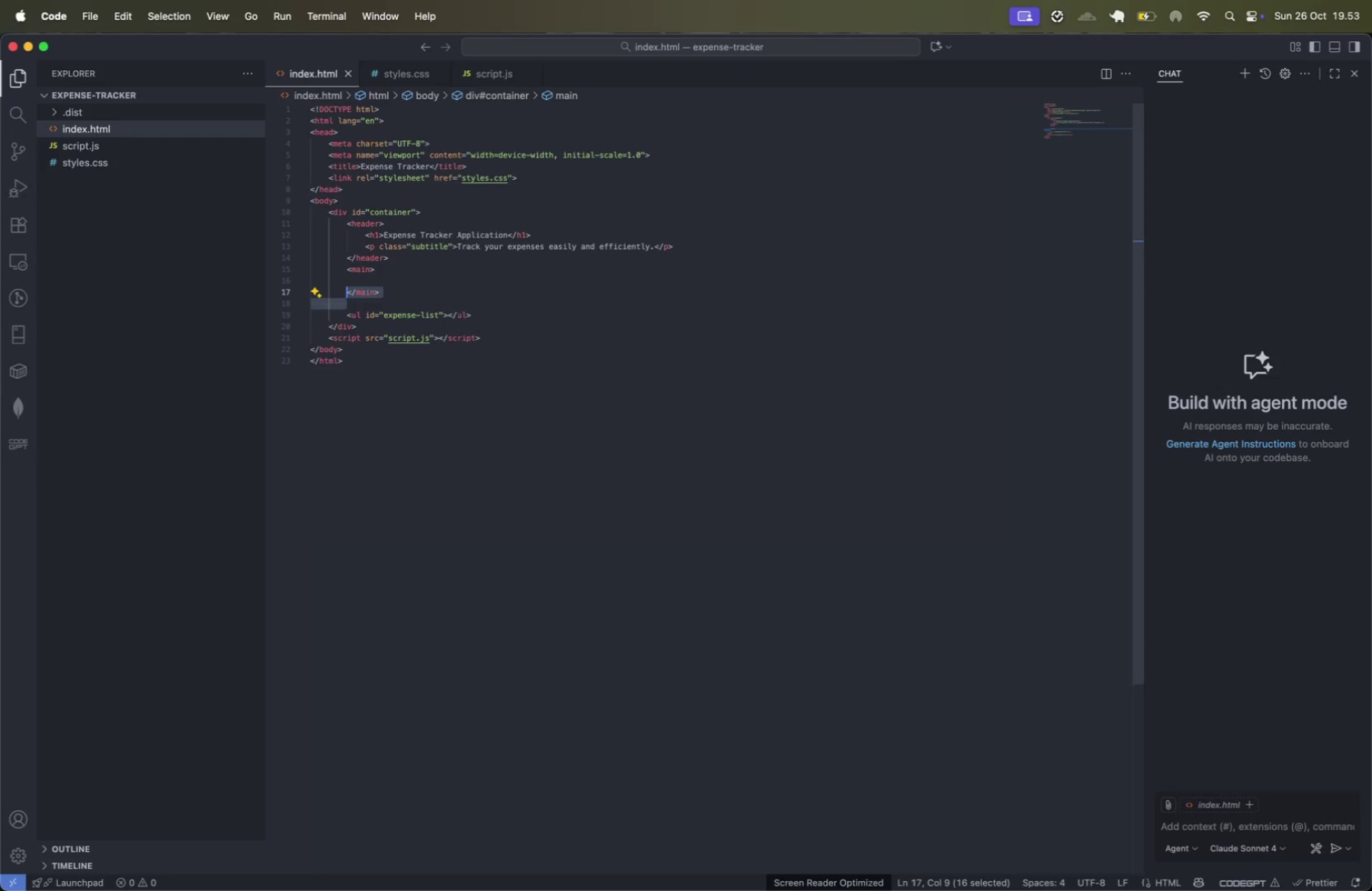 
key(Meta+Shift+ArrowRight)
 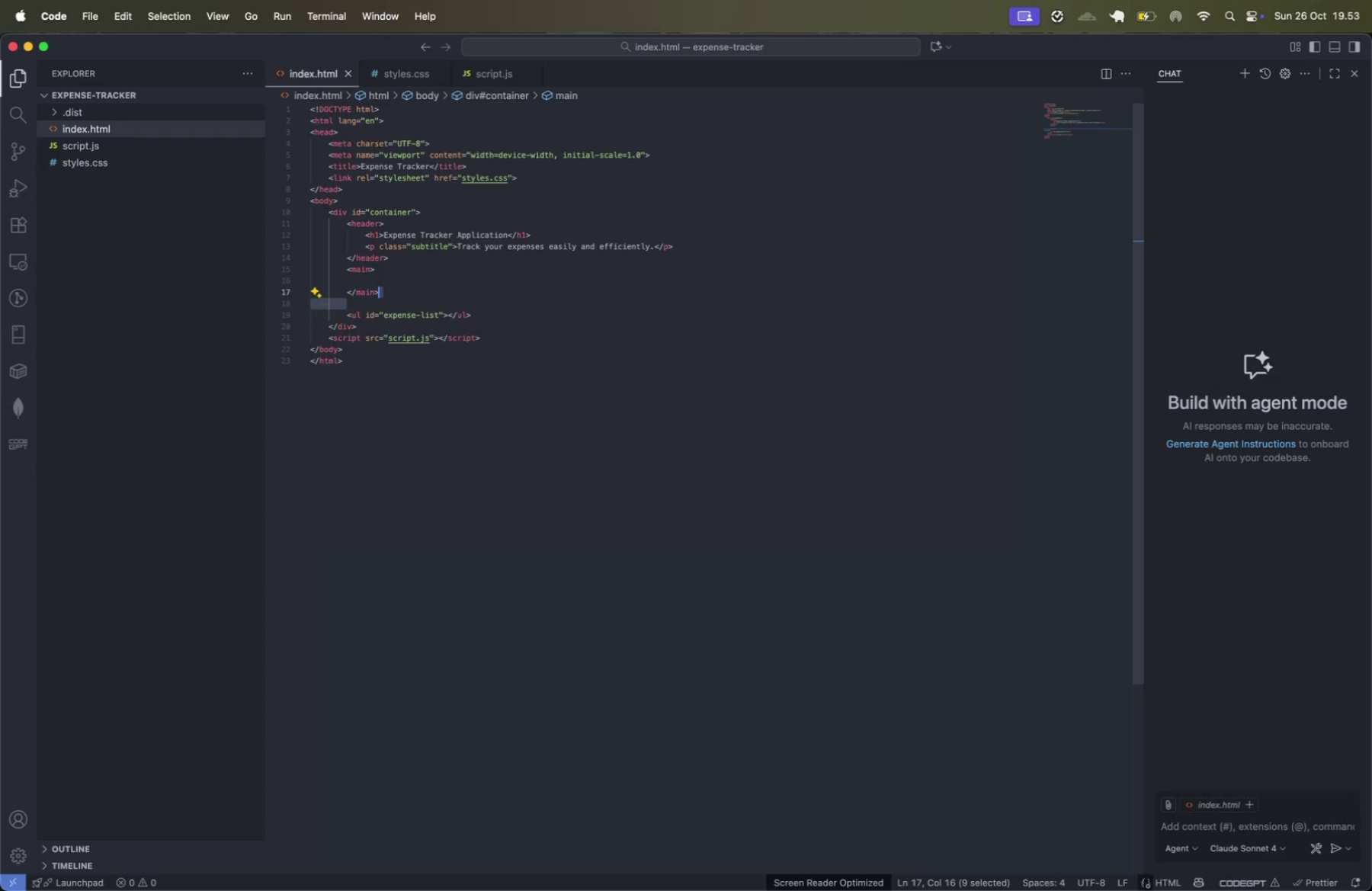 
key(Backspace)
 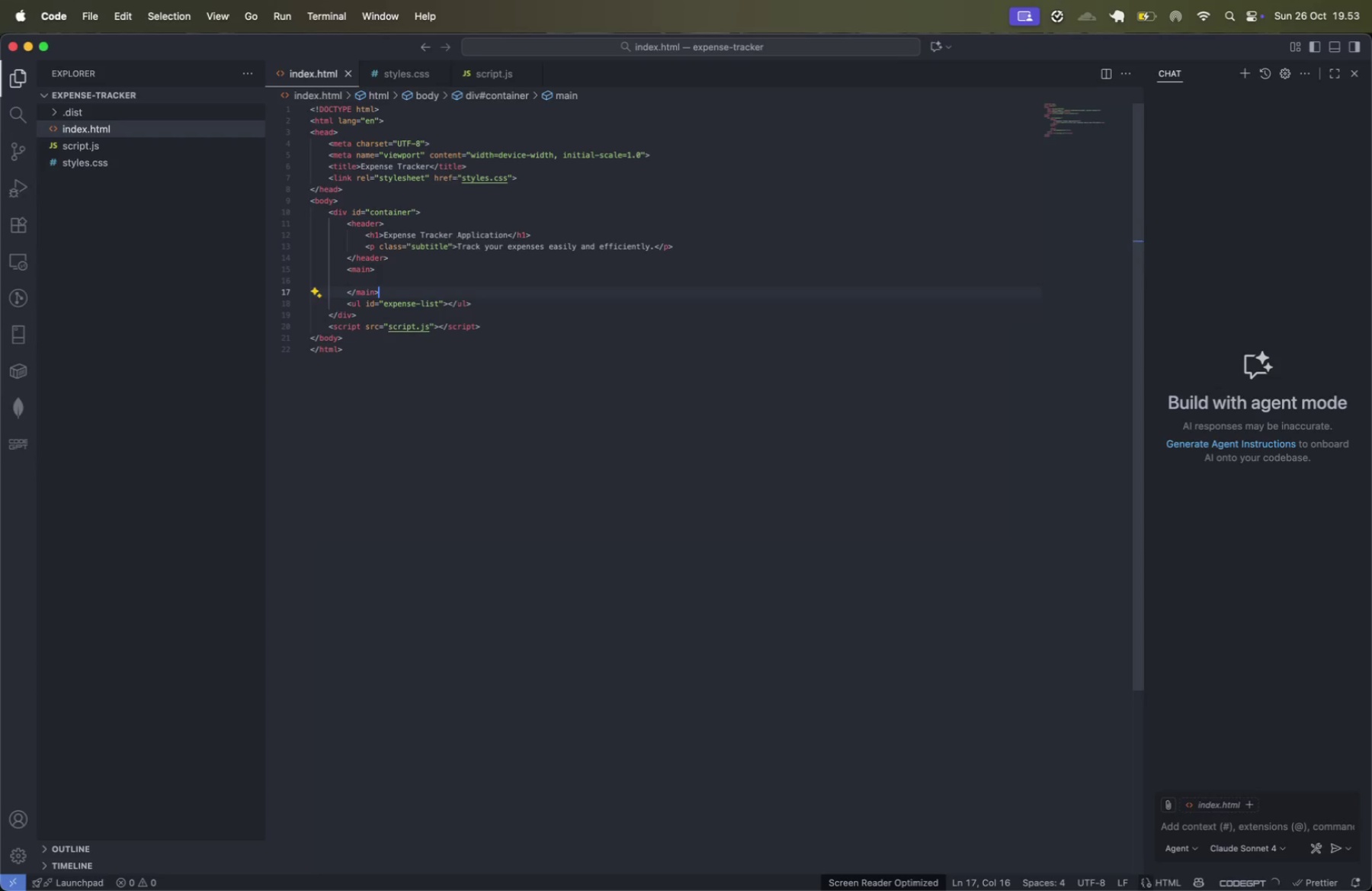 
key(ArrowUp)
 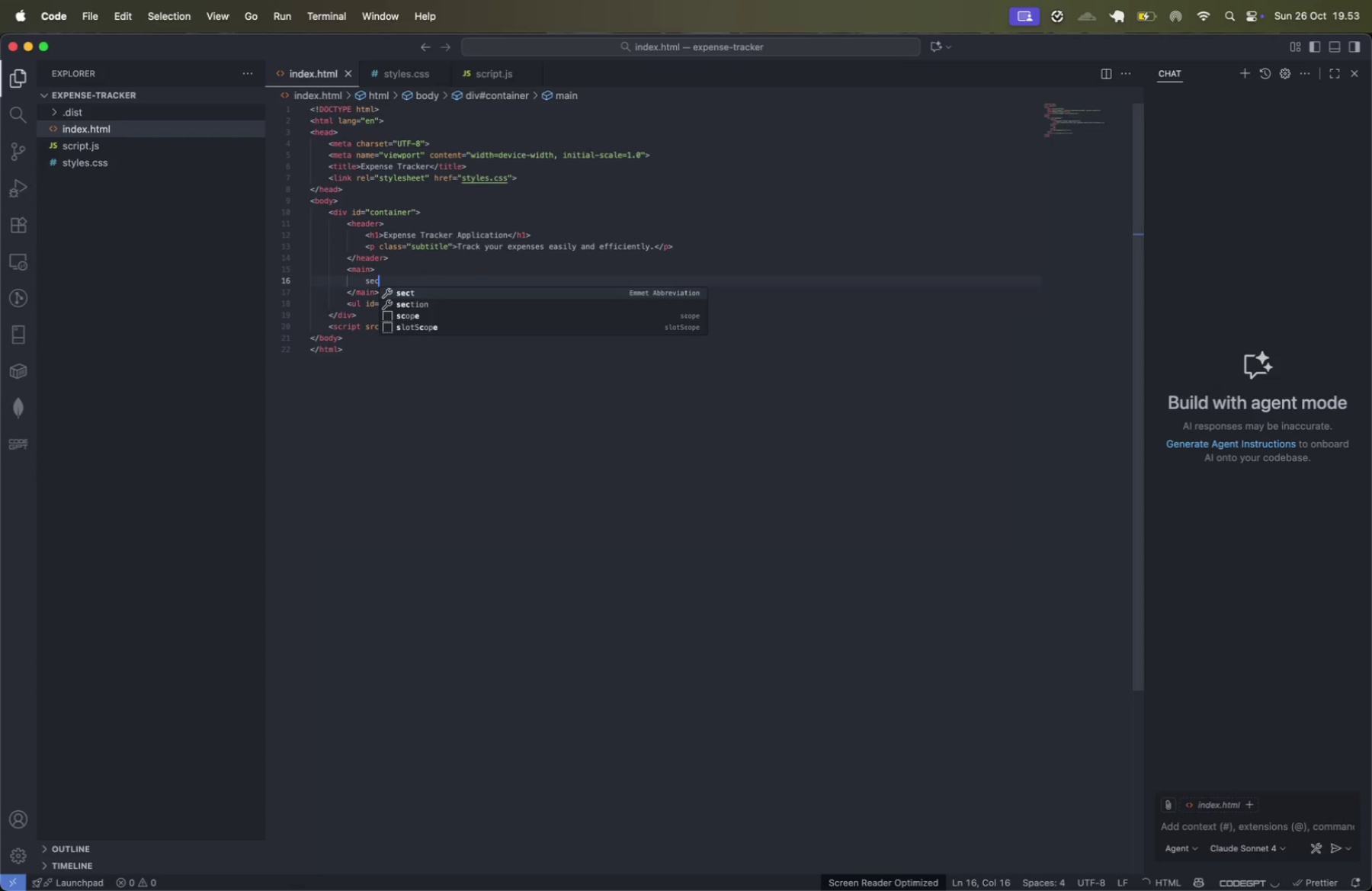 
key(Tab)
type(sec)
 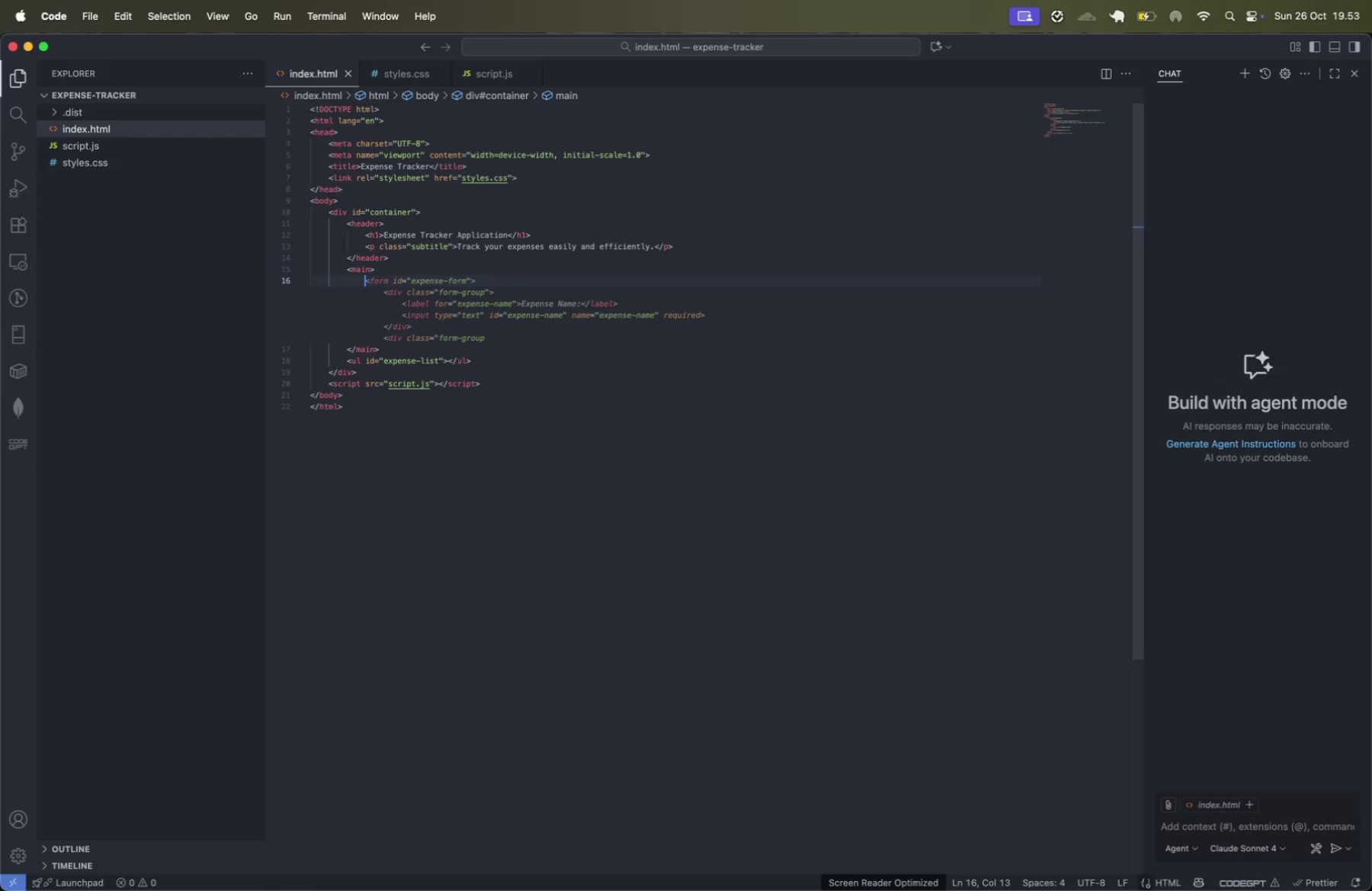 
key(ArrowDown)
 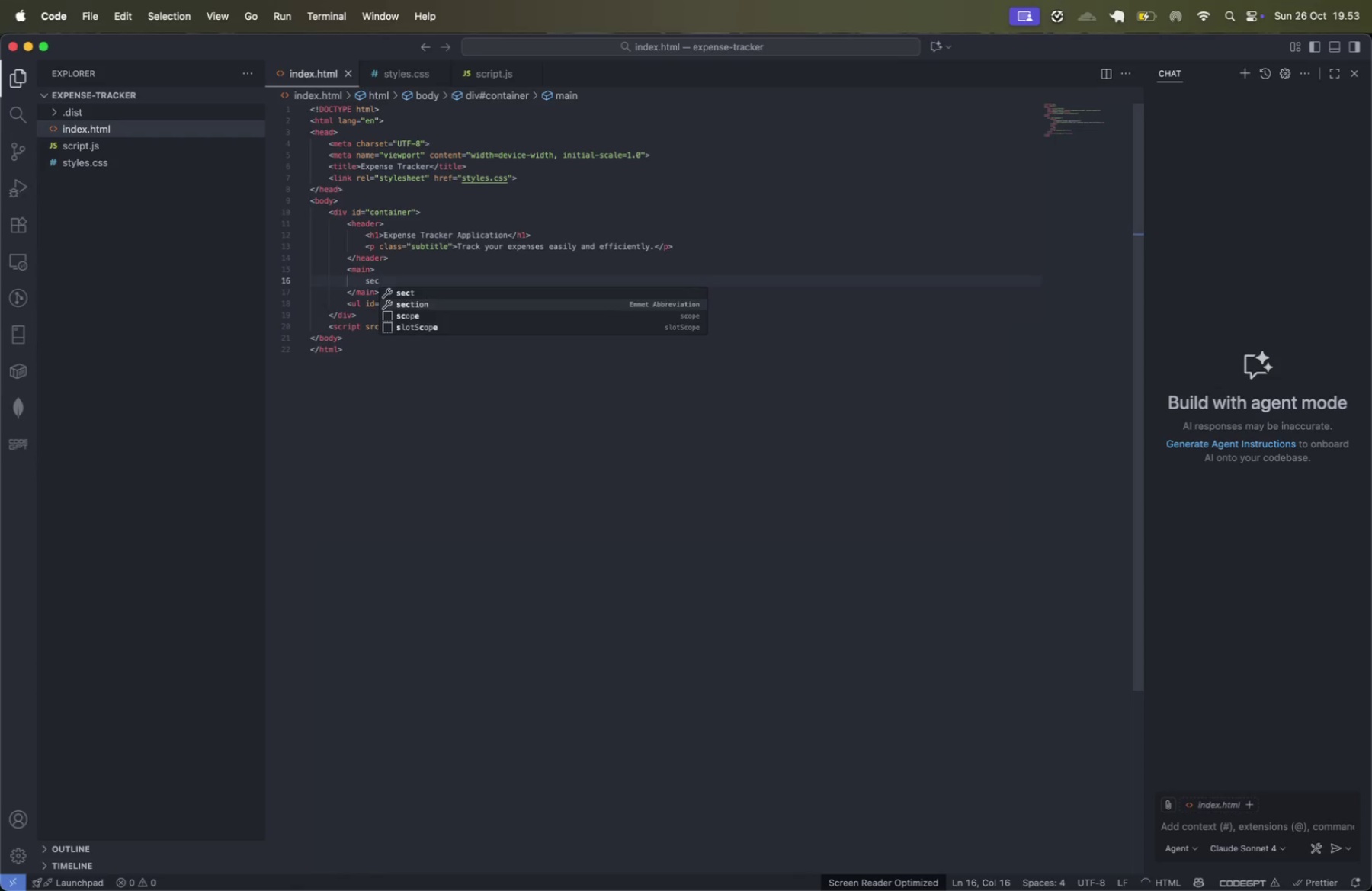 
key(Enter)
 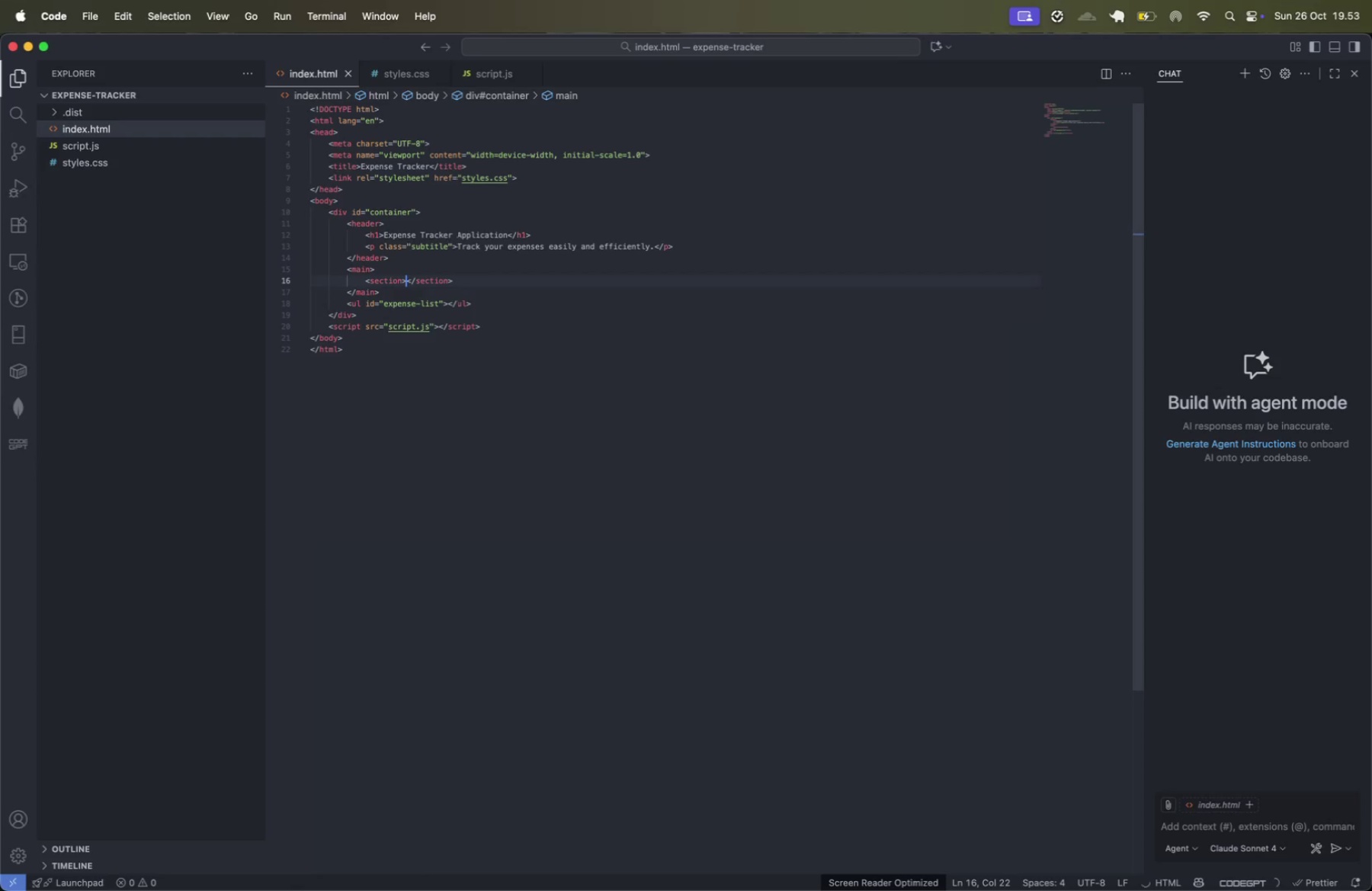 
key(Enter)
 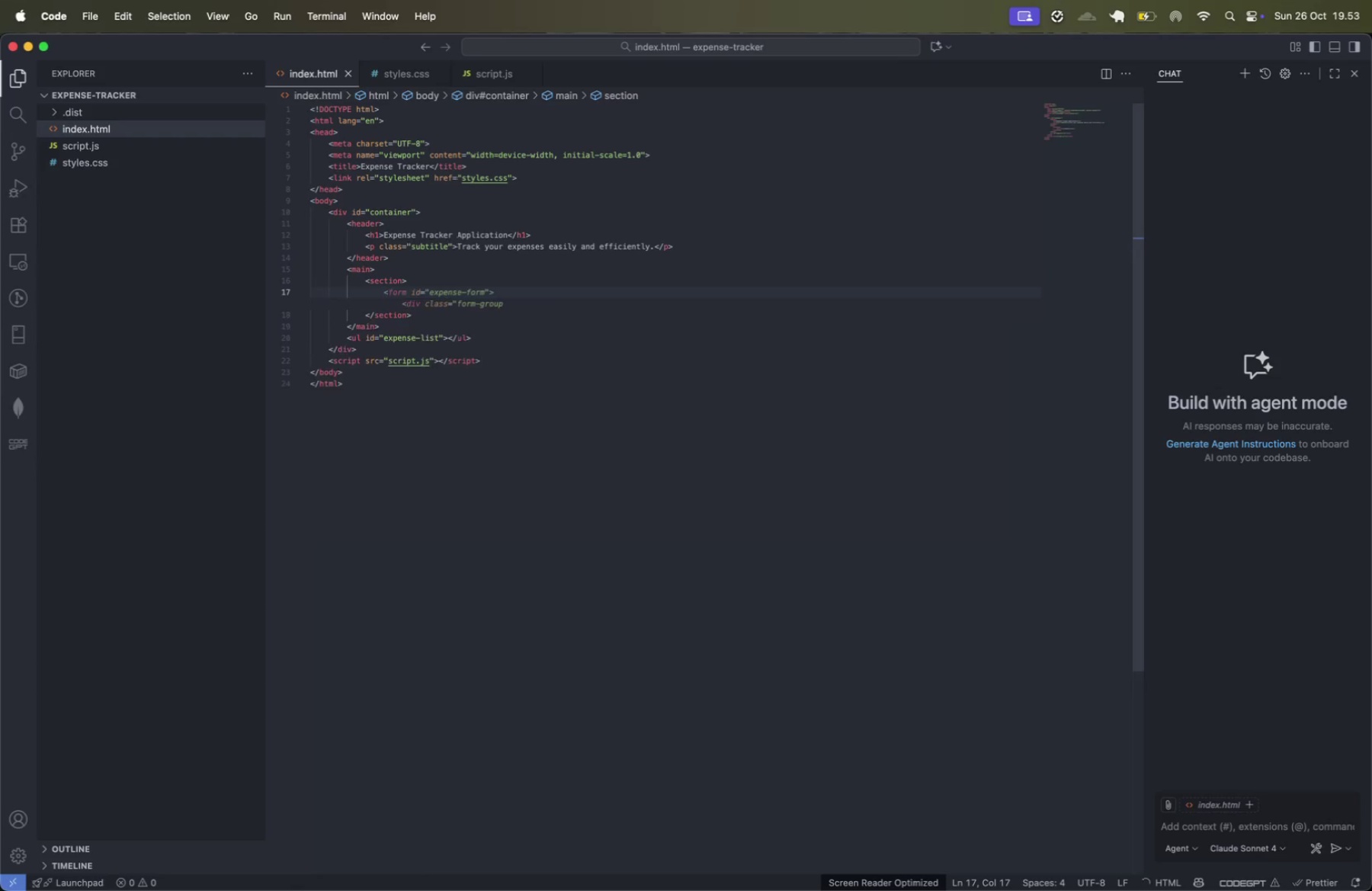 
key(ArrowUp)
 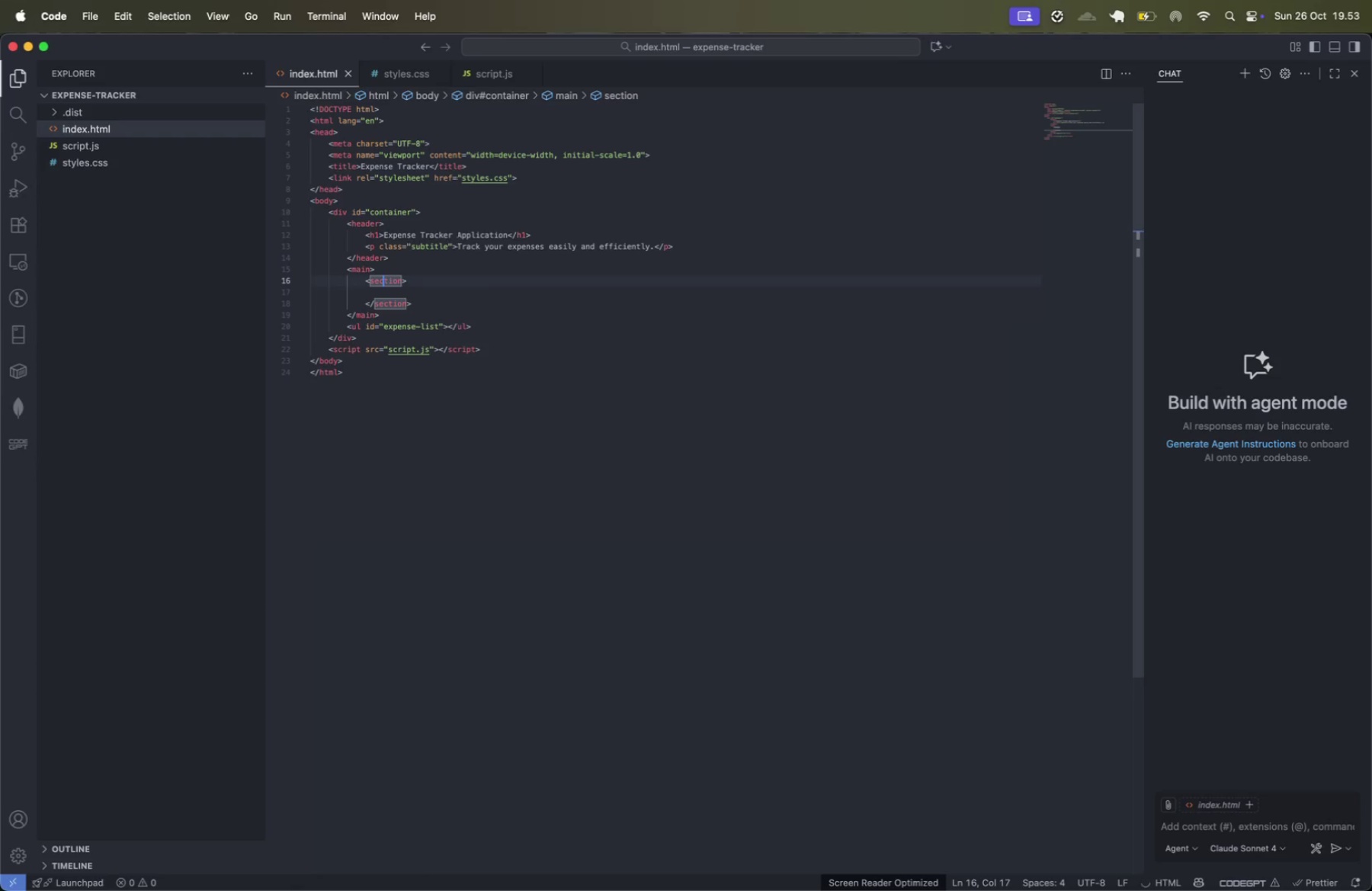 
key(Meta+CommandLeft)
 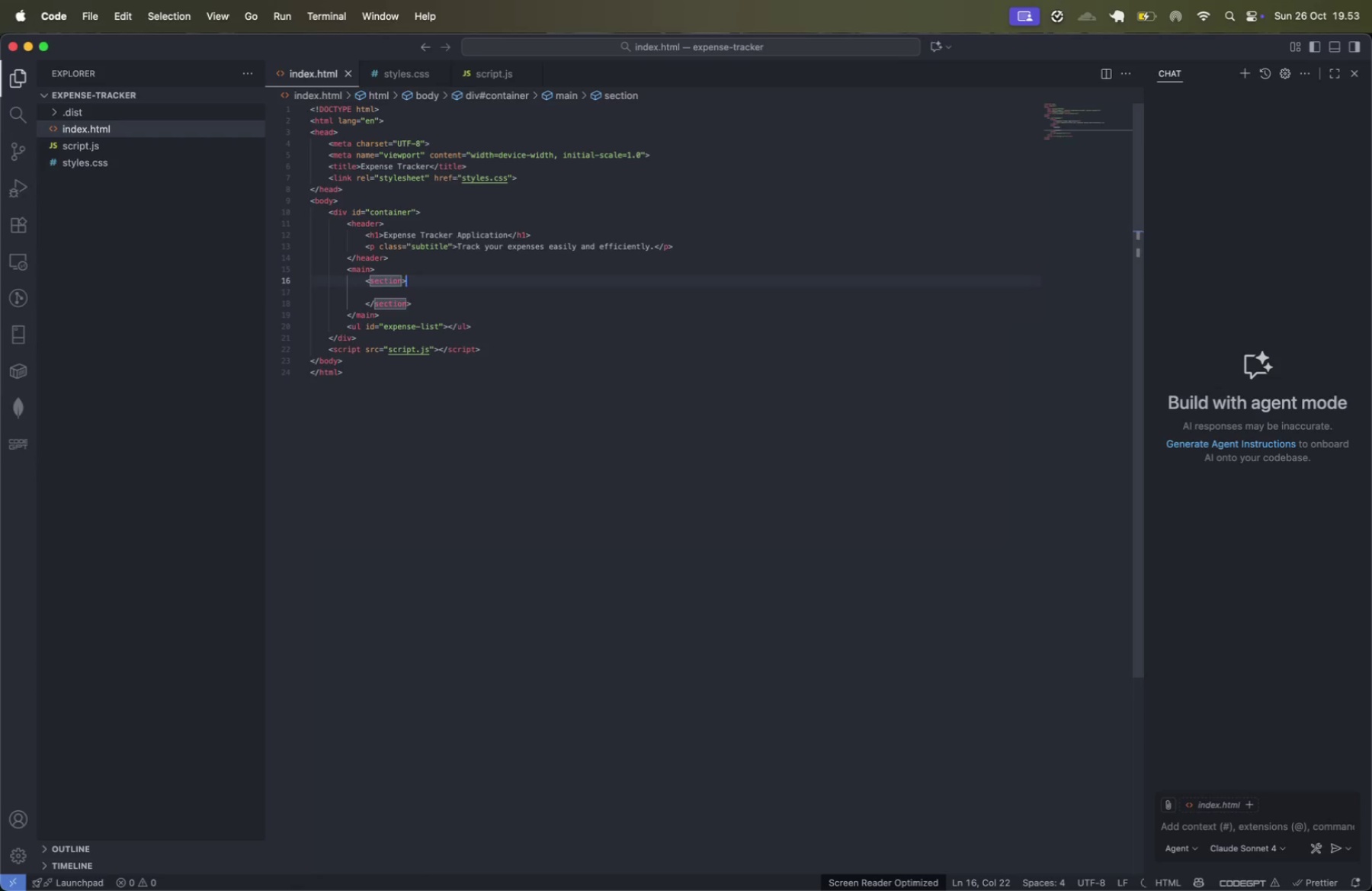 
key(Meta+ArrowRight)
 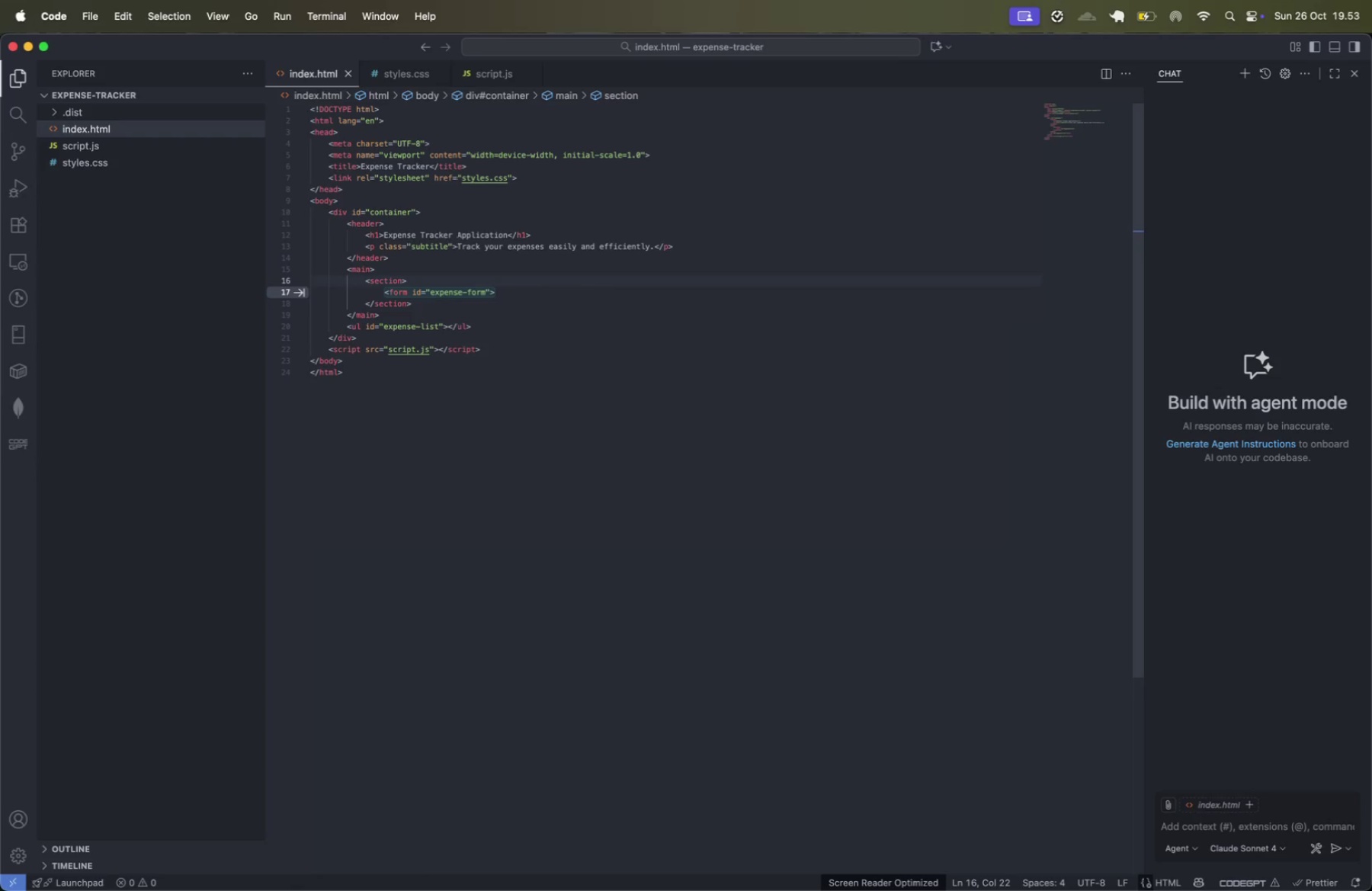 
key(ArrowLeft)
 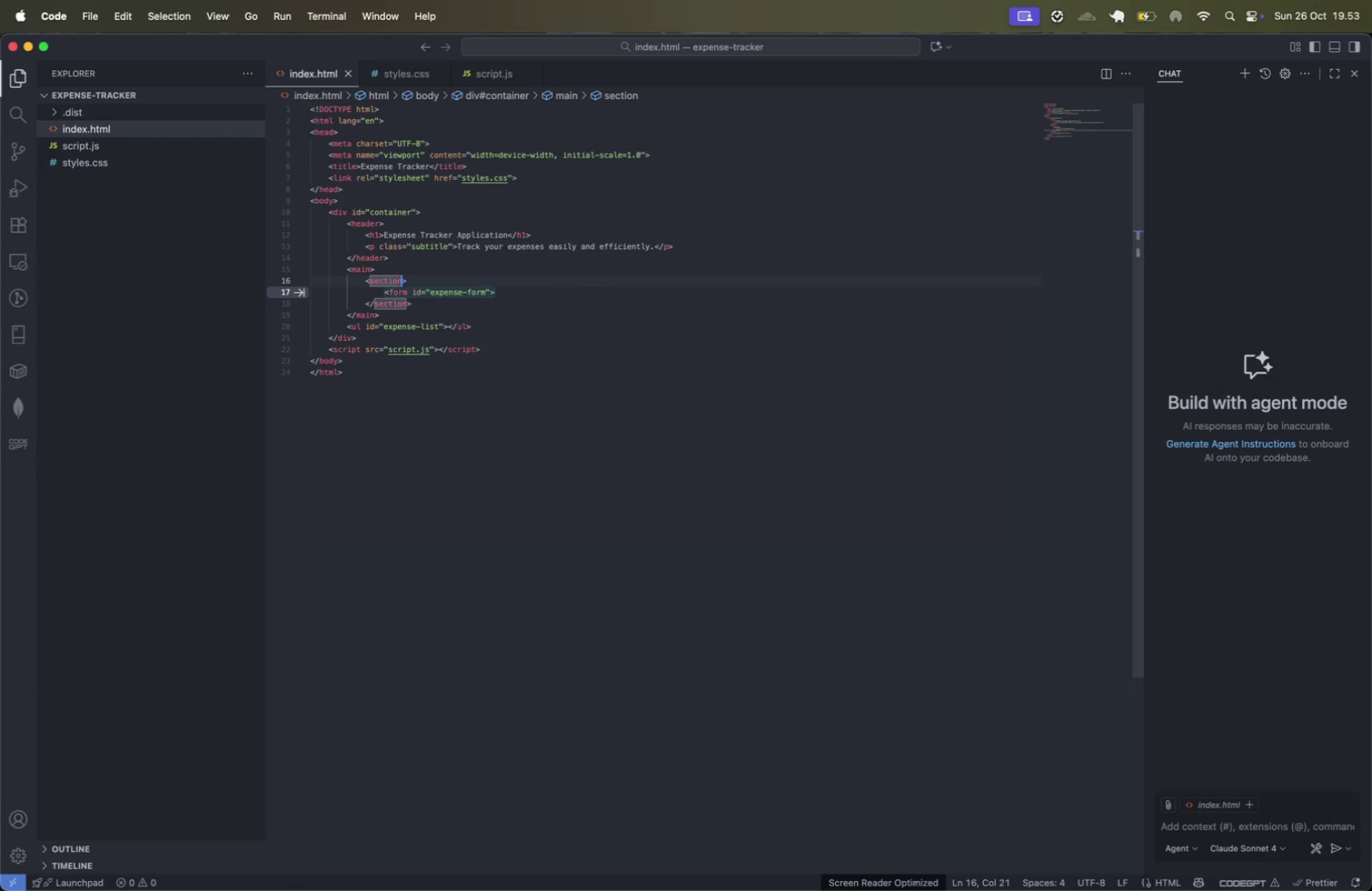 
key(Space)
 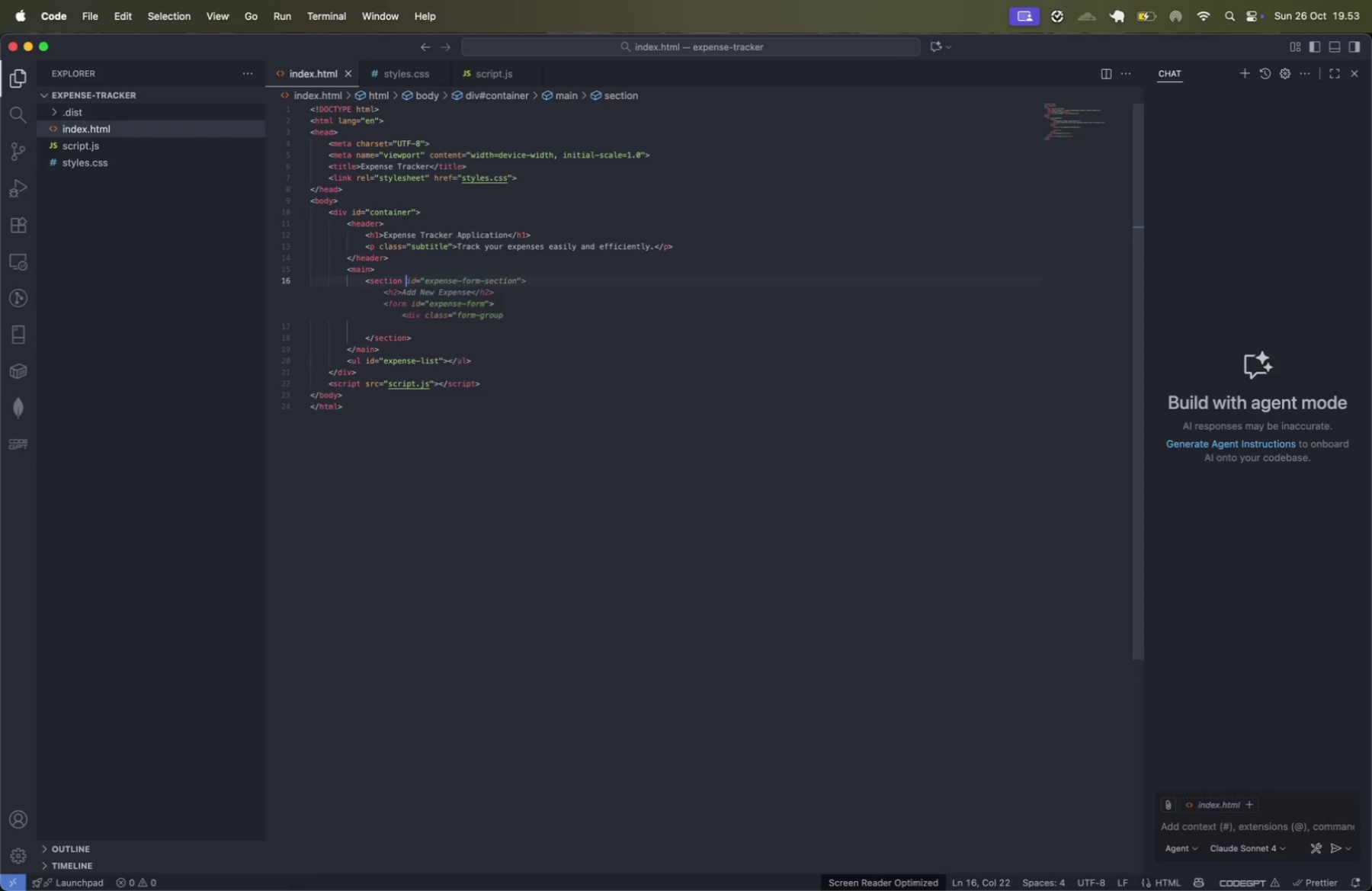 
key(Tab)
 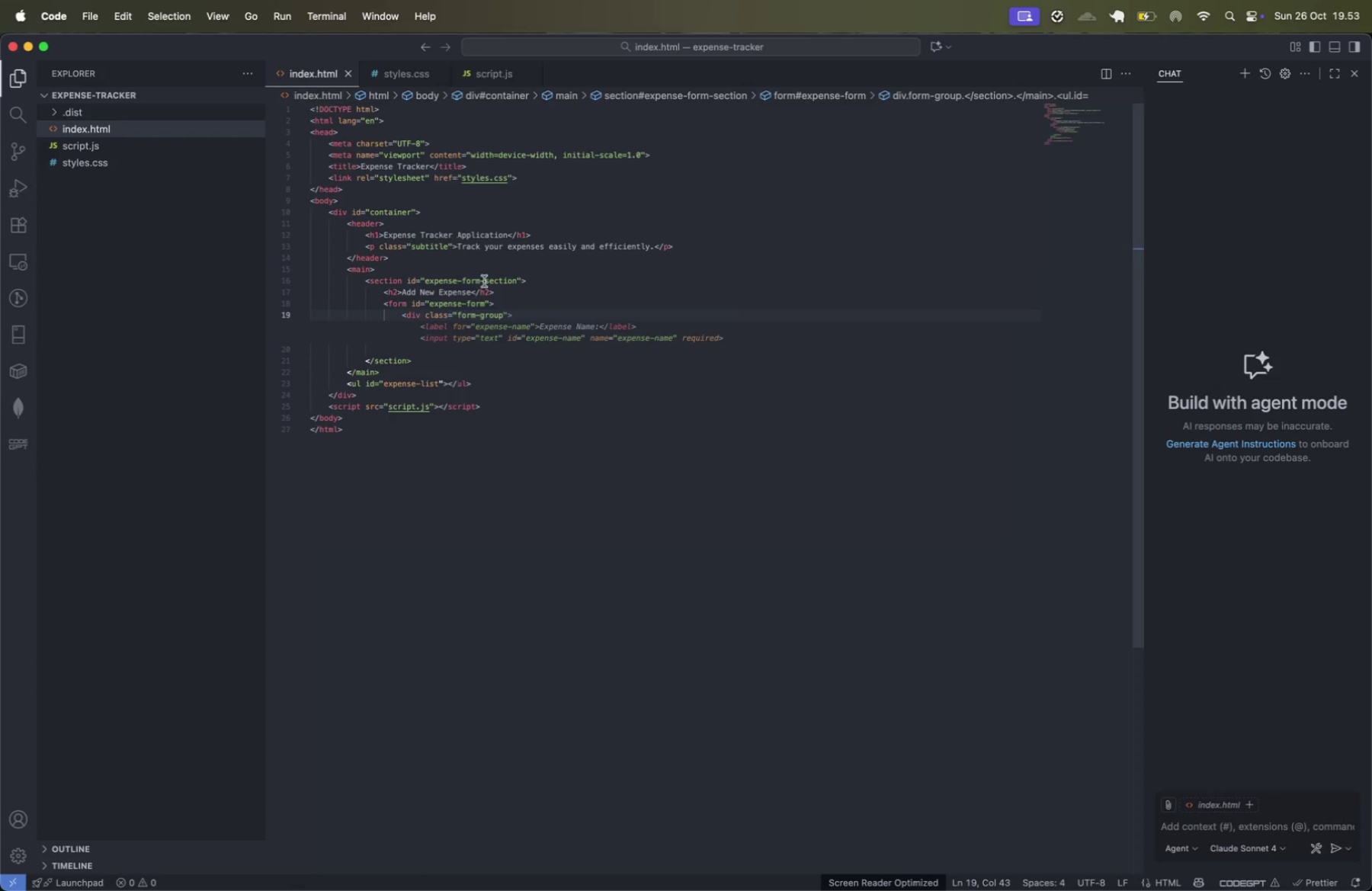 
key(Tab)
 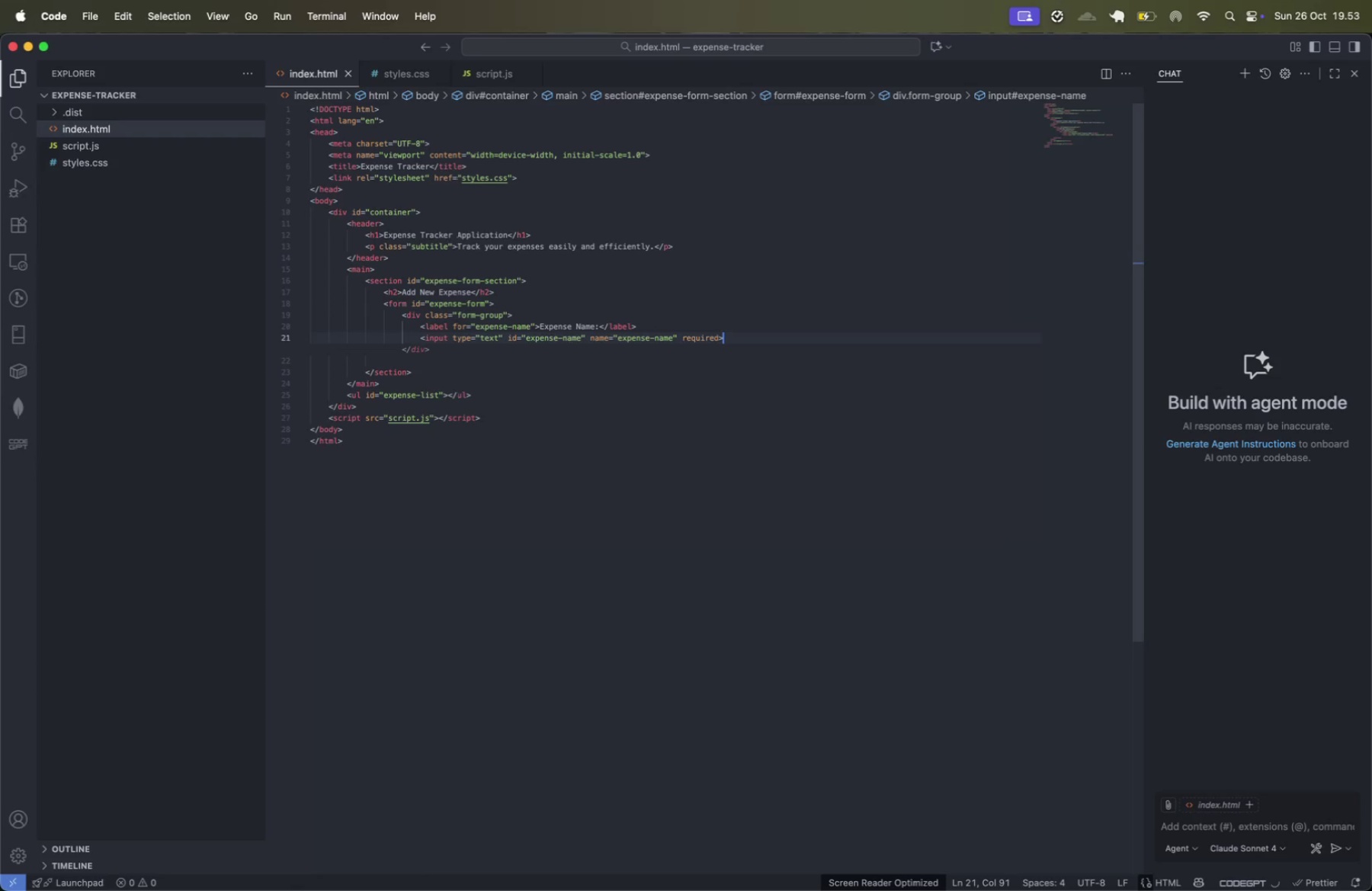 
key(Tab)
 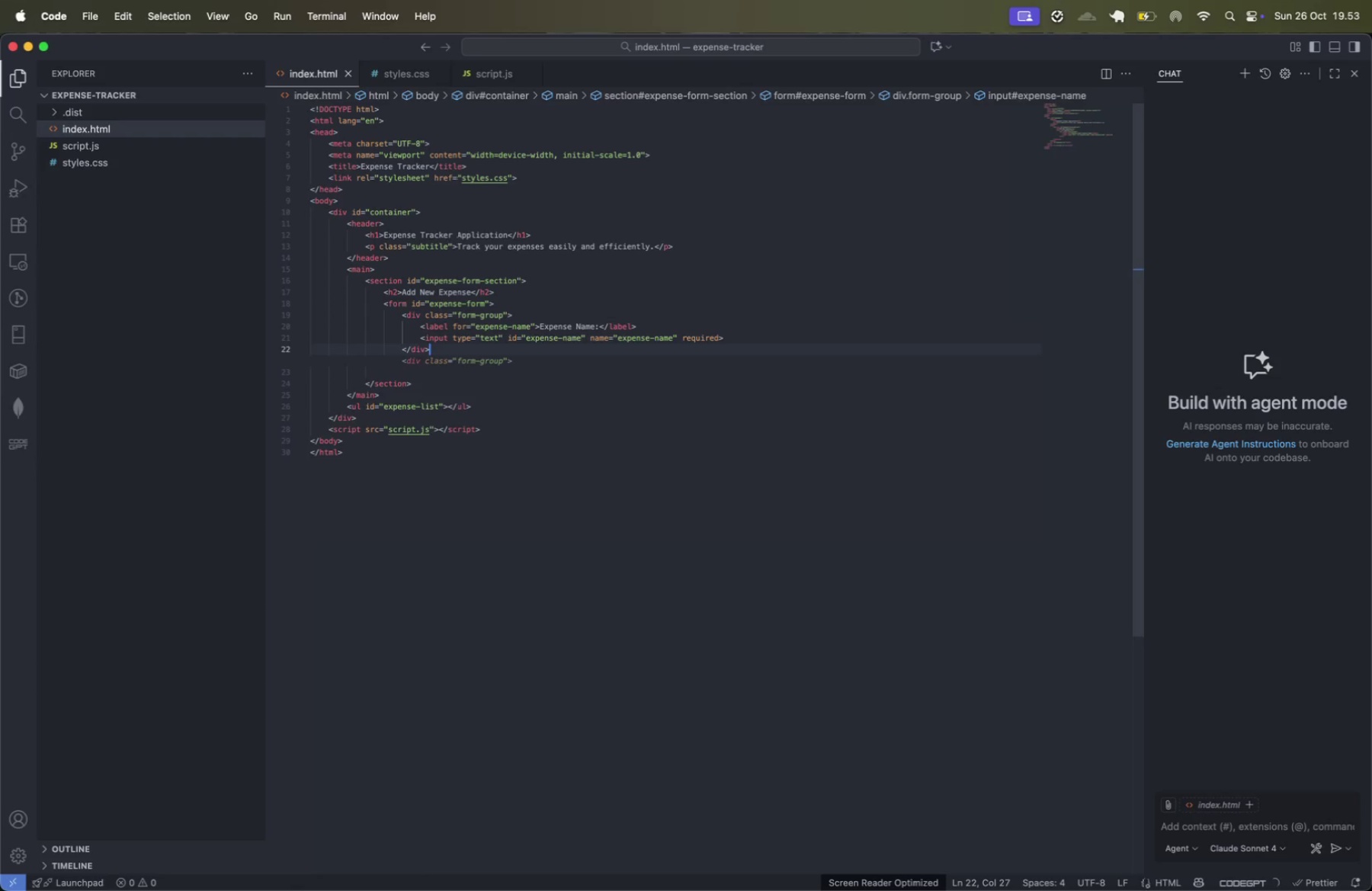 
key(Tab)
 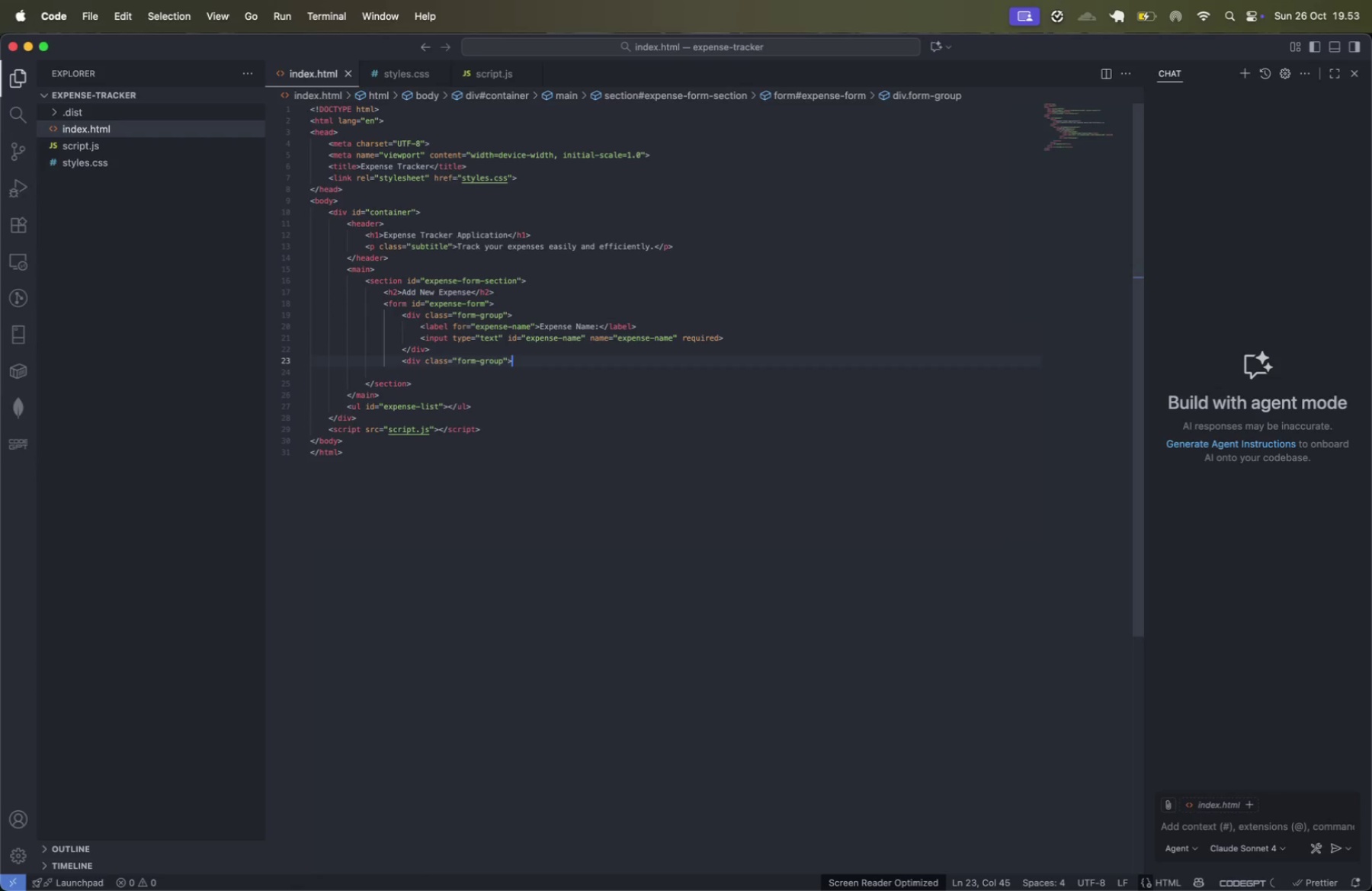 
key(Tab)
 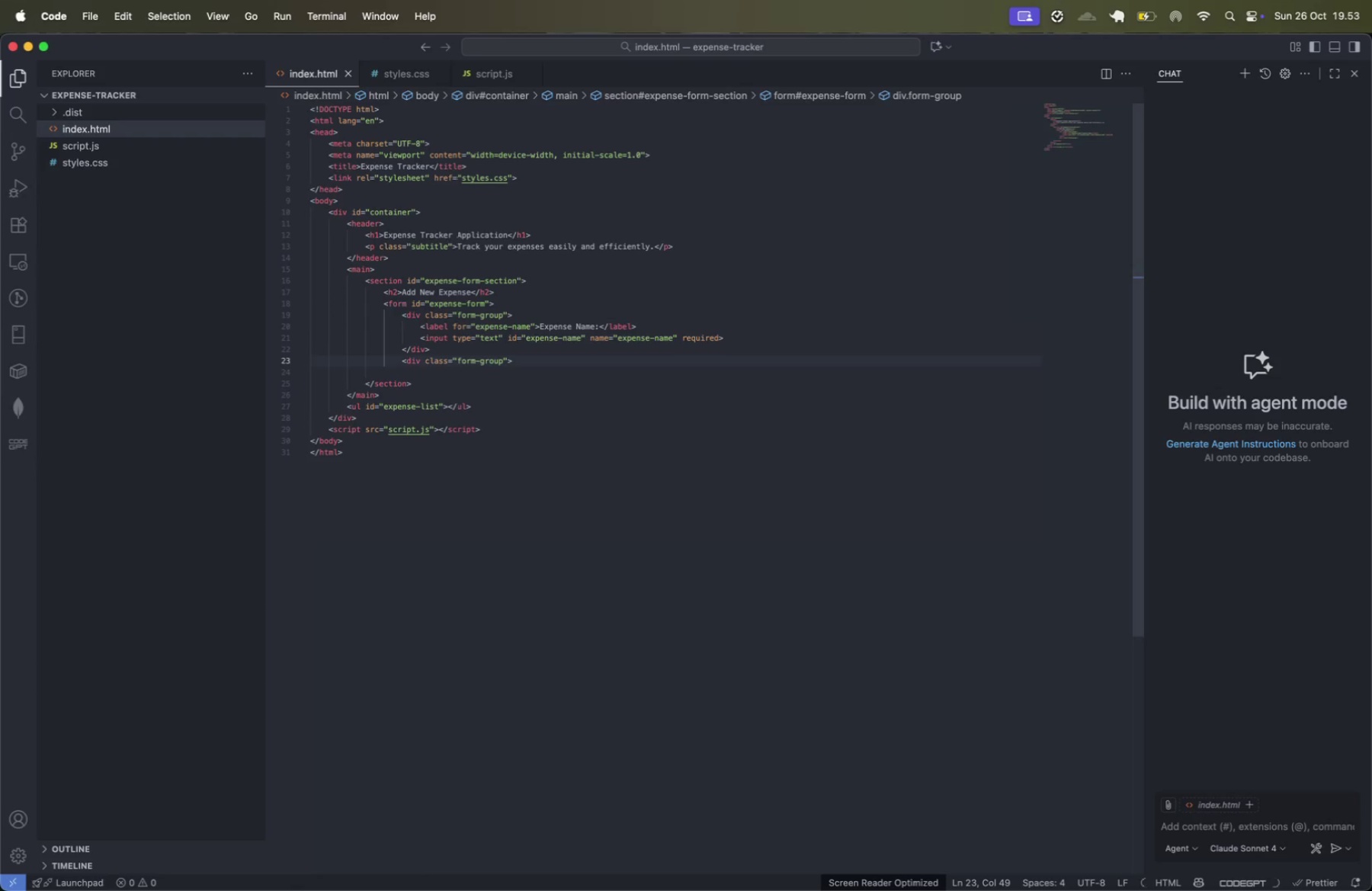 
key(Backspace)
 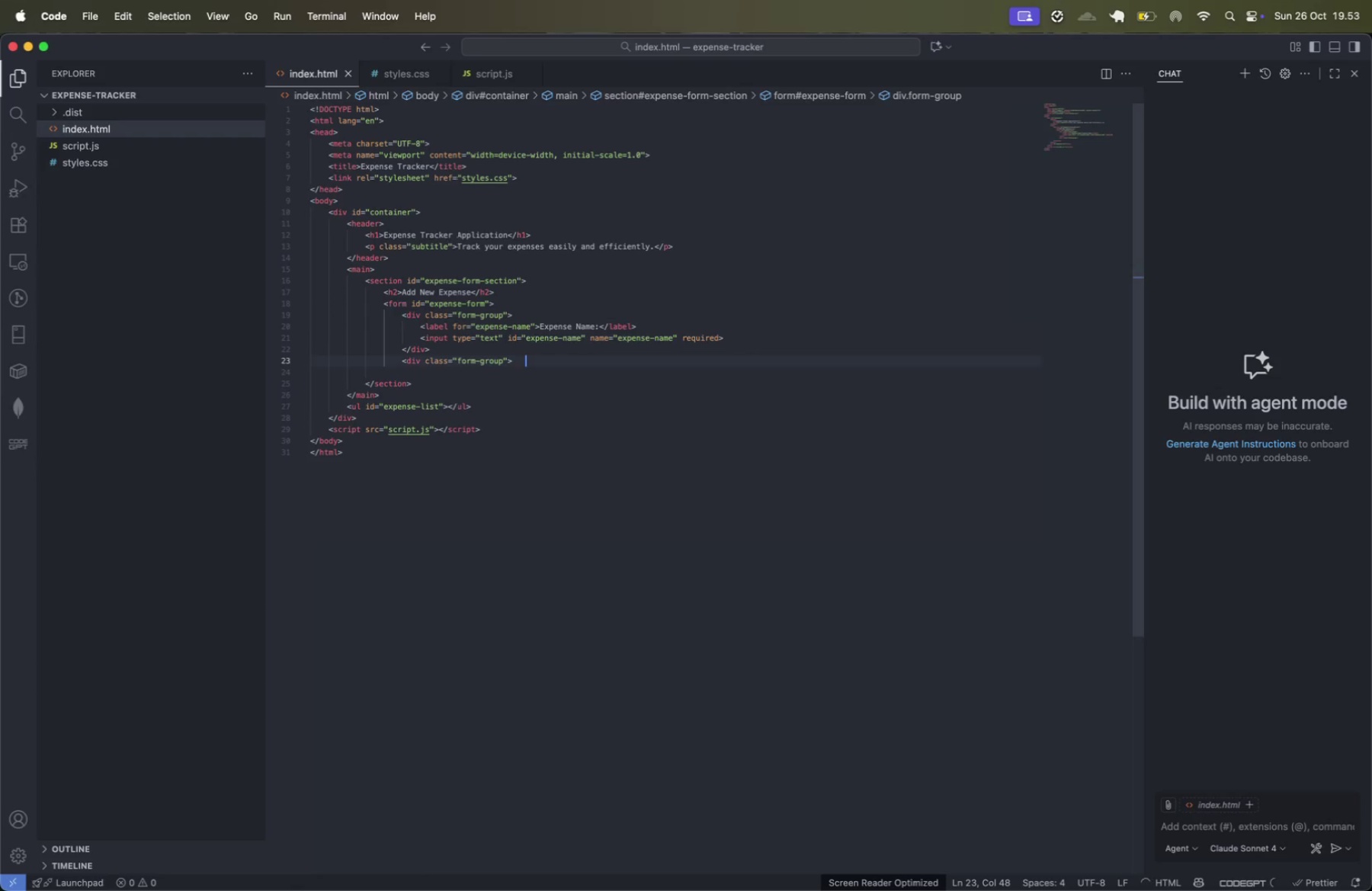 
key(Backspace)
 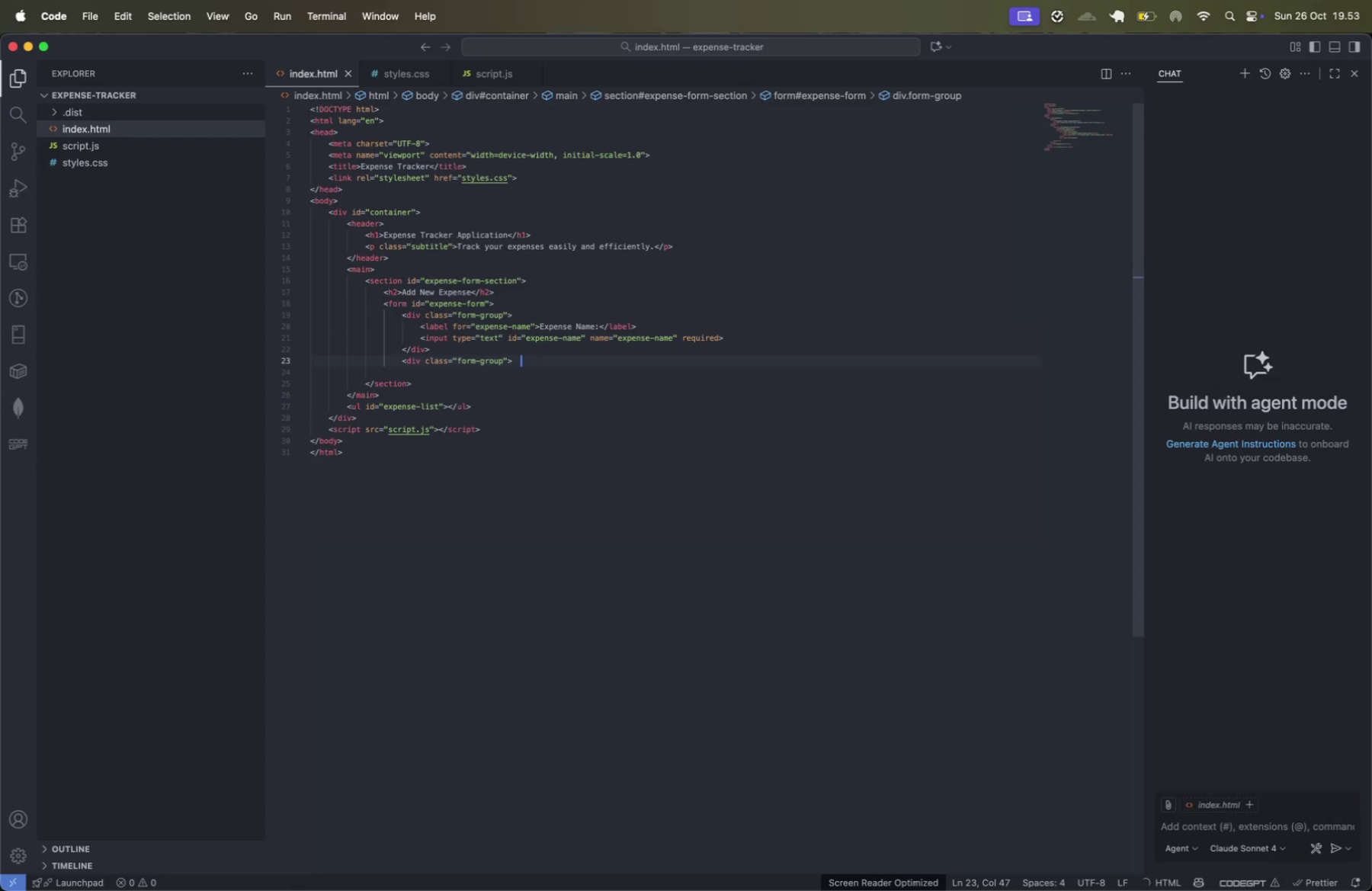 
key(Backspace)
 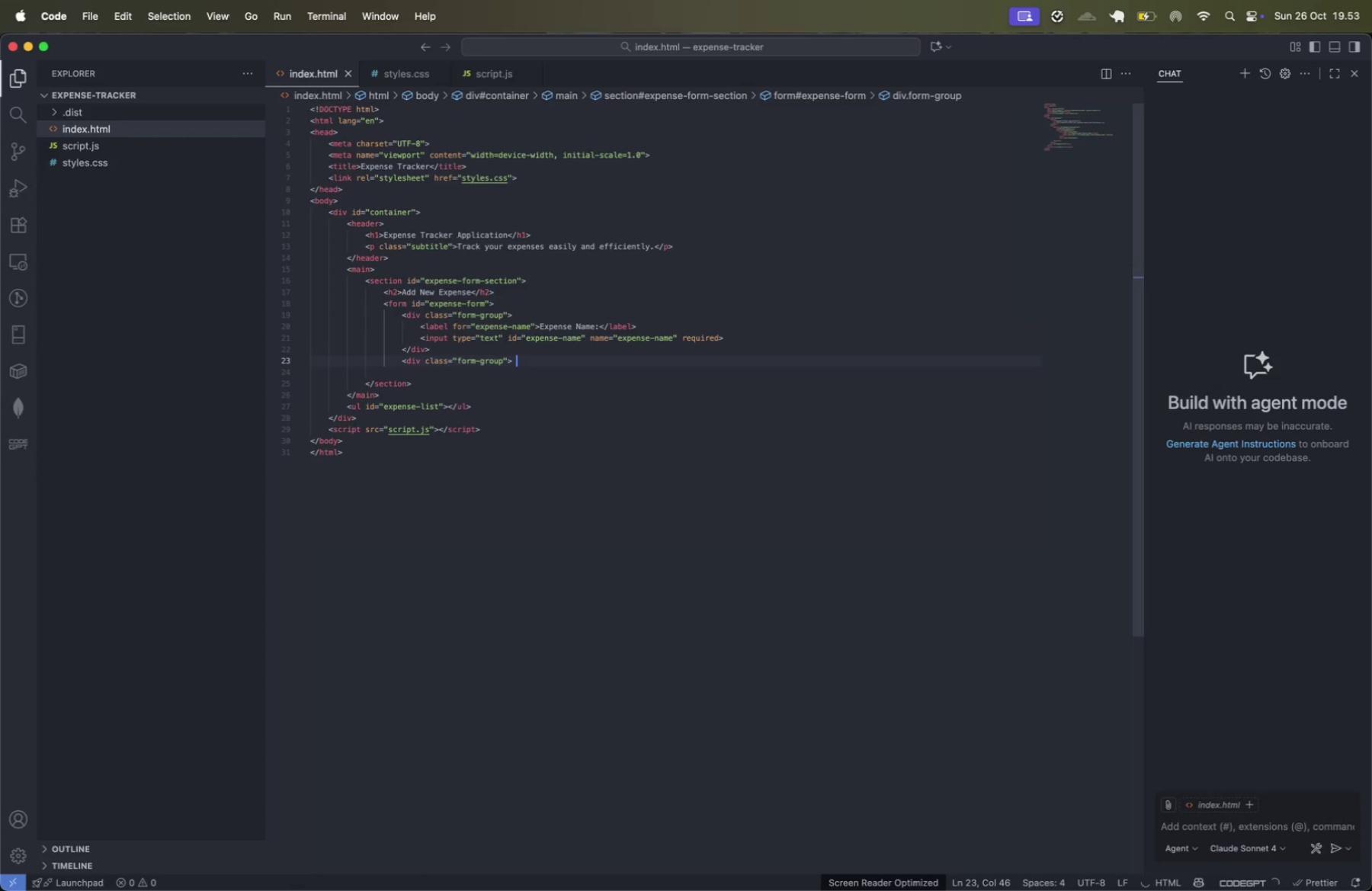 
key(Backspace)
 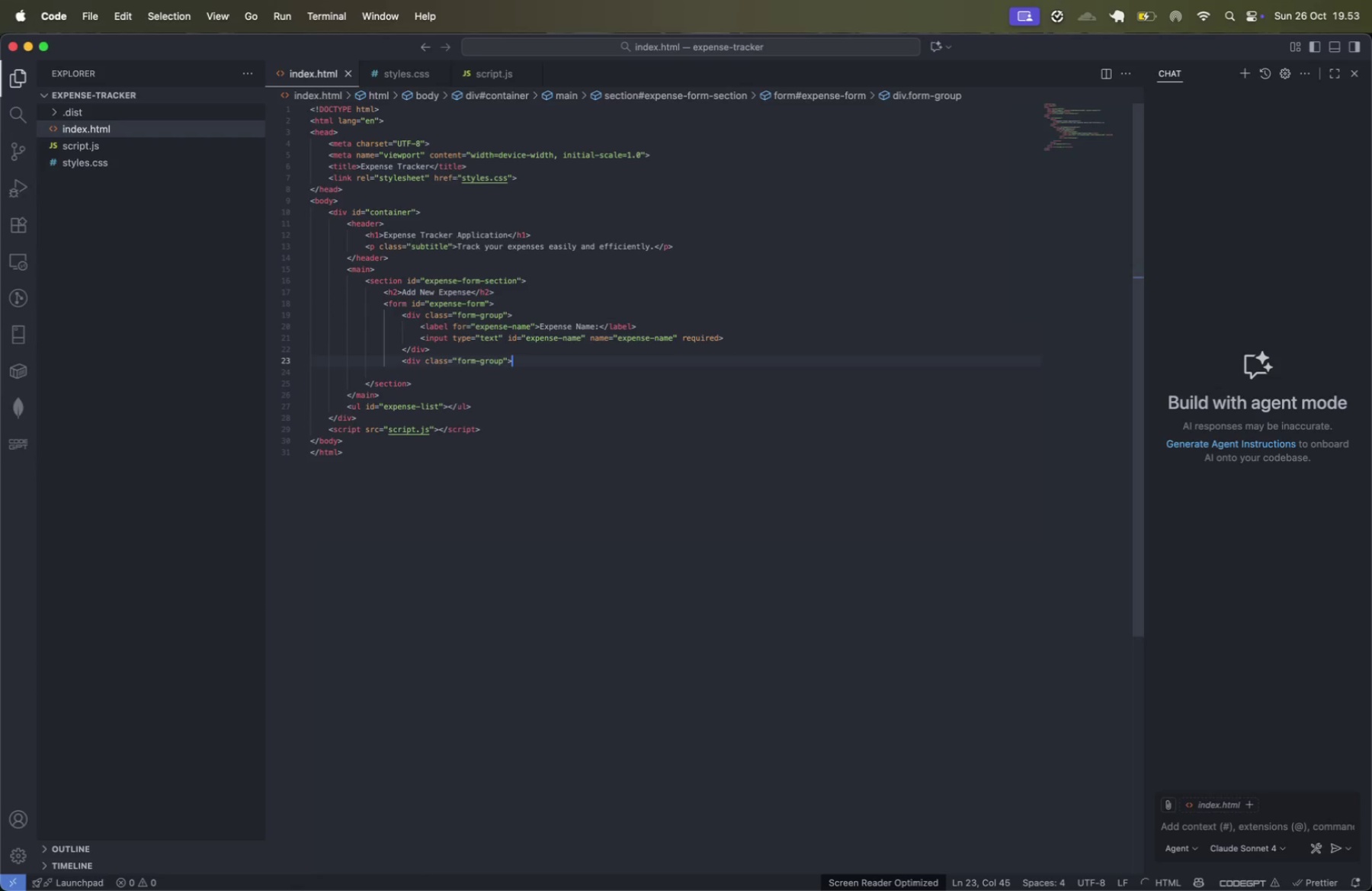 
key(Enter)
 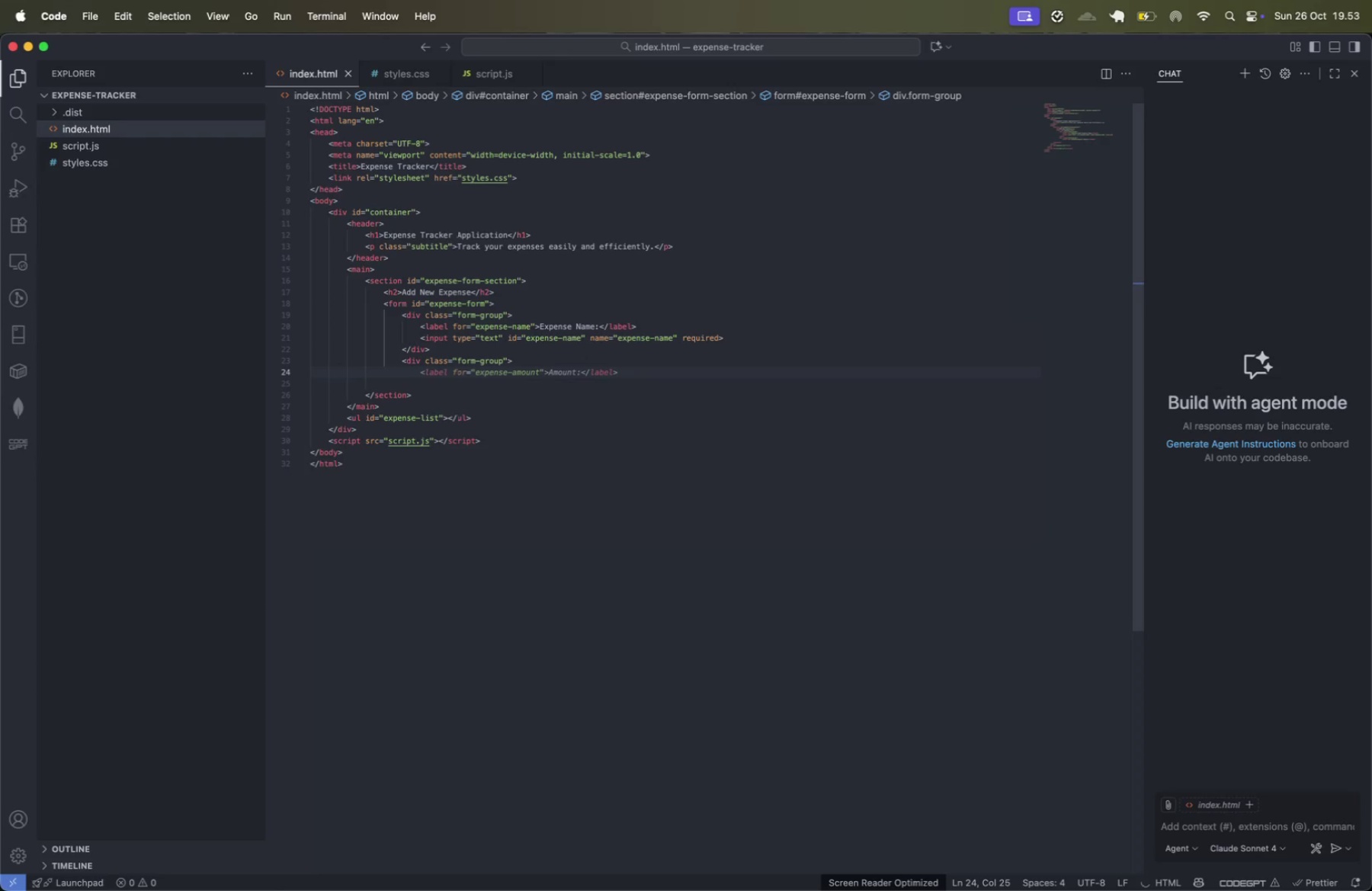 
key(Tab)
 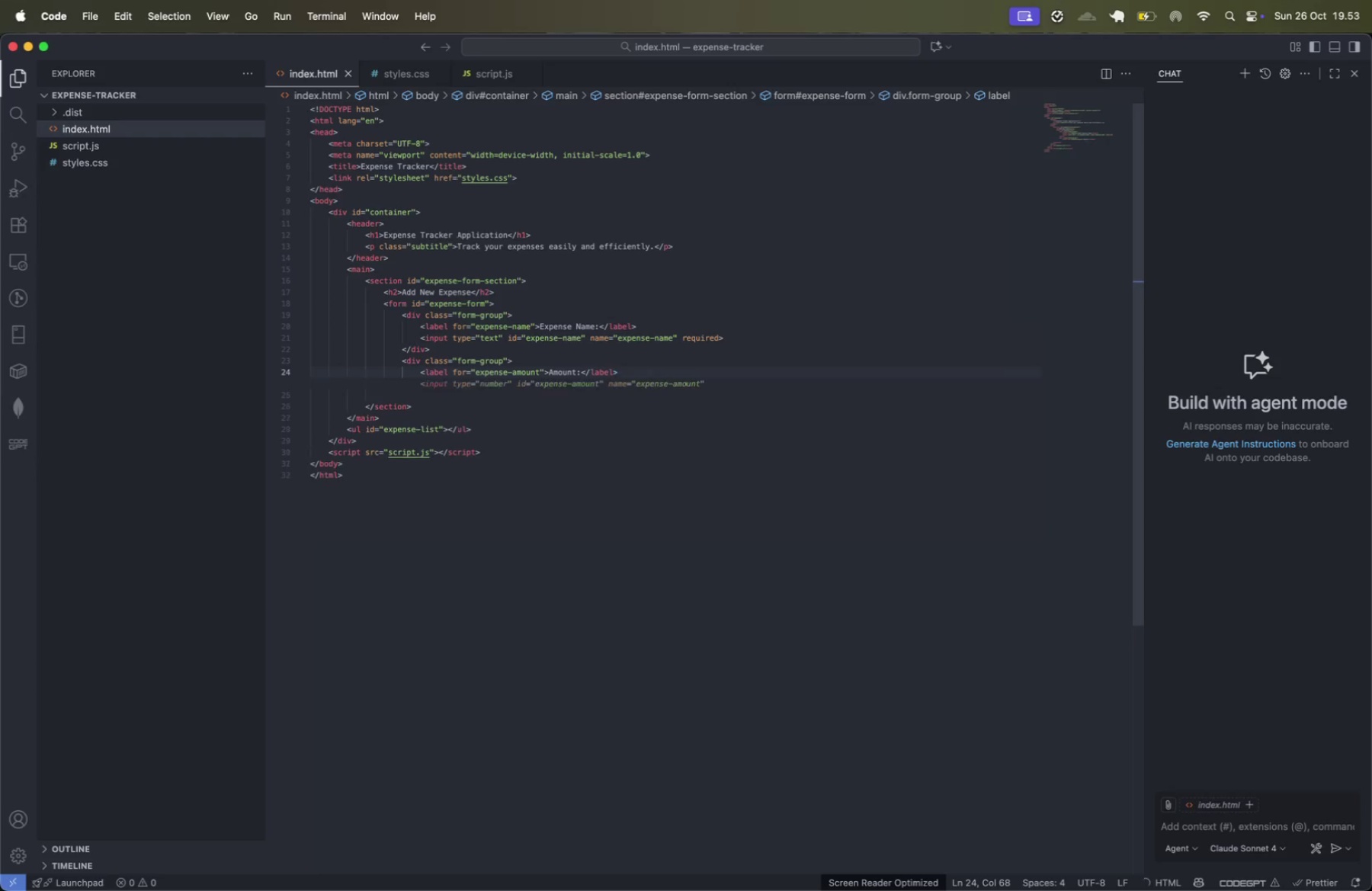 
key(Enter)
 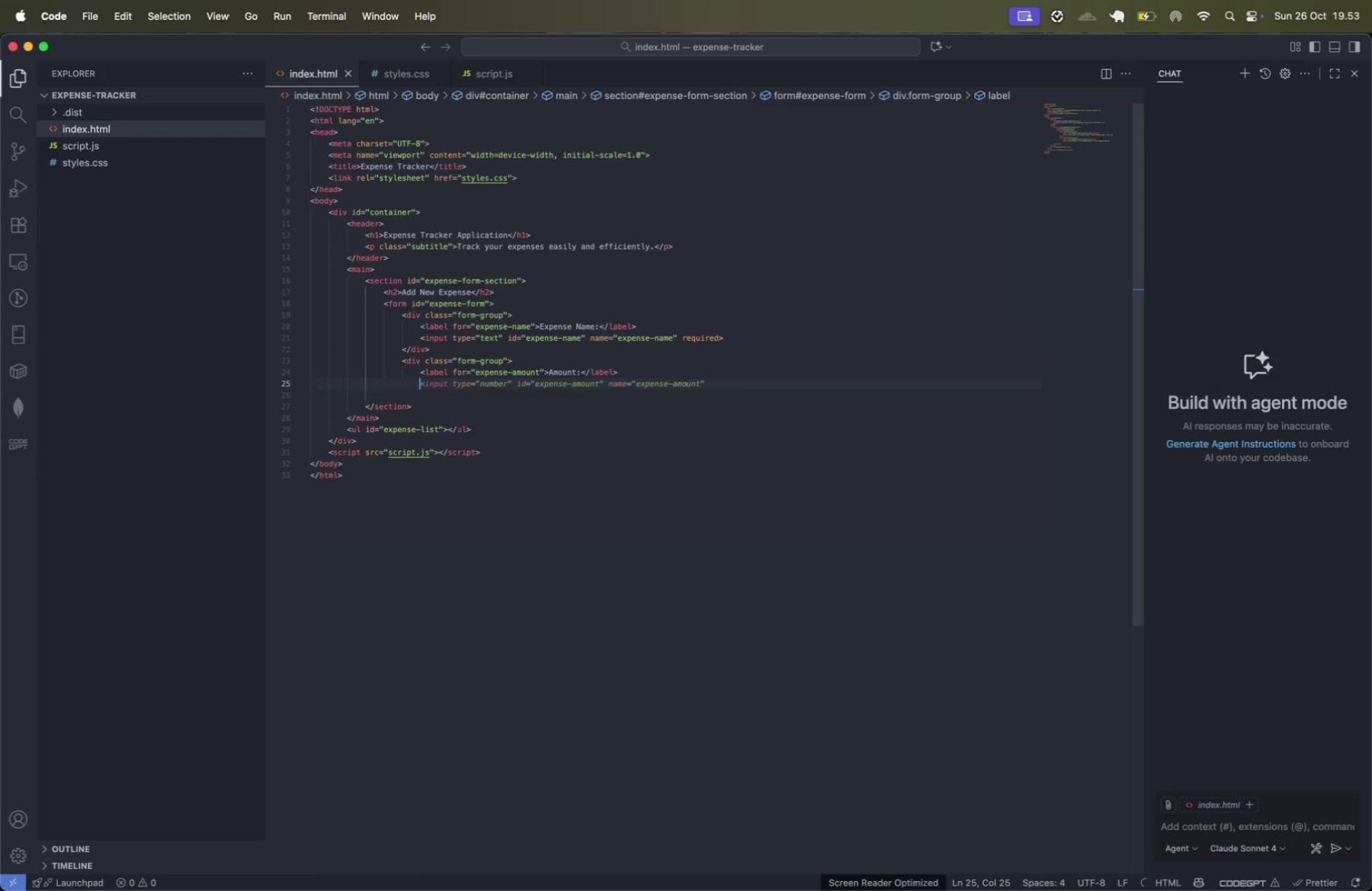 
key(Tab)
 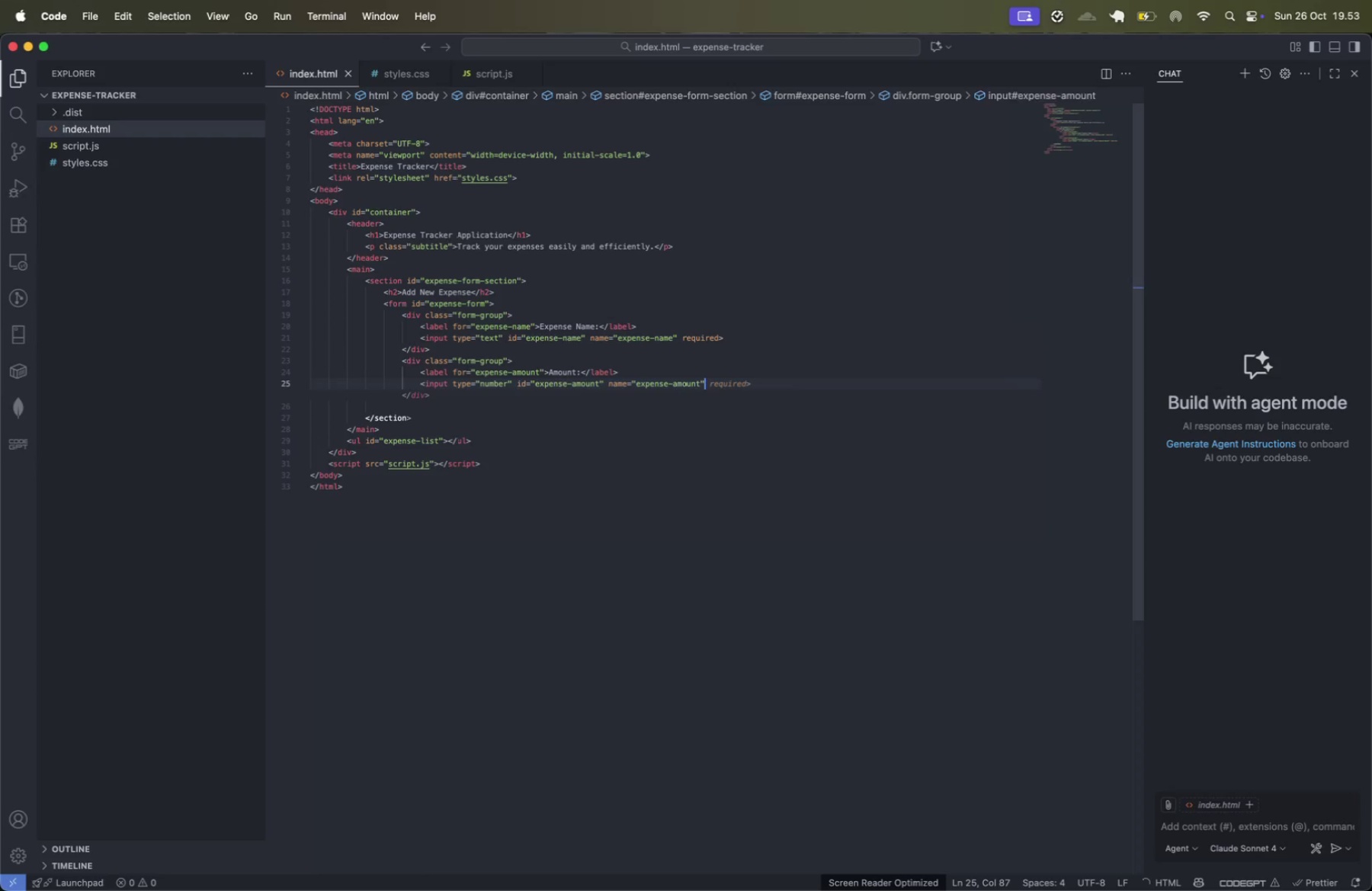 
key(Enter)
 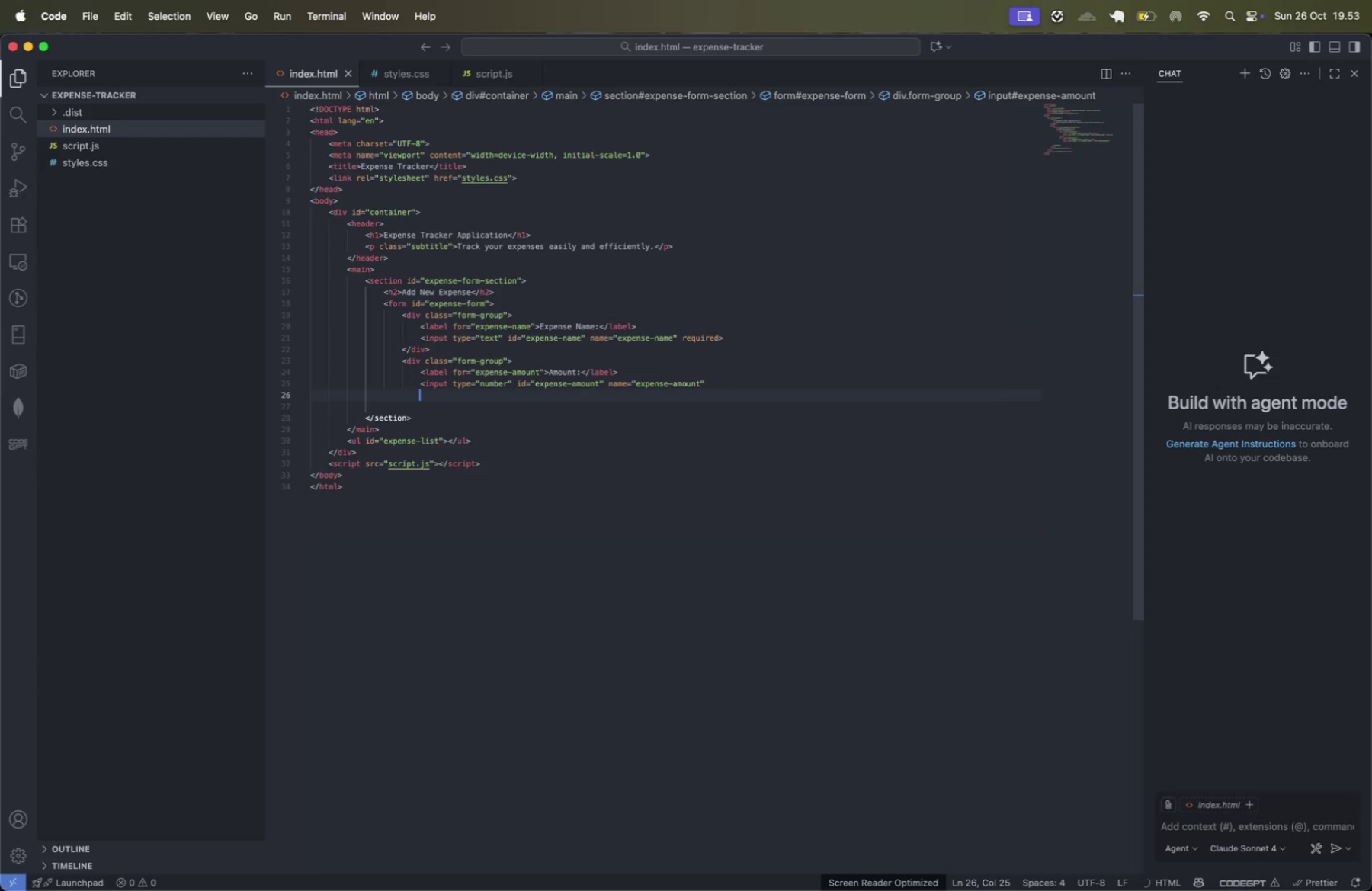 
key(Tab)
 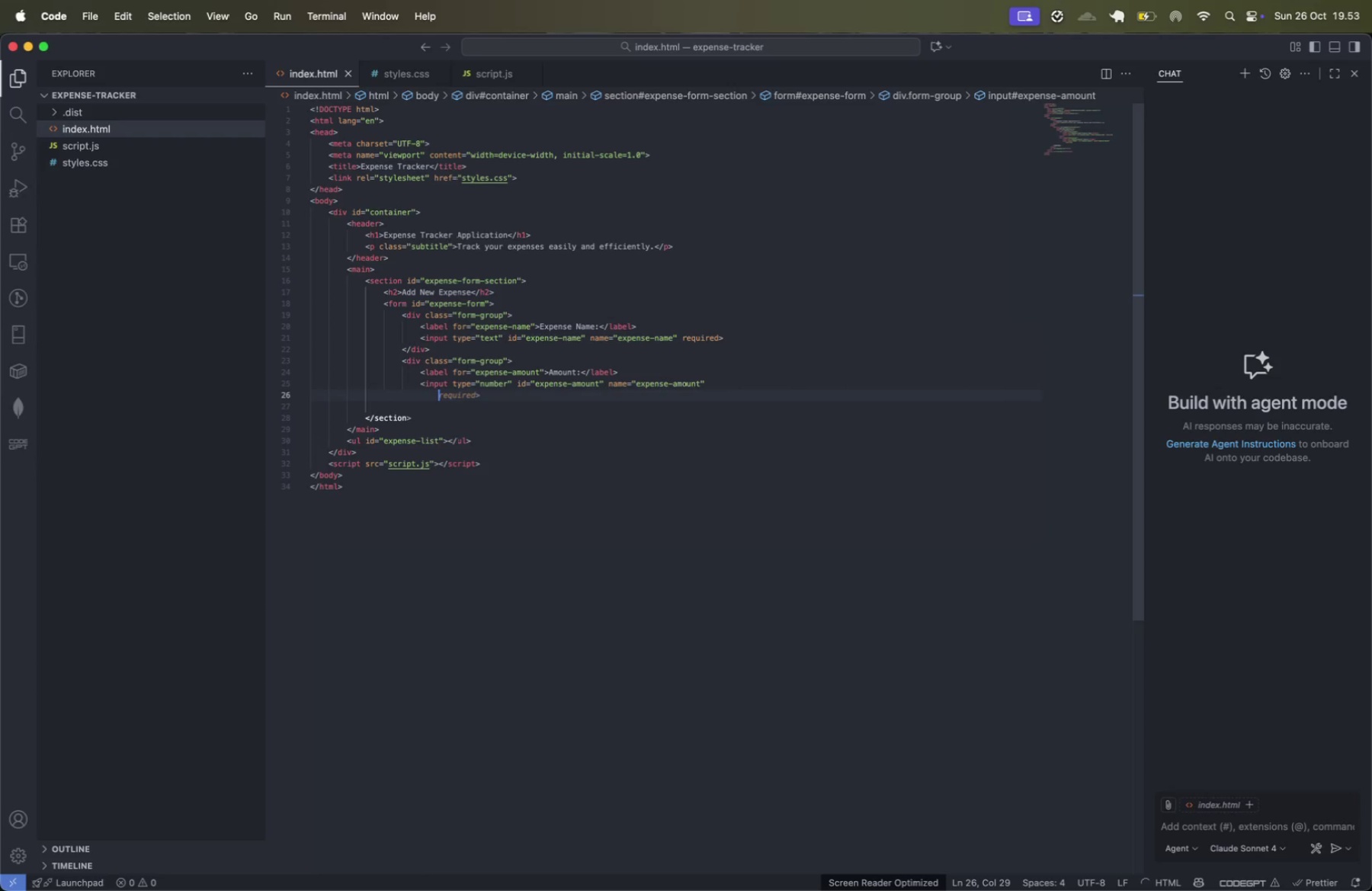 
key(Backspace)
 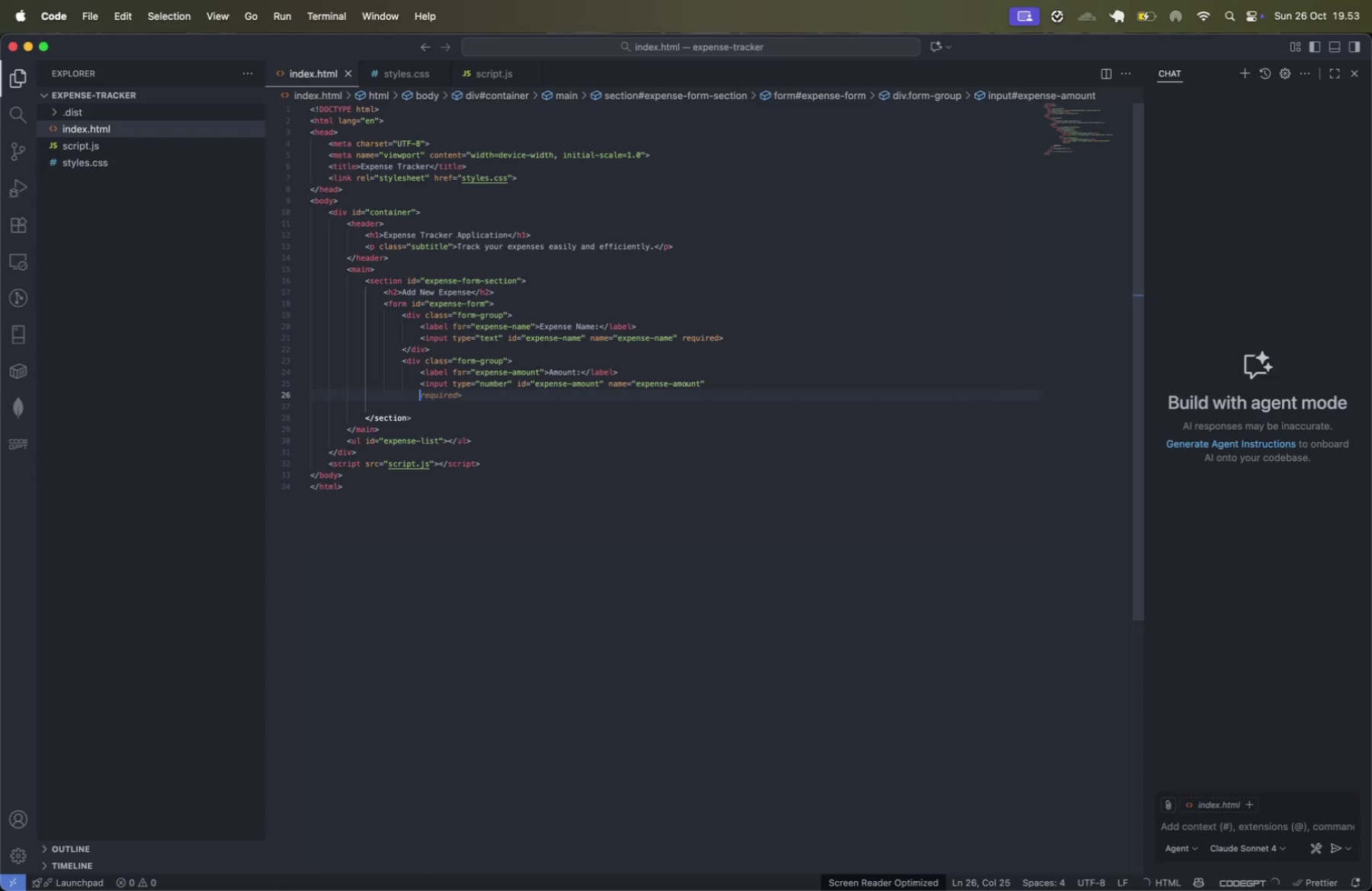 
key(Backspace)
 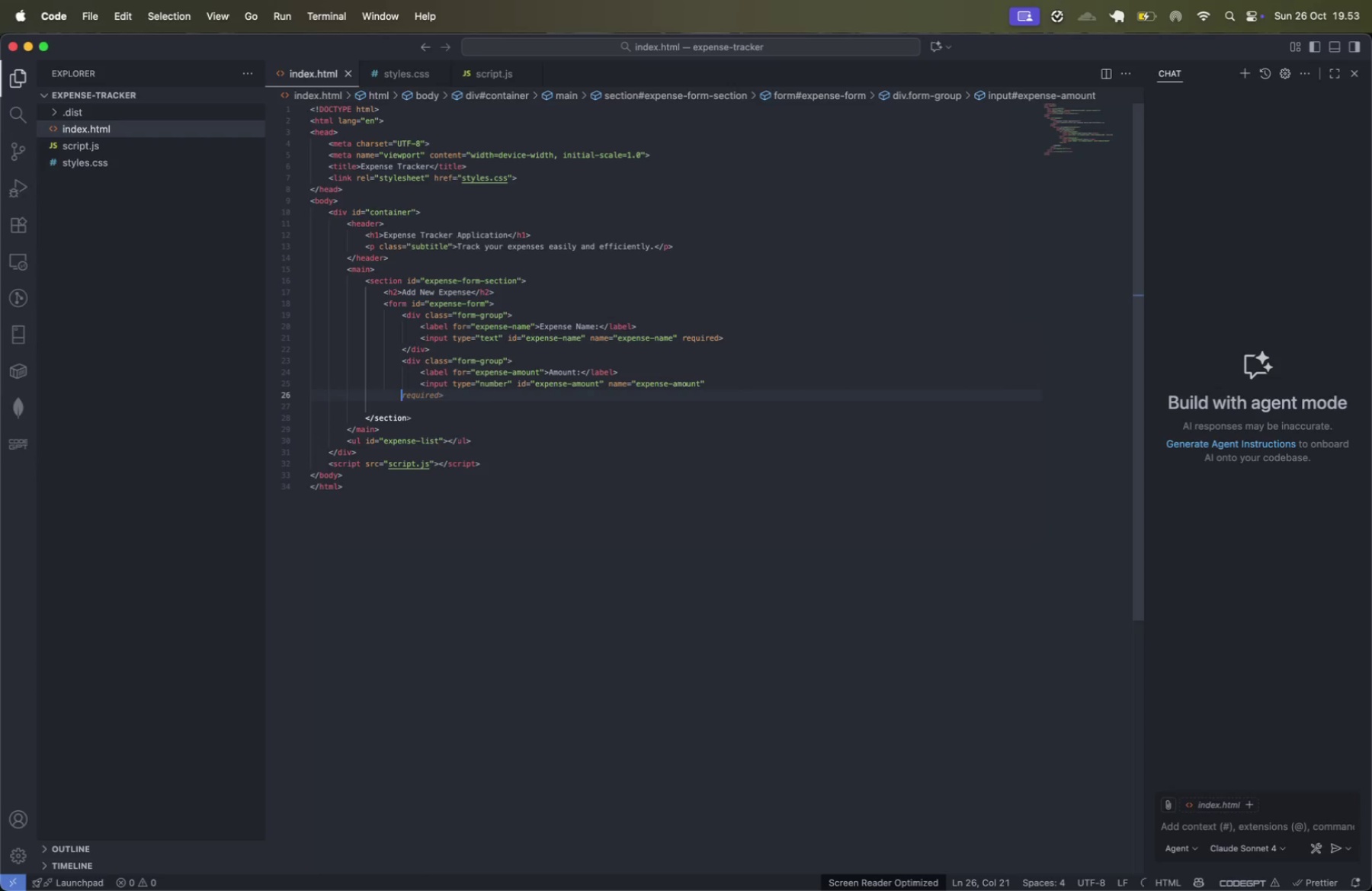 
key(Shift+ArrowUp)
 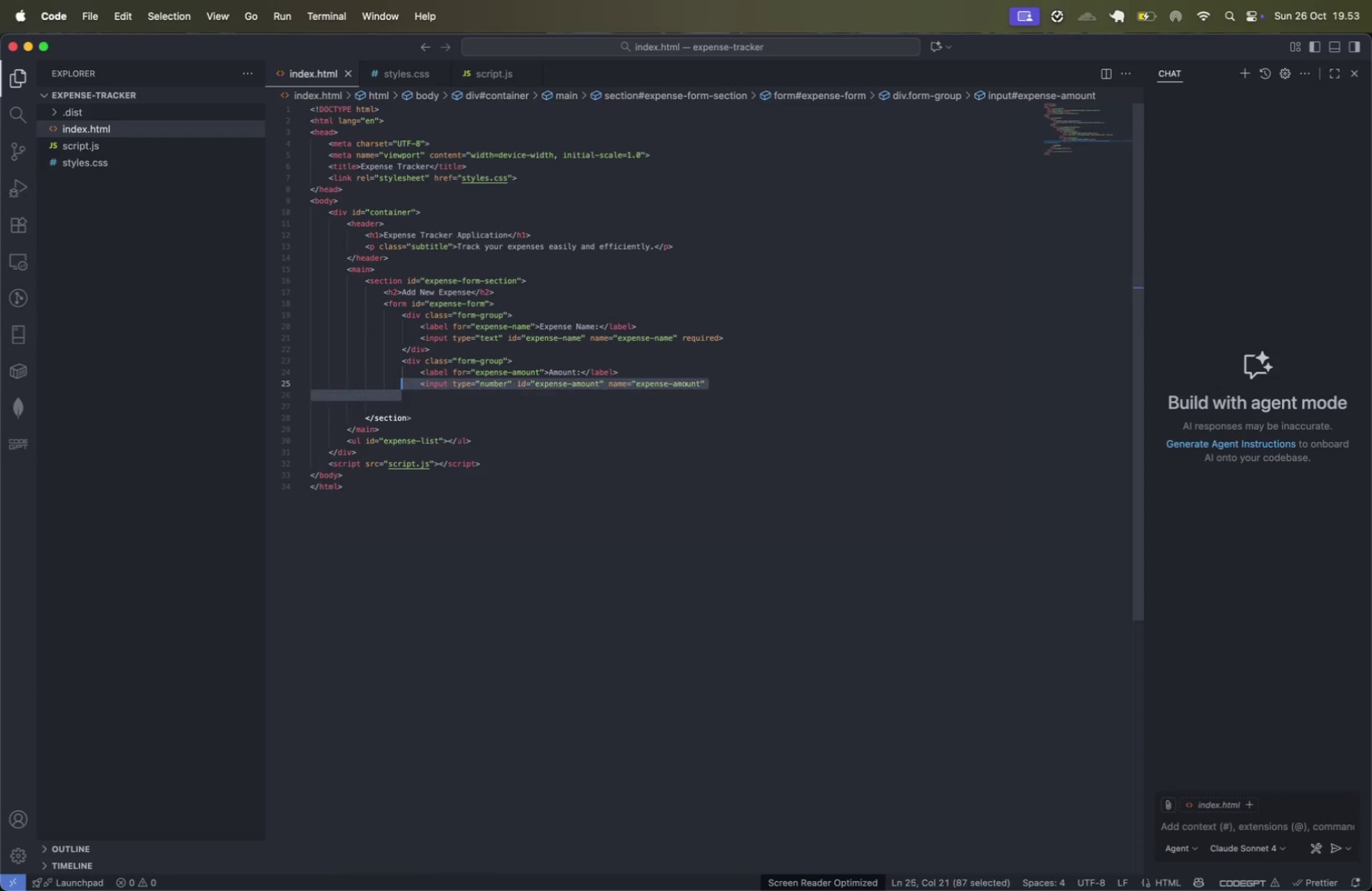 
key(Meta+Shift+CommandLeft)
 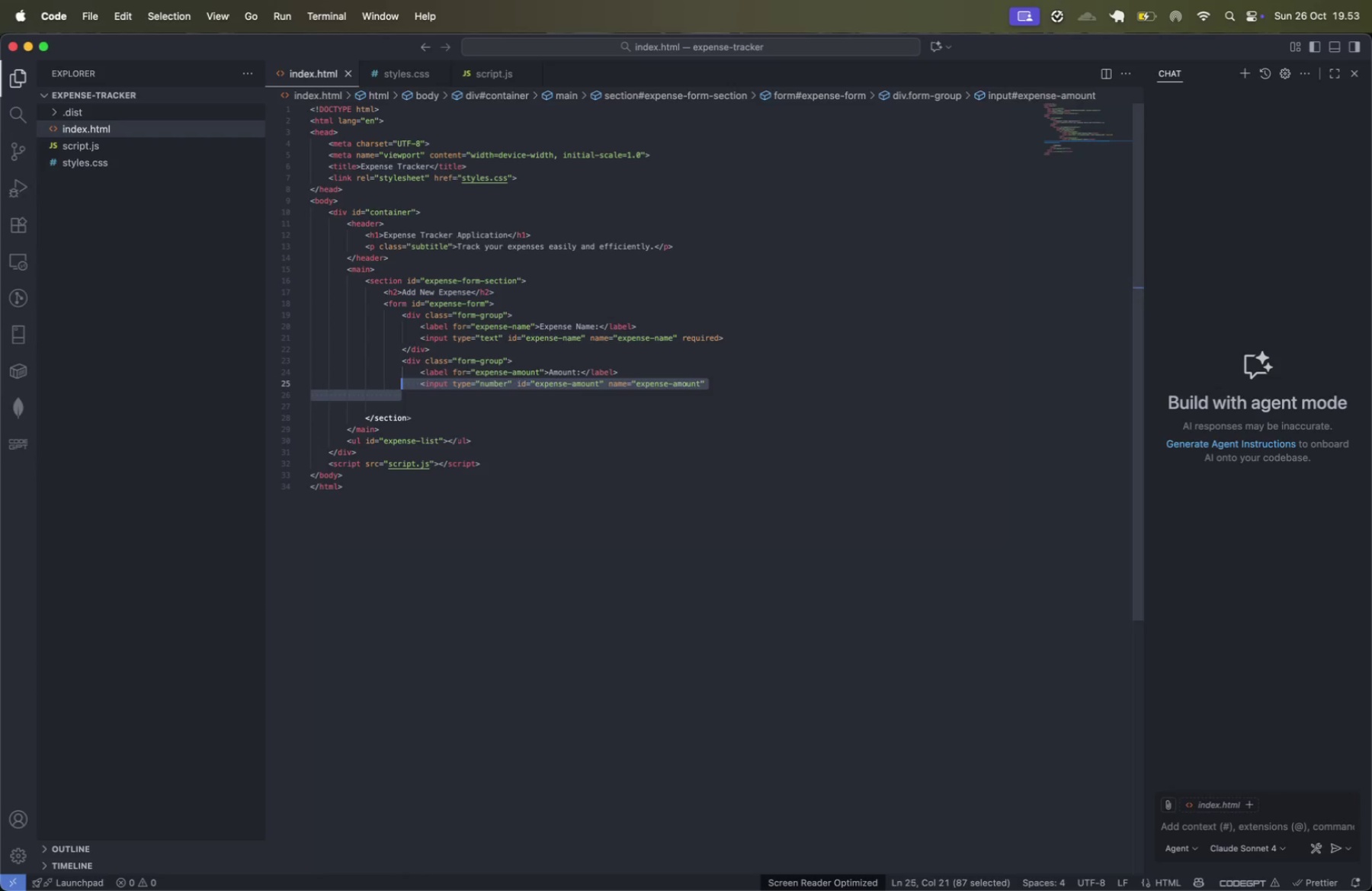 
key(Meta+Shift+ArrowRight)
 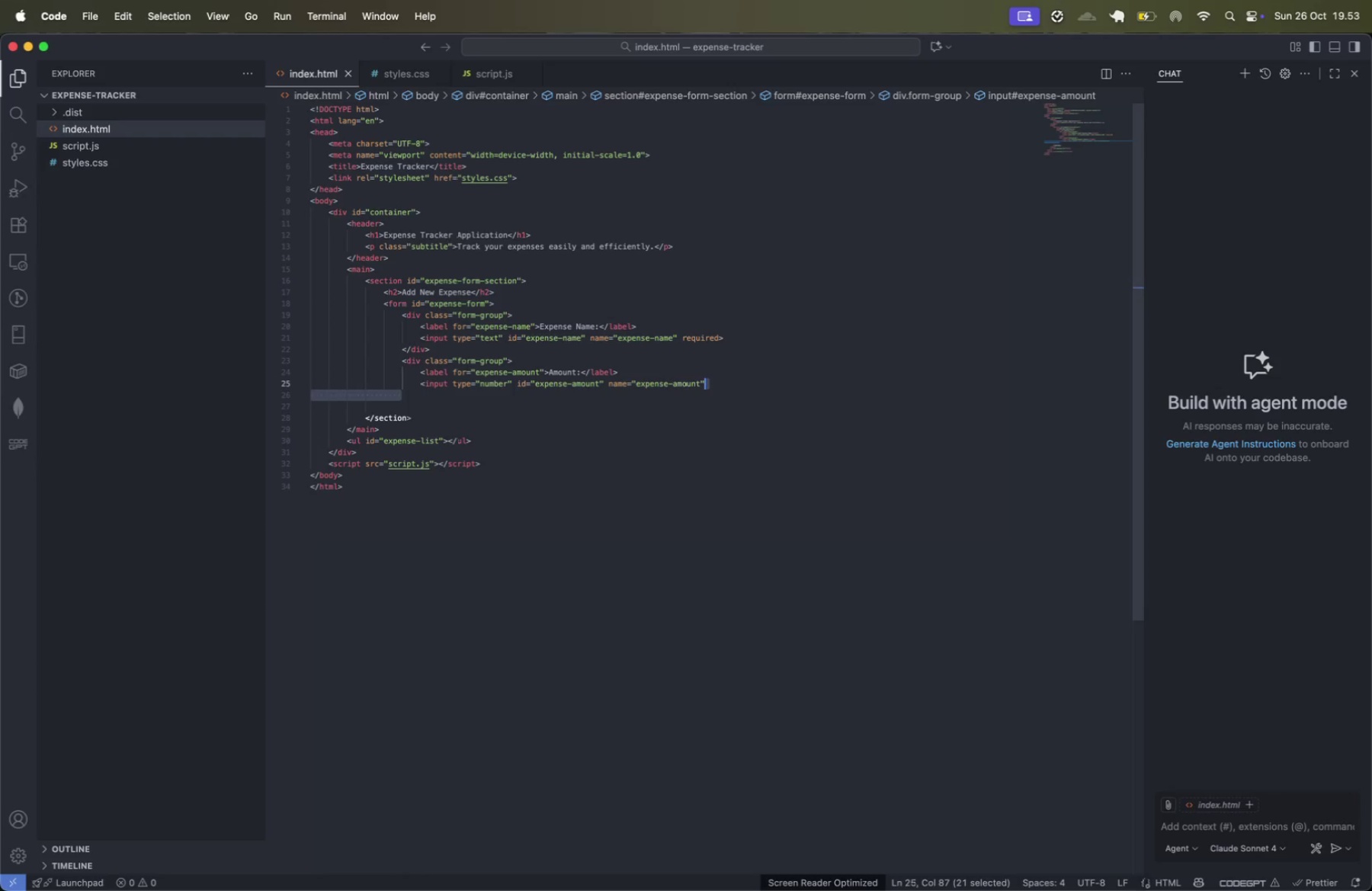 
key(Backspace)
 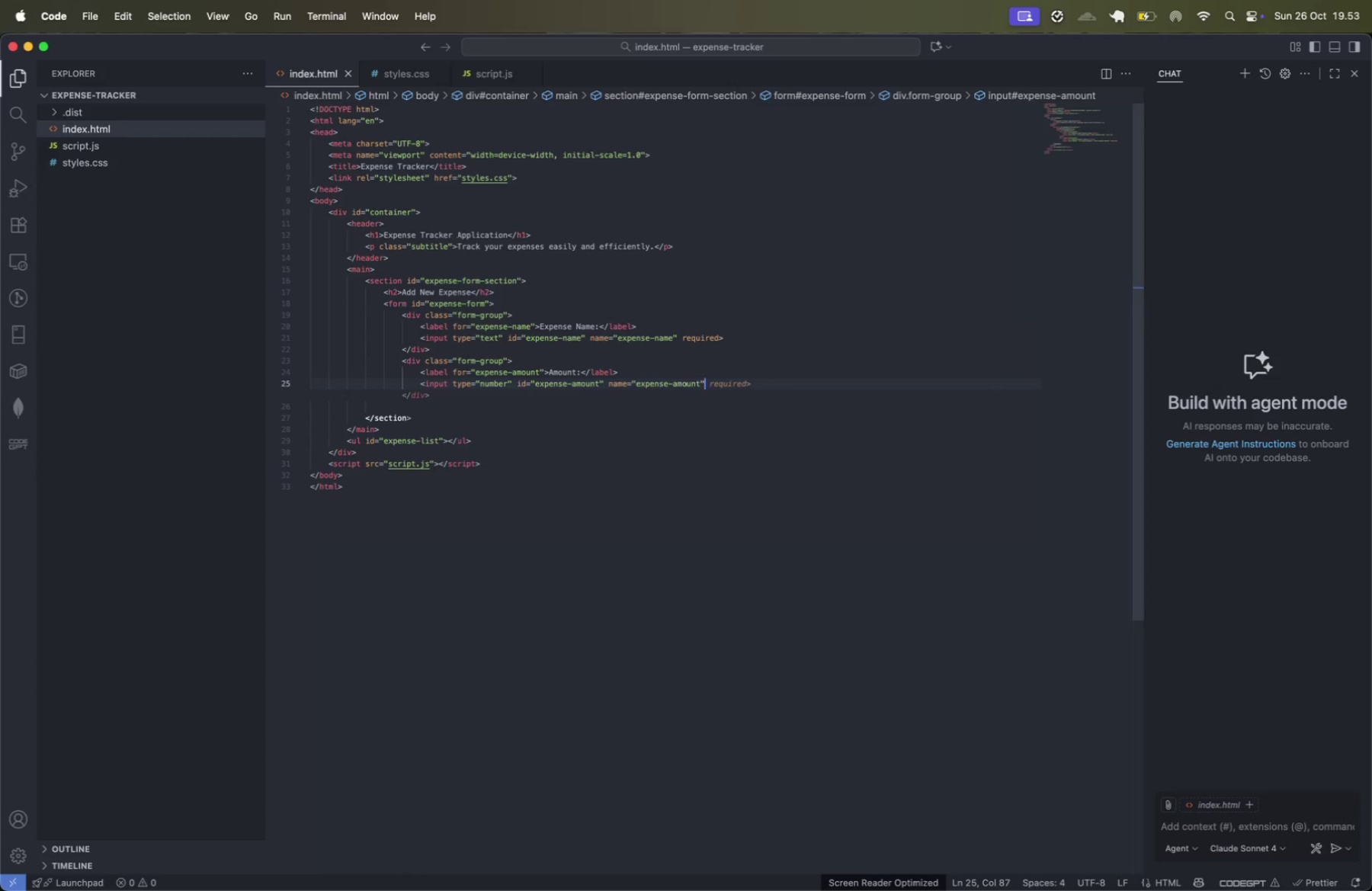 
key(Tab)
 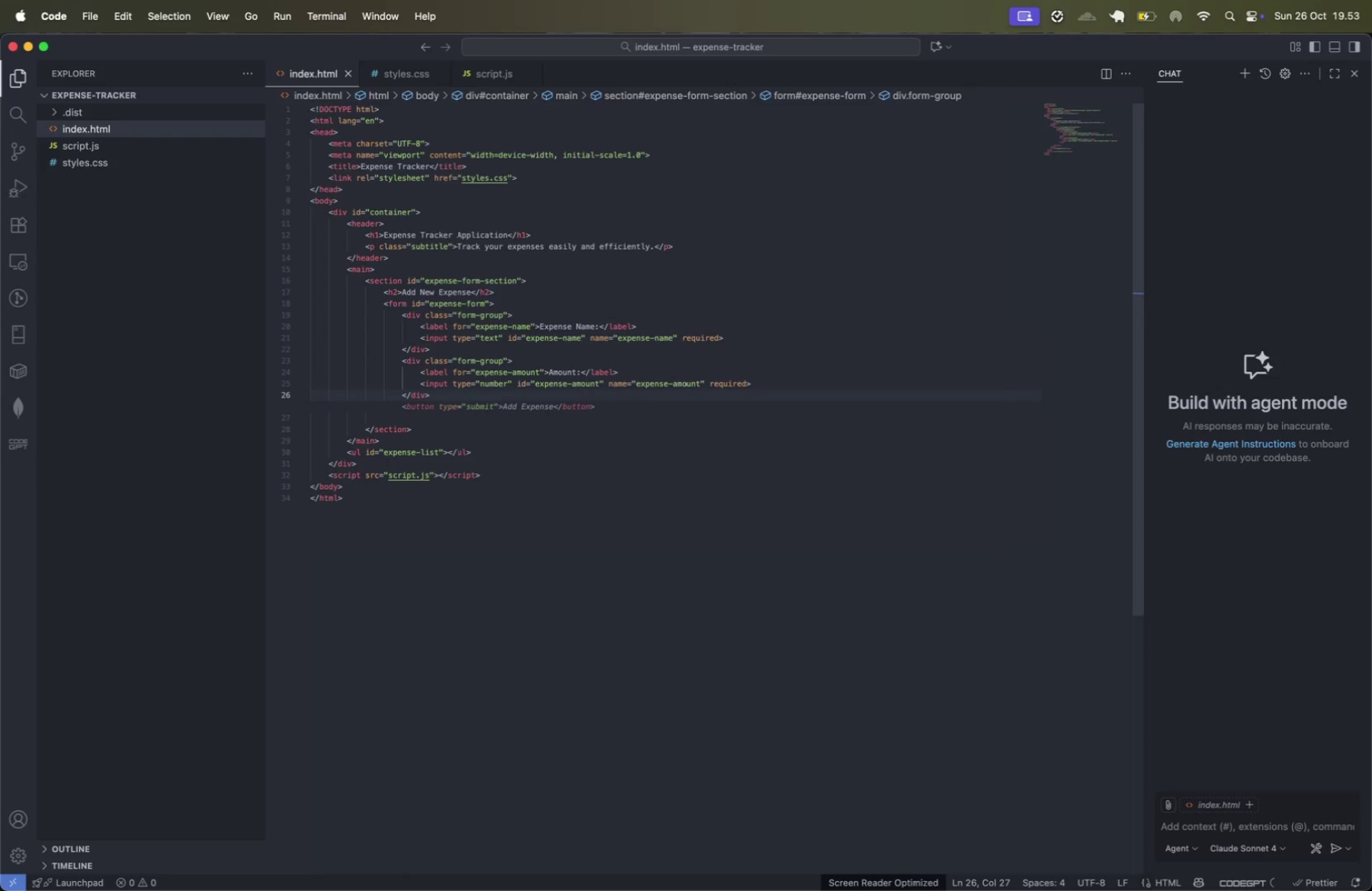 
key(Tab)
 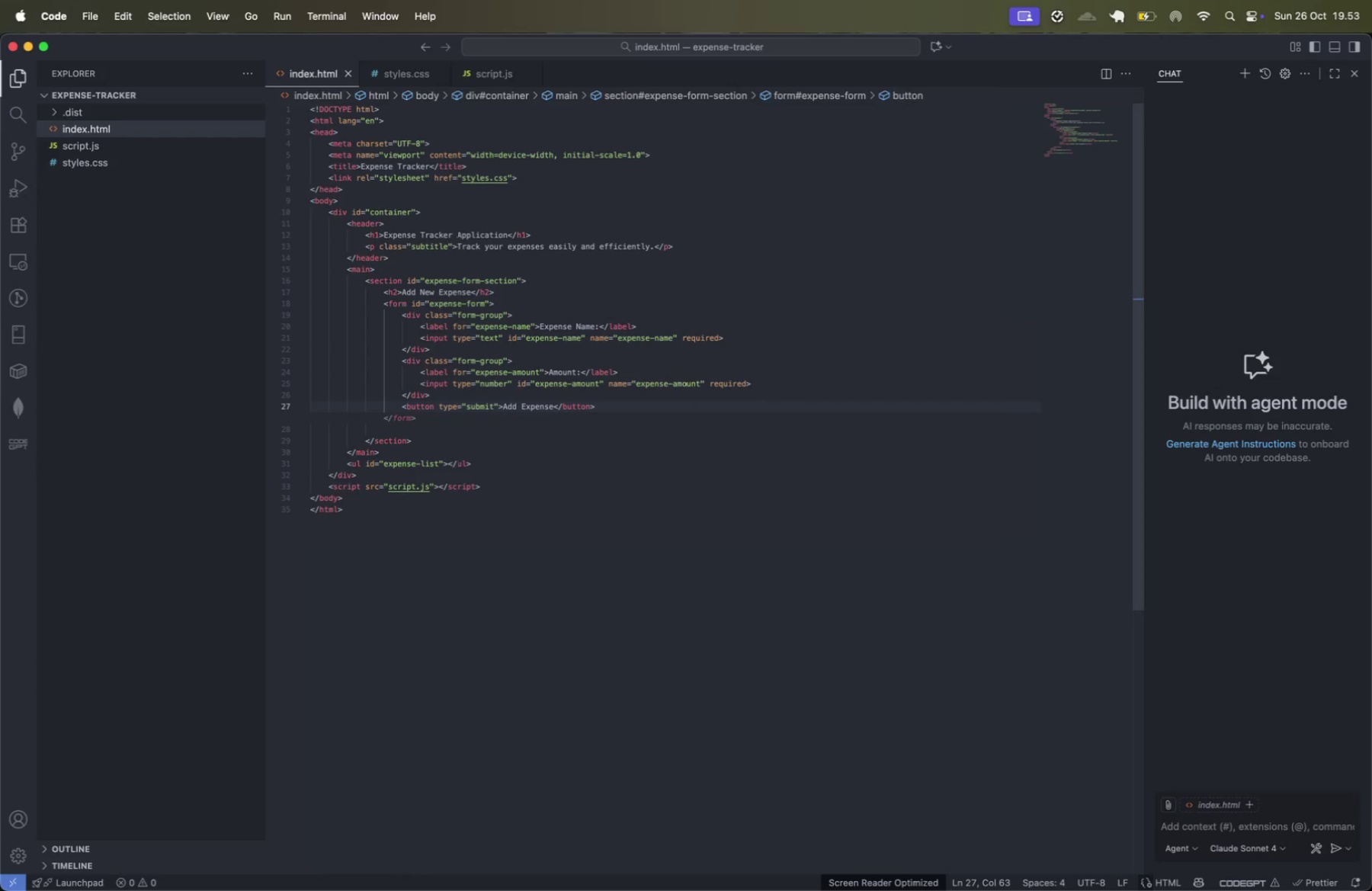 
key(Tab)
 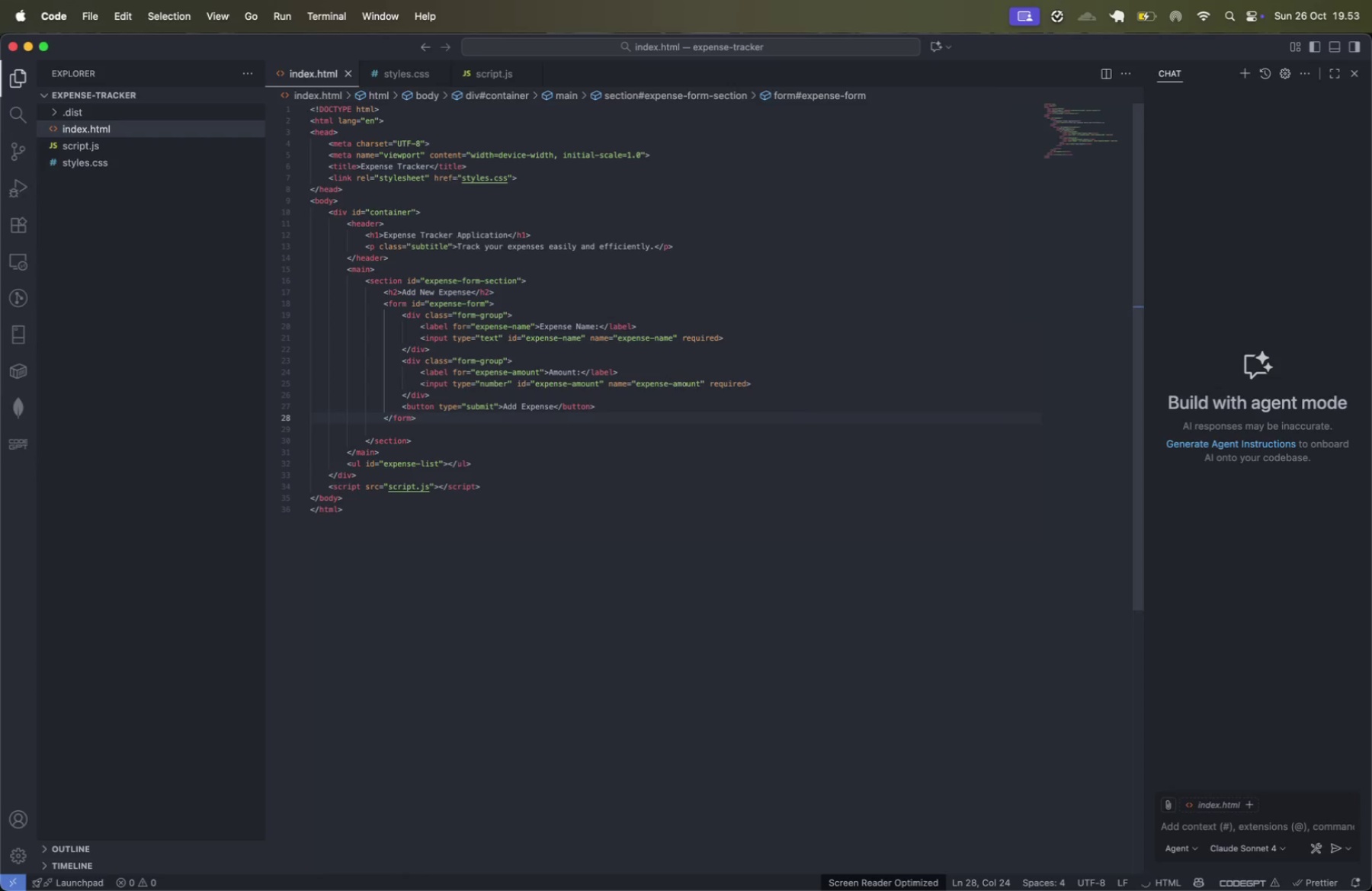 
key(Tab)
 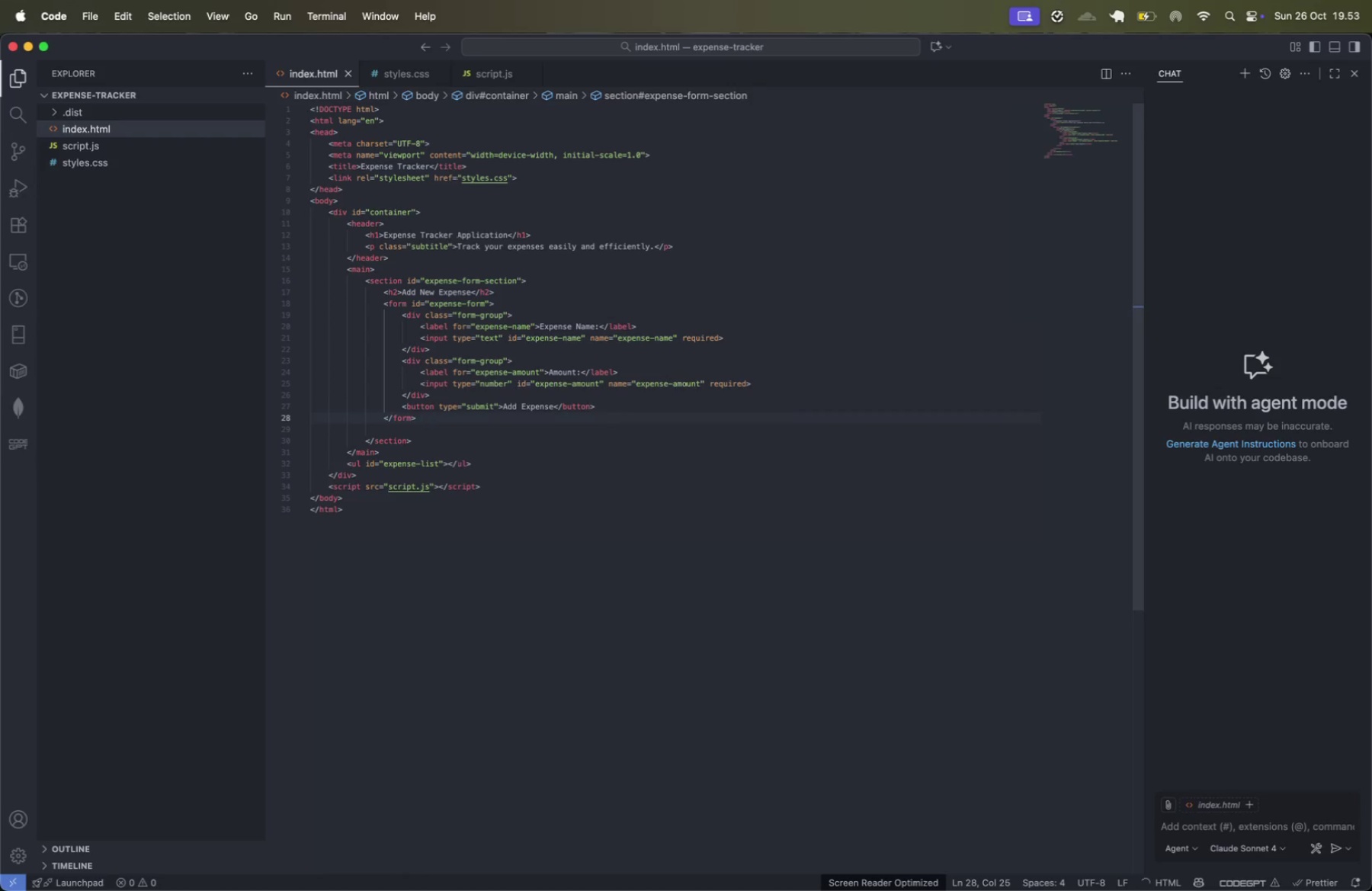 
key(Enter)
 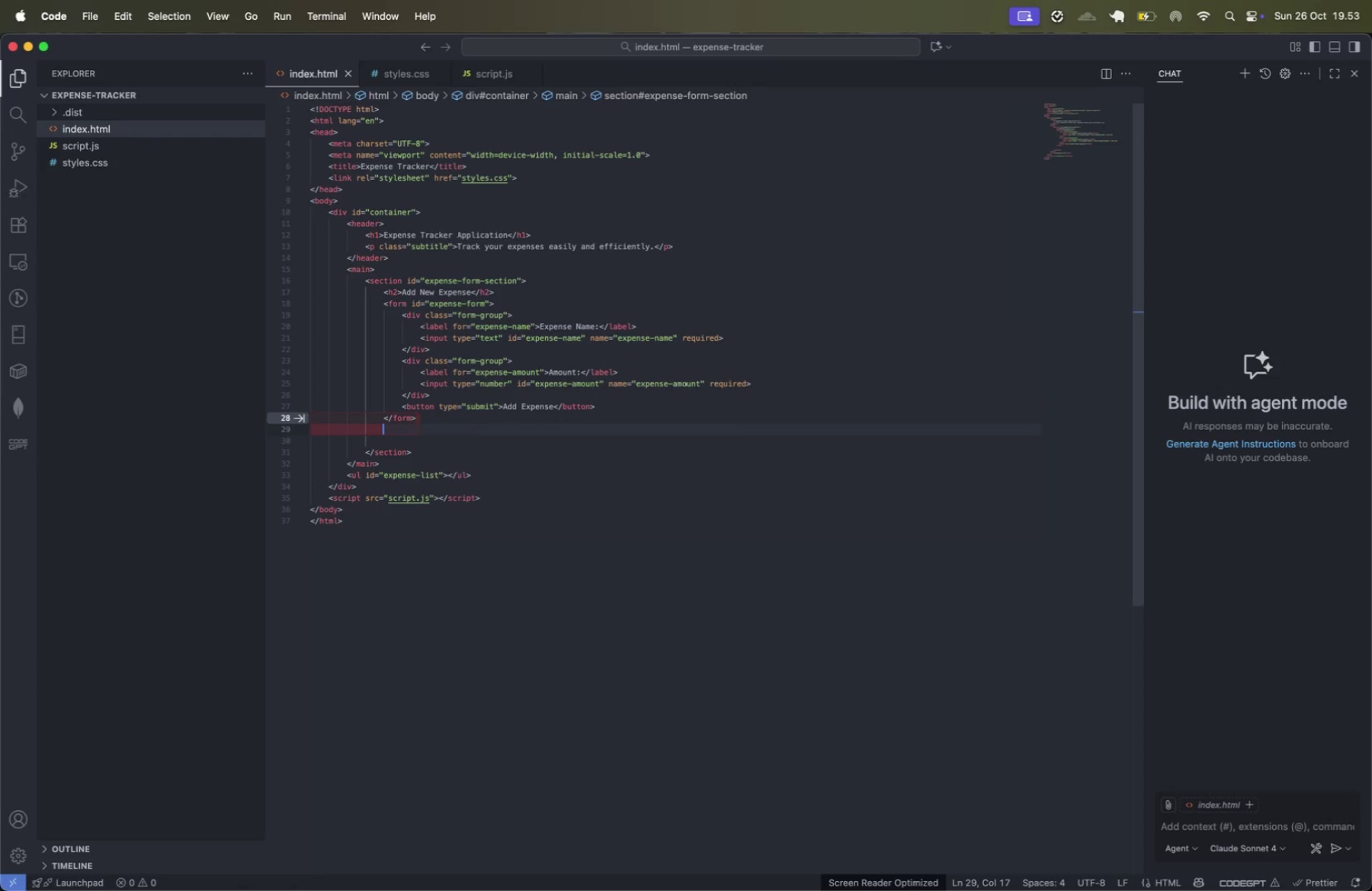 
wait(5.54)
 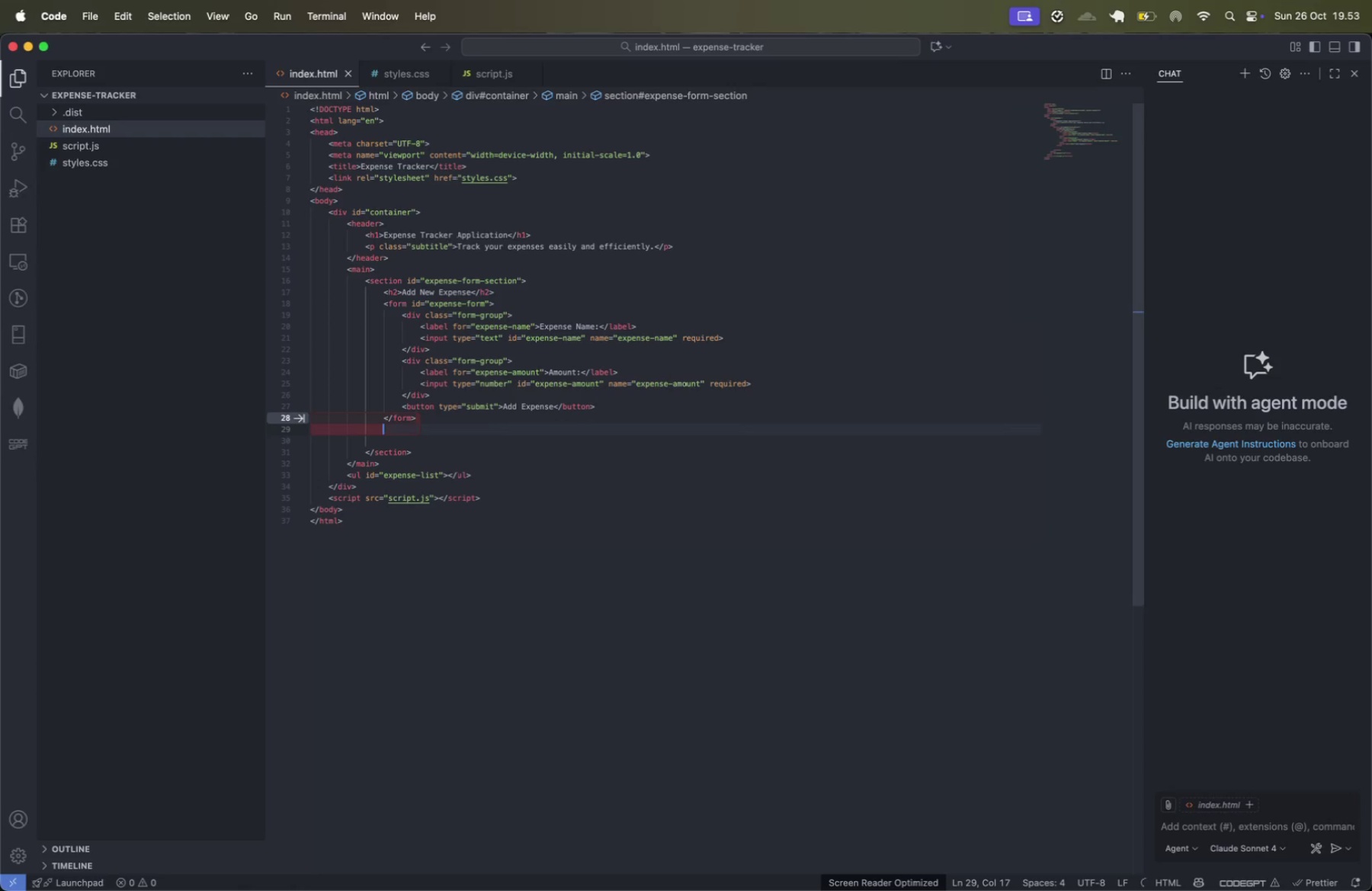 
key(ArrowDown)
 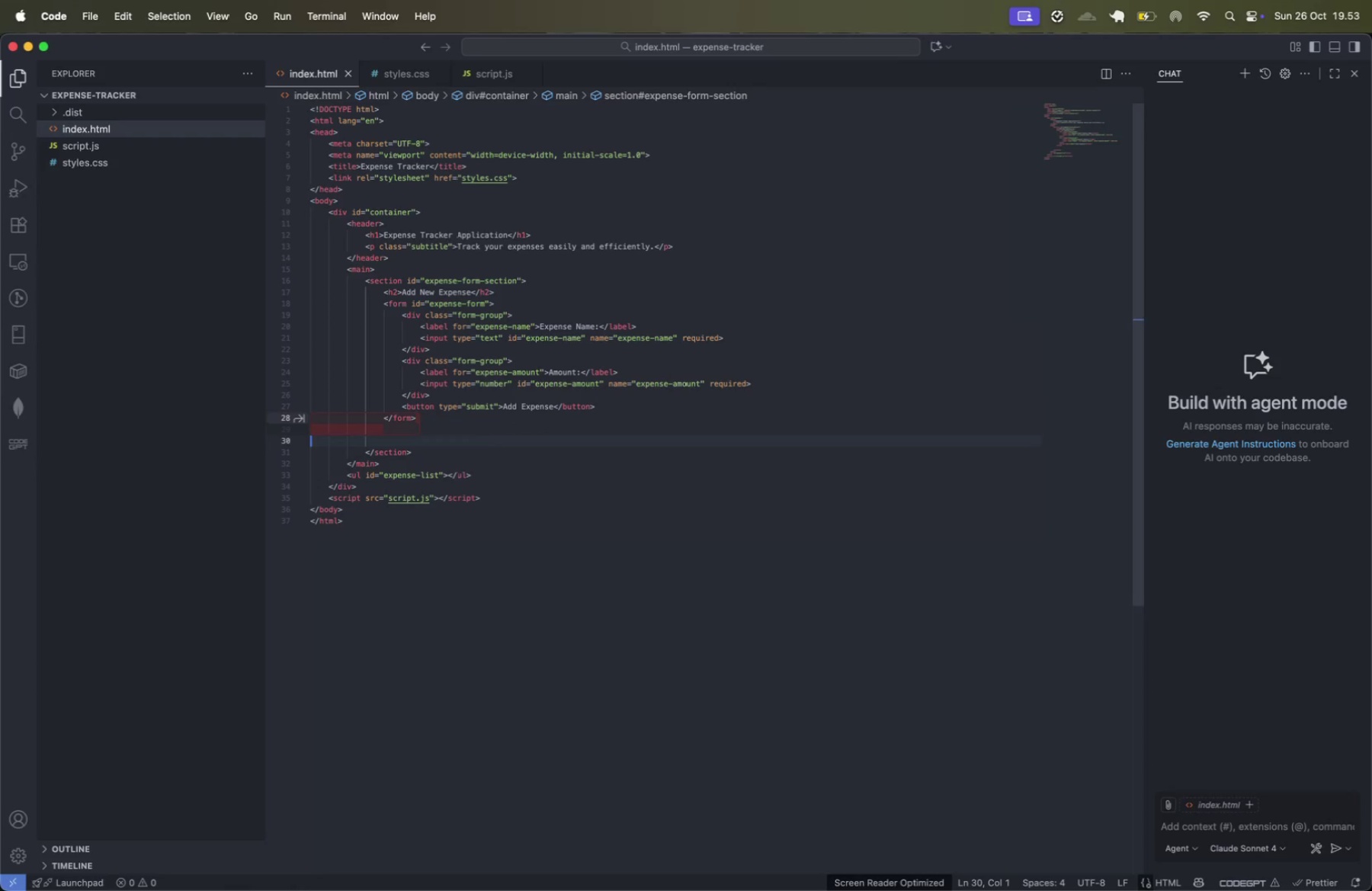 
key(ArrowUp)
 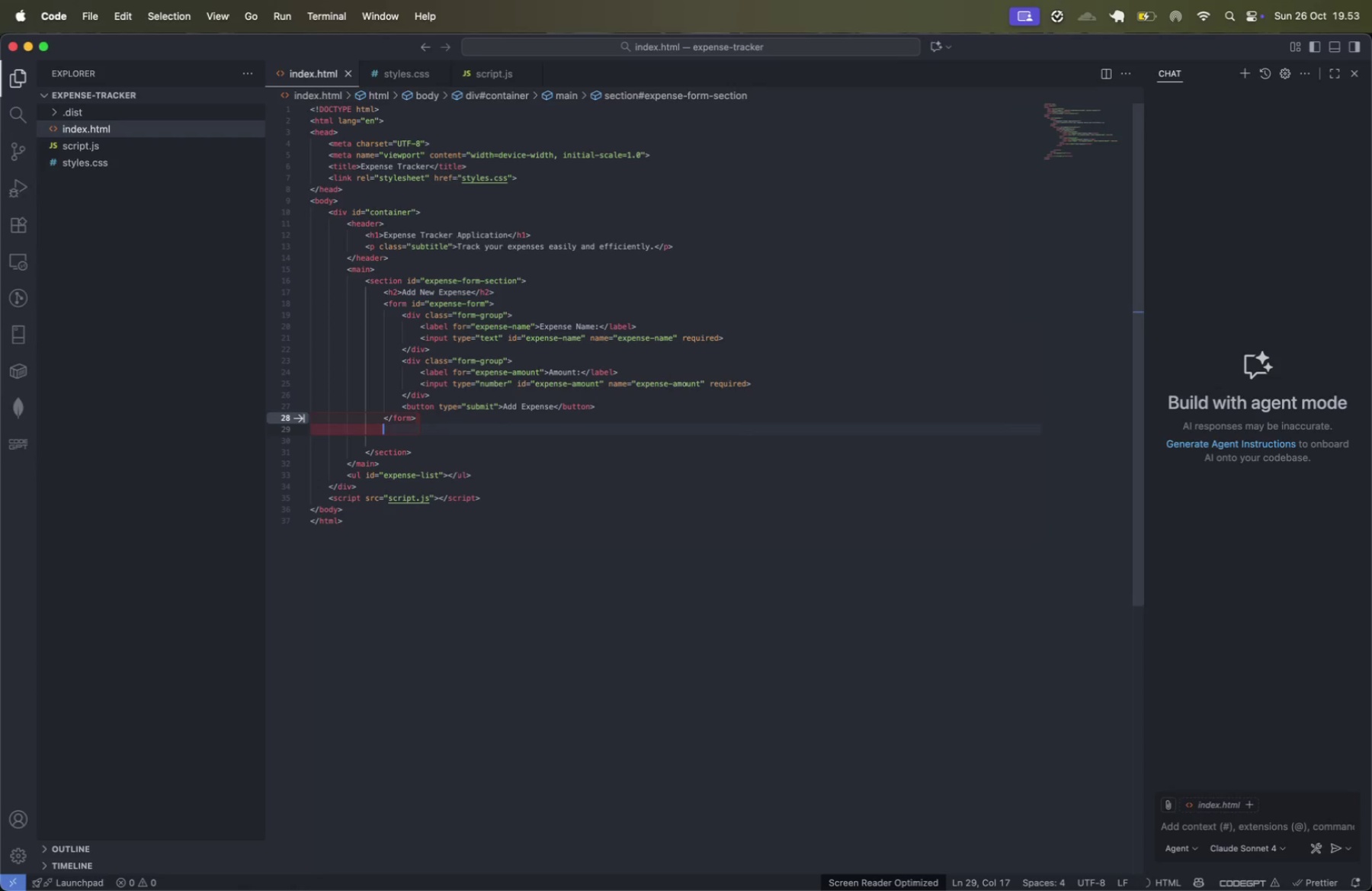 
key(Backspace)
 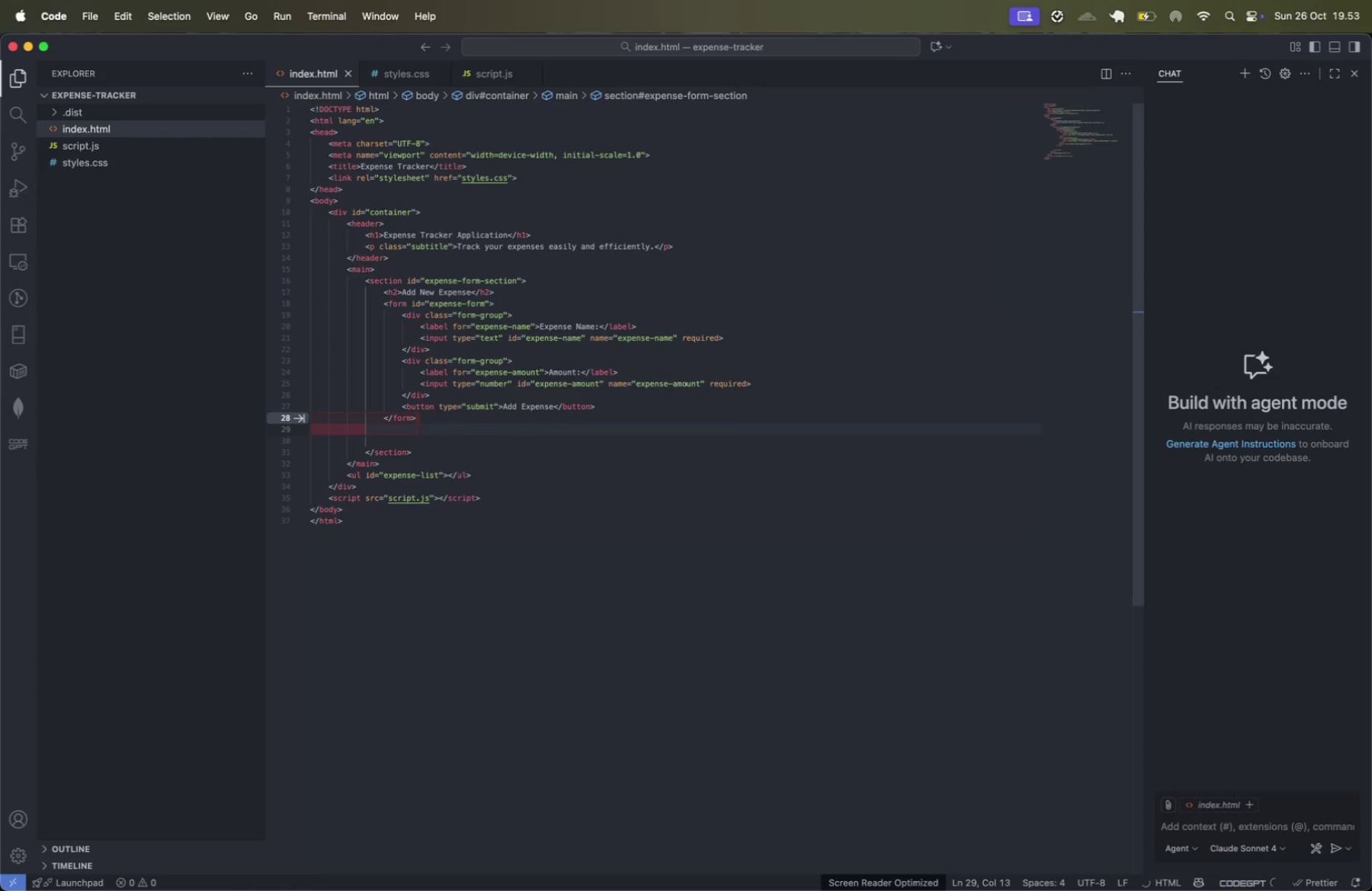 
key(Tab)
 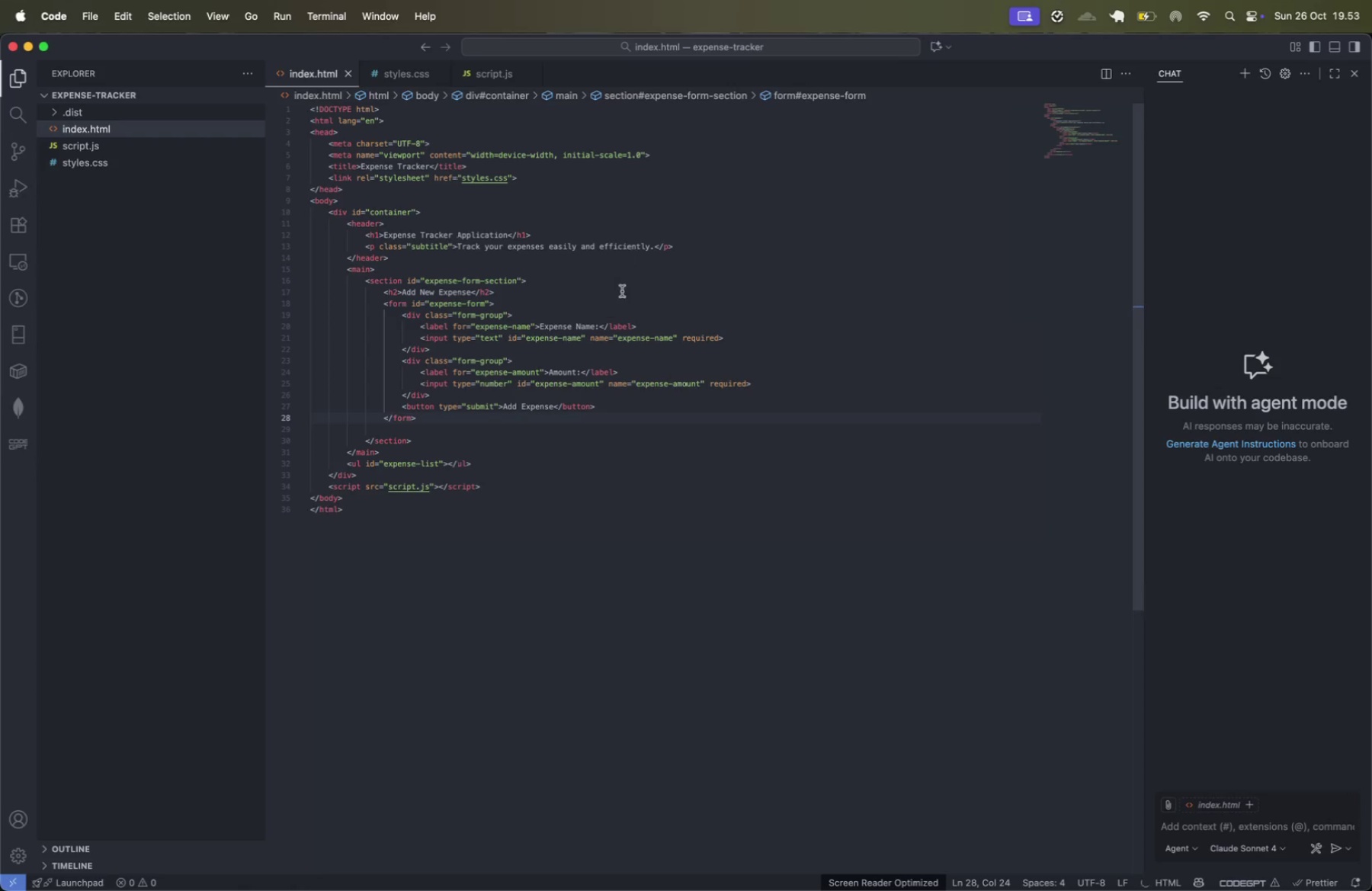 
key(ArrowDown)
 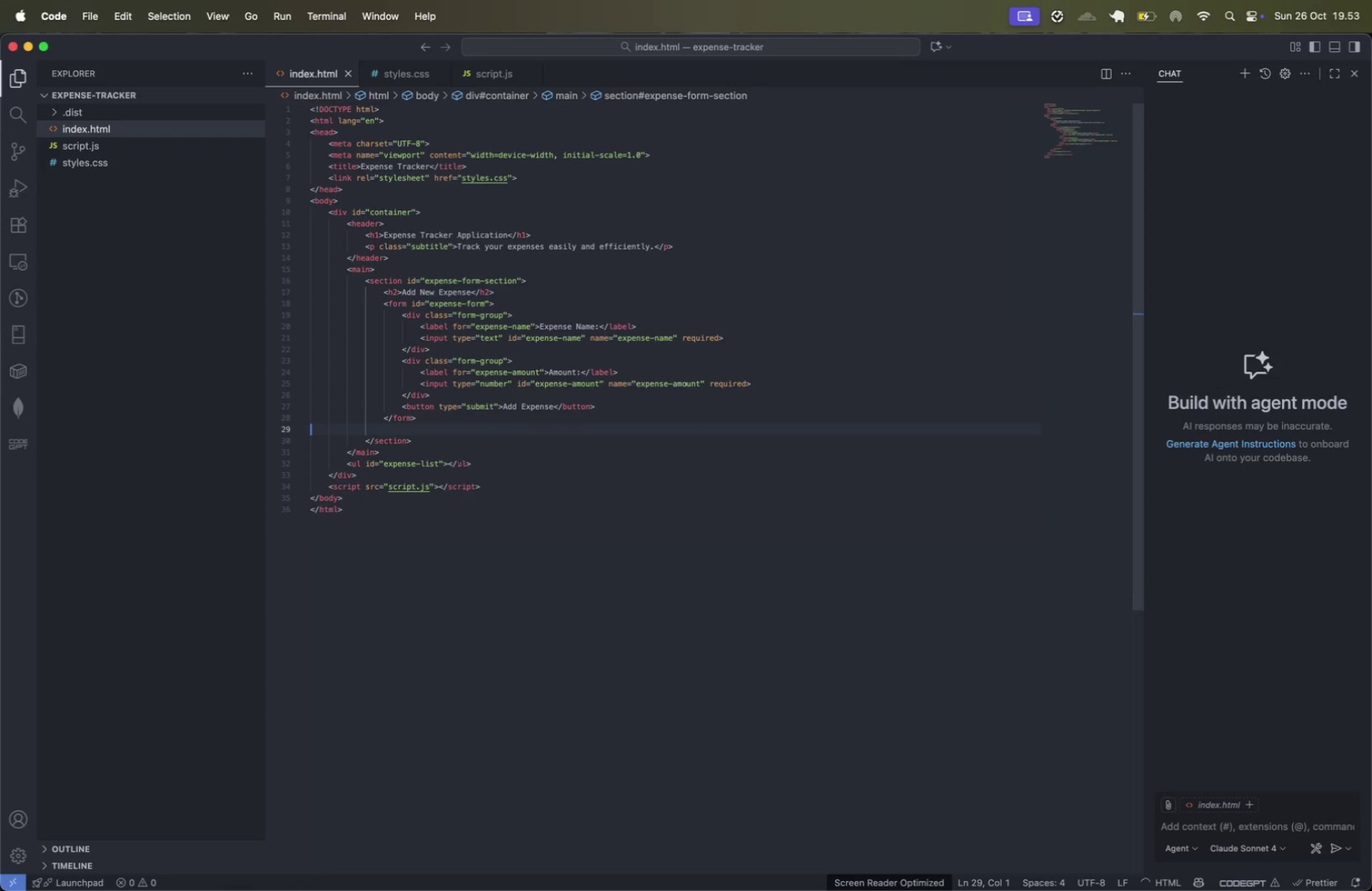 
key(Backspace)
 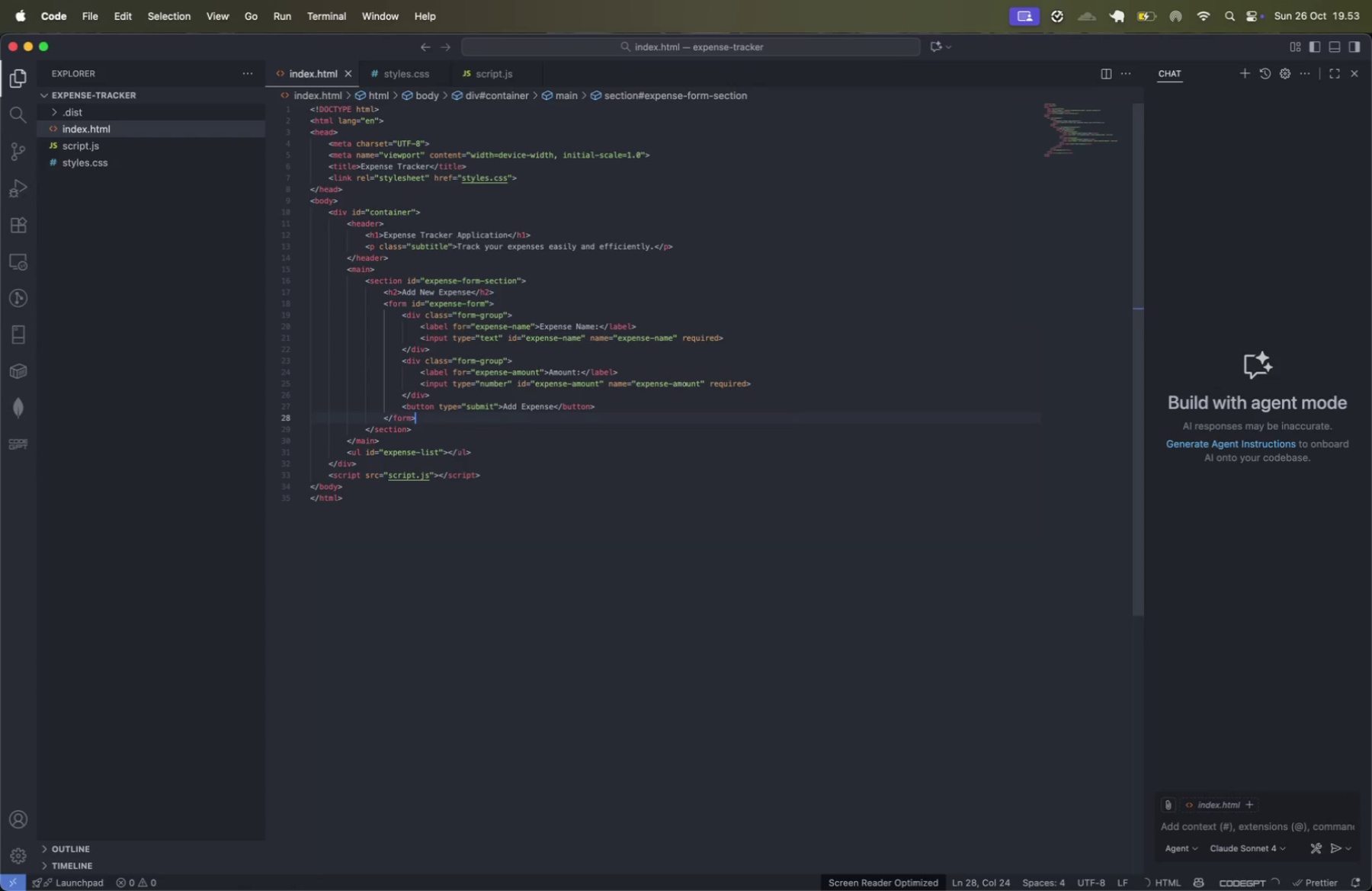 
key(Meta+CommandLeft)
 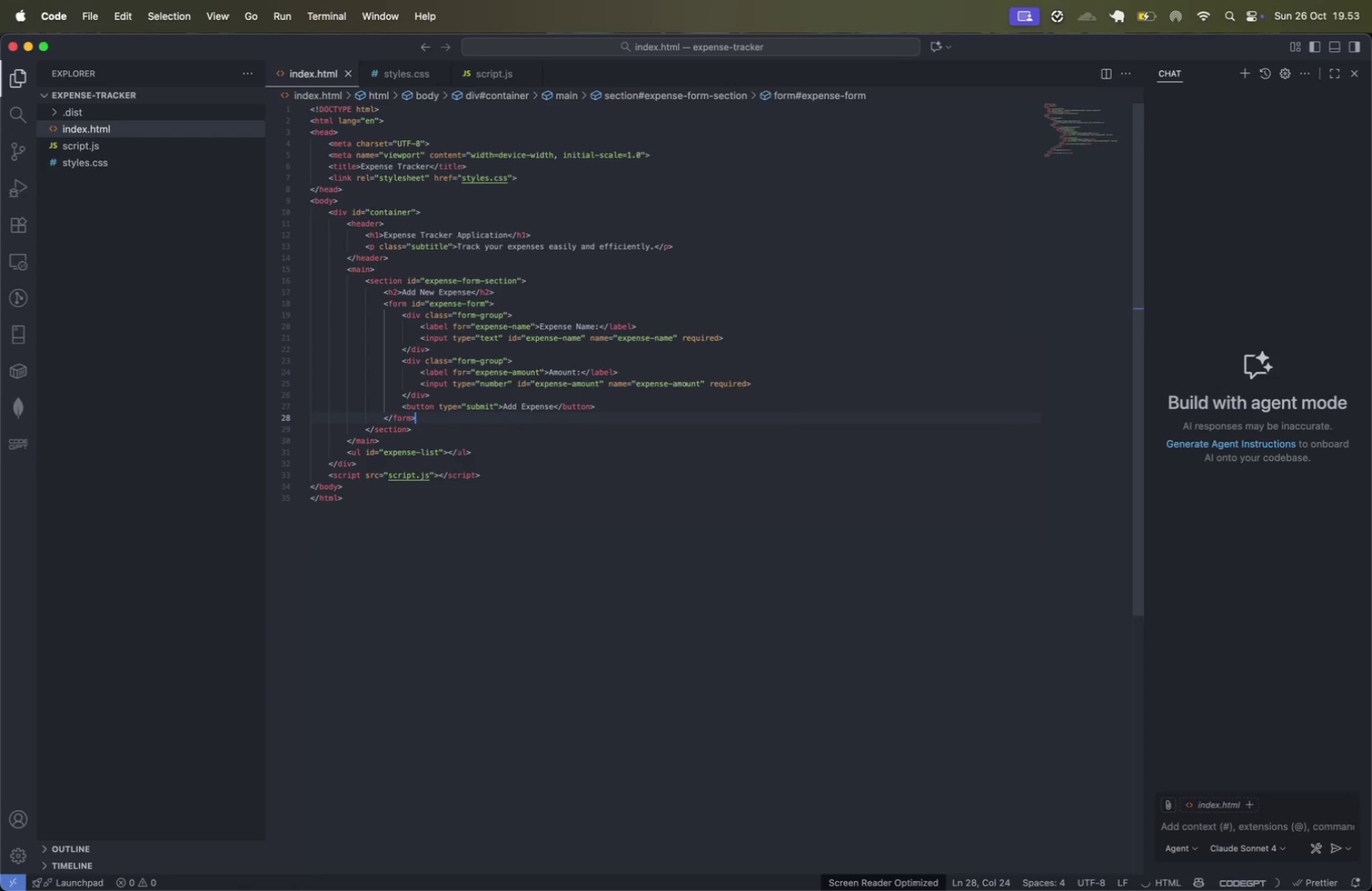 
key(Meta+S)
 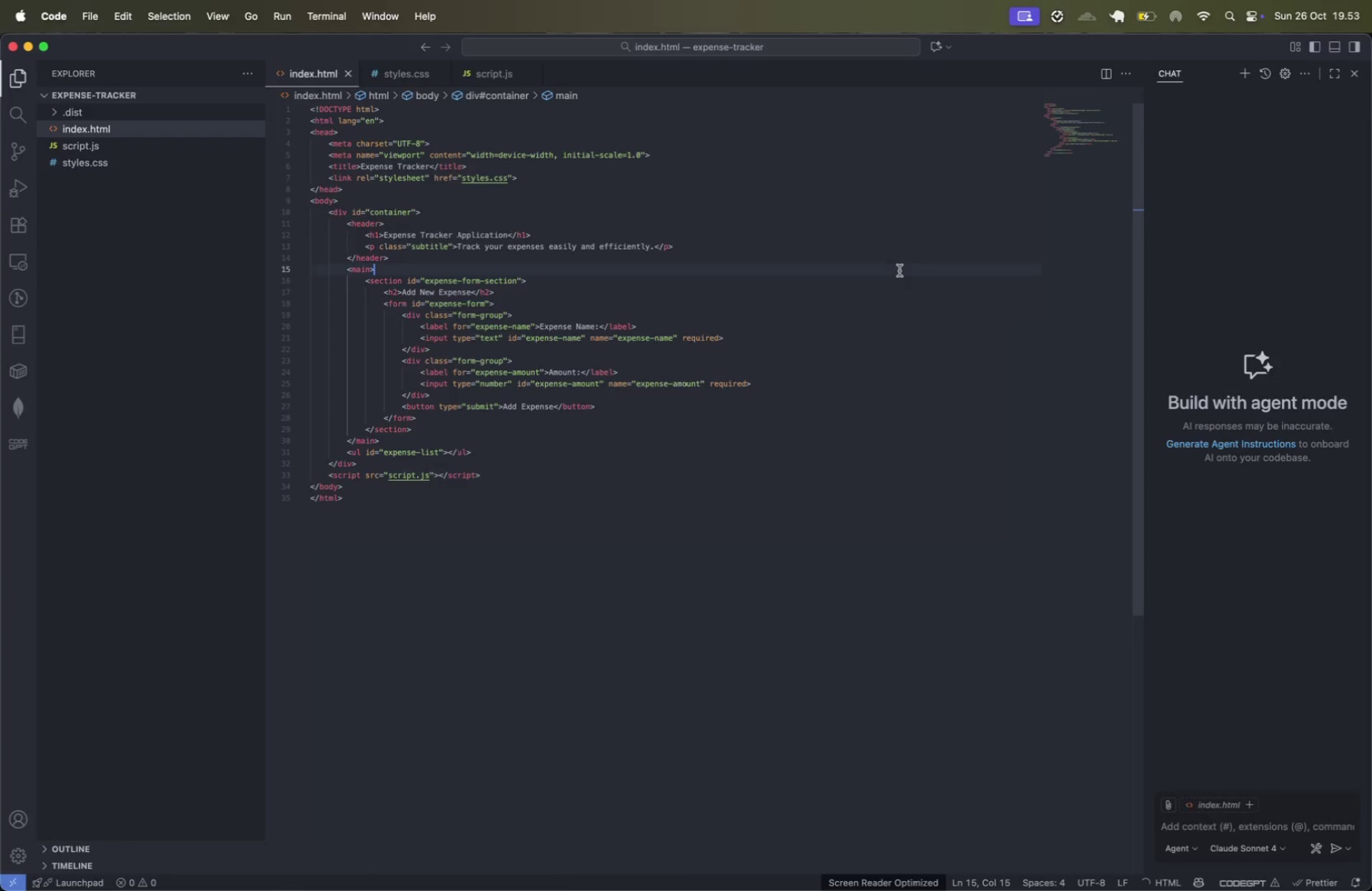 
mouse_move([68, 121])
 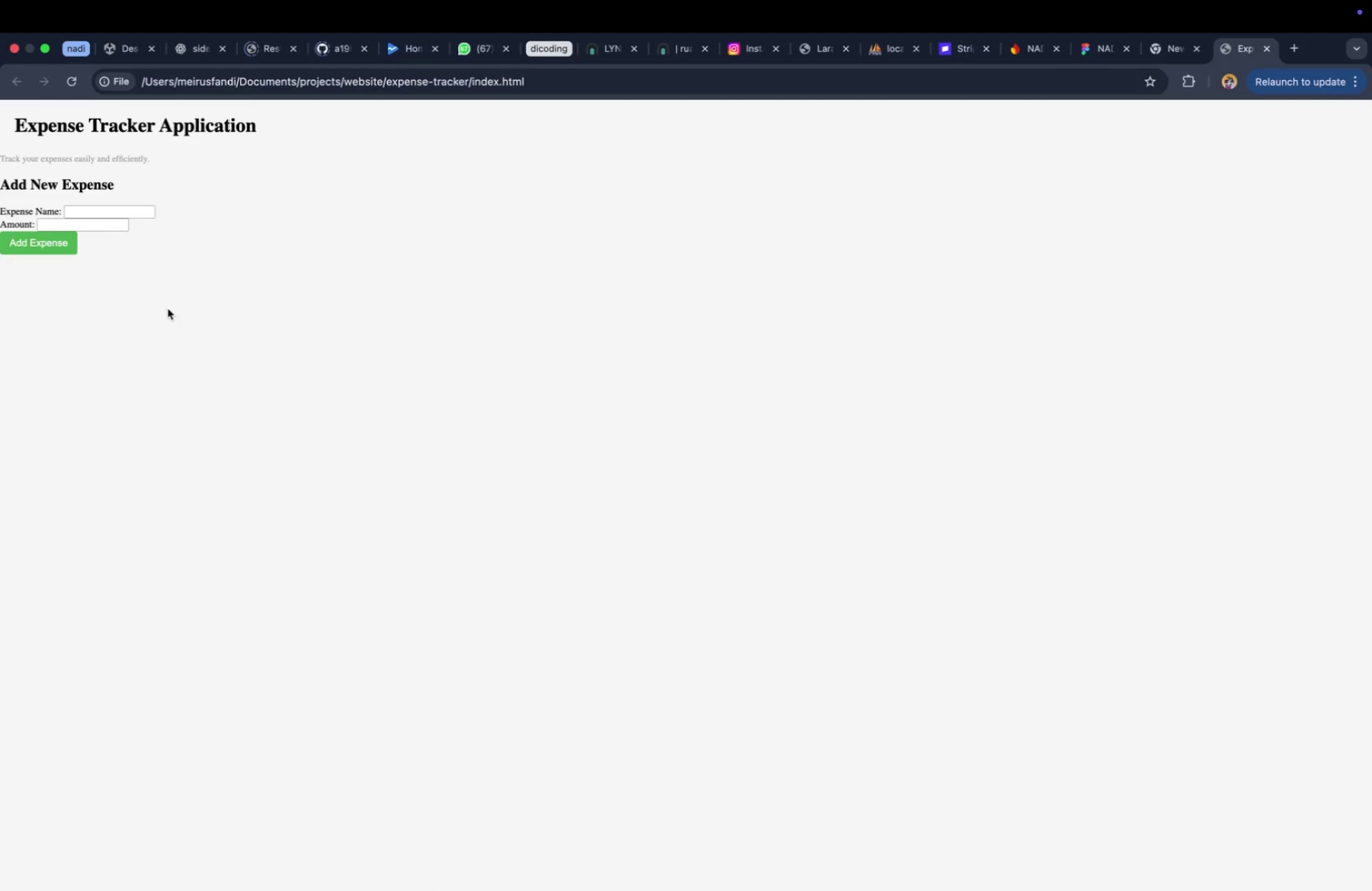 
mouse_move([304, 306])
 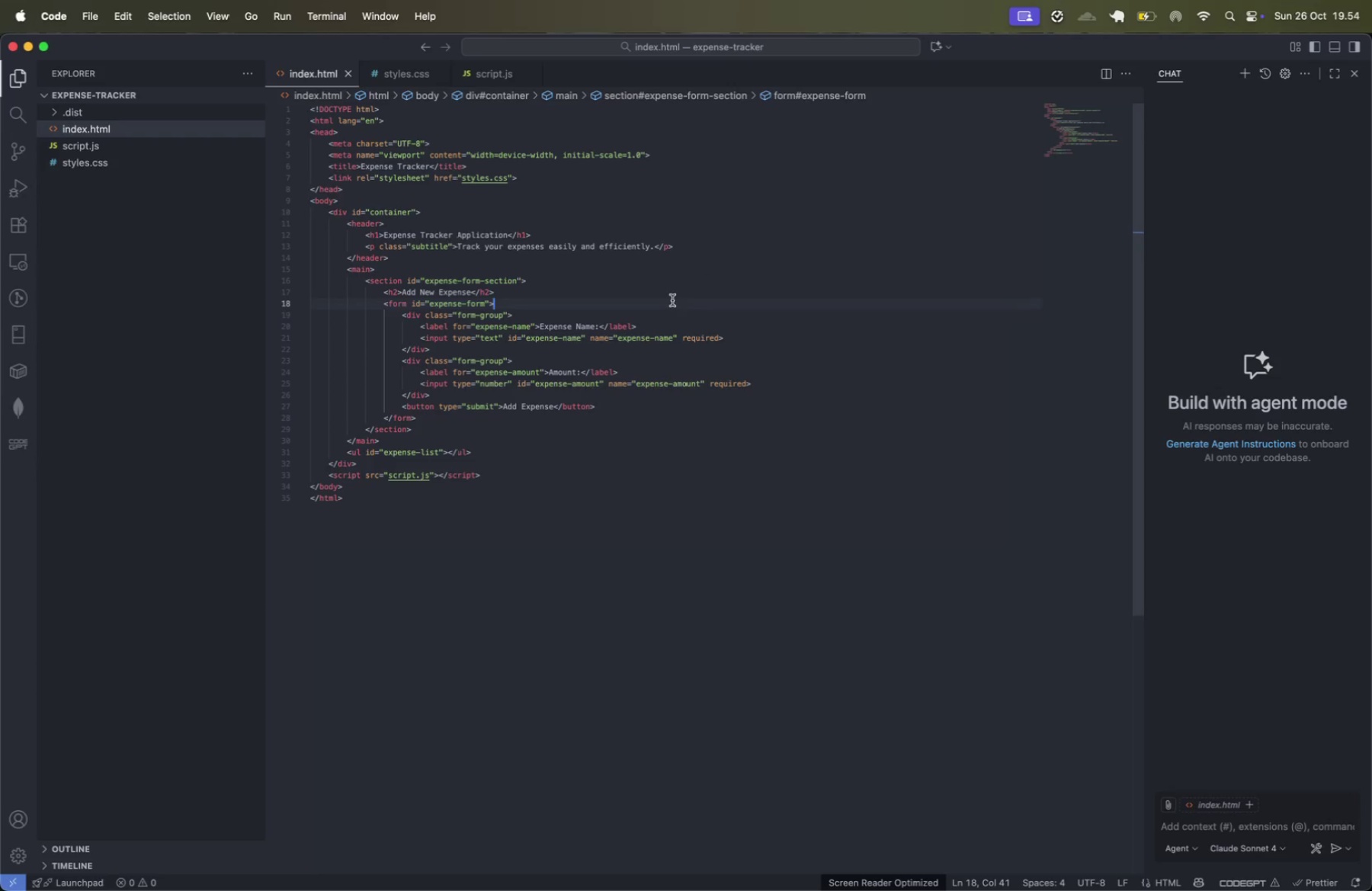 
wait(7.93)
 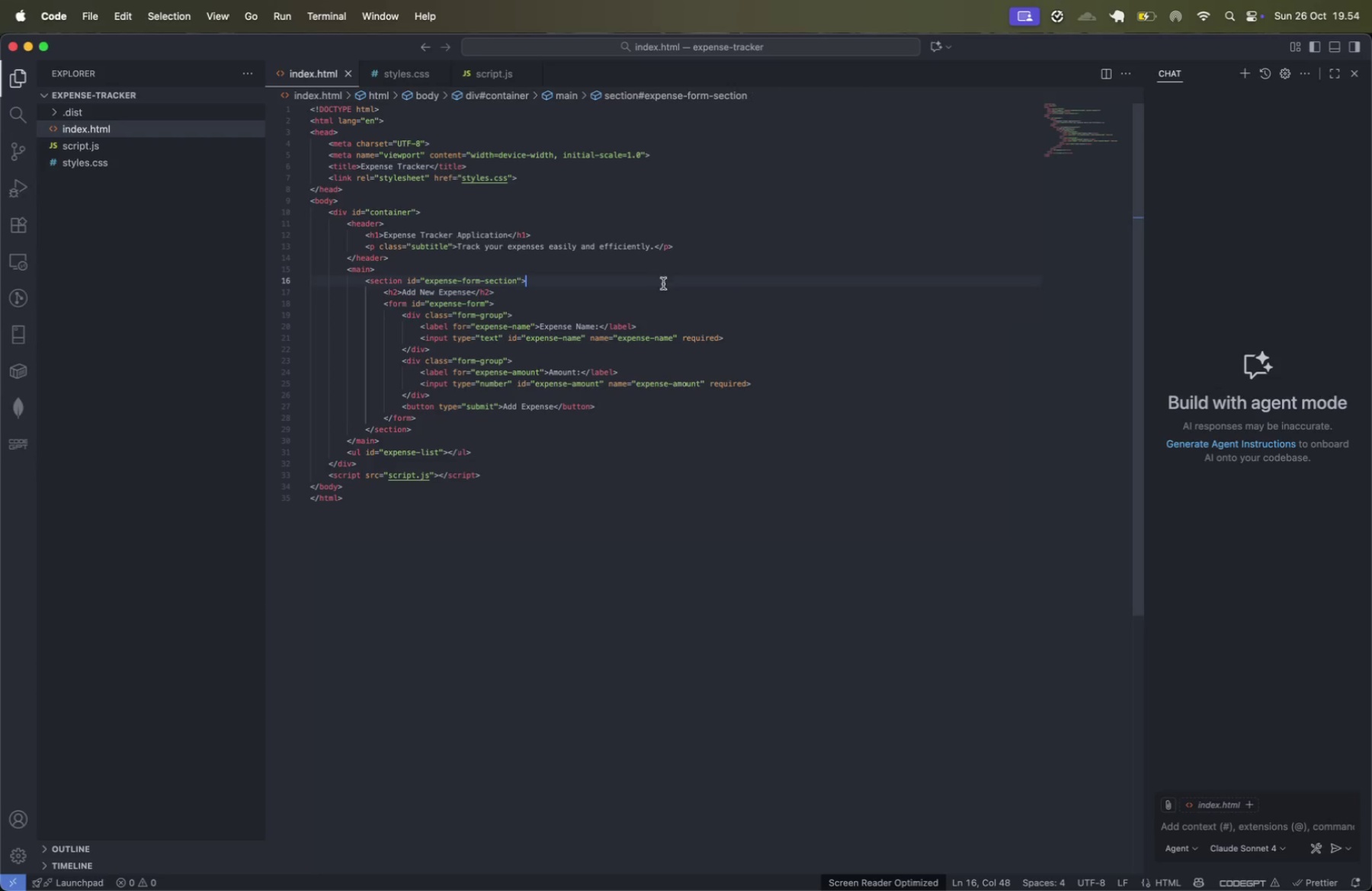 
left_click([433, 307])
 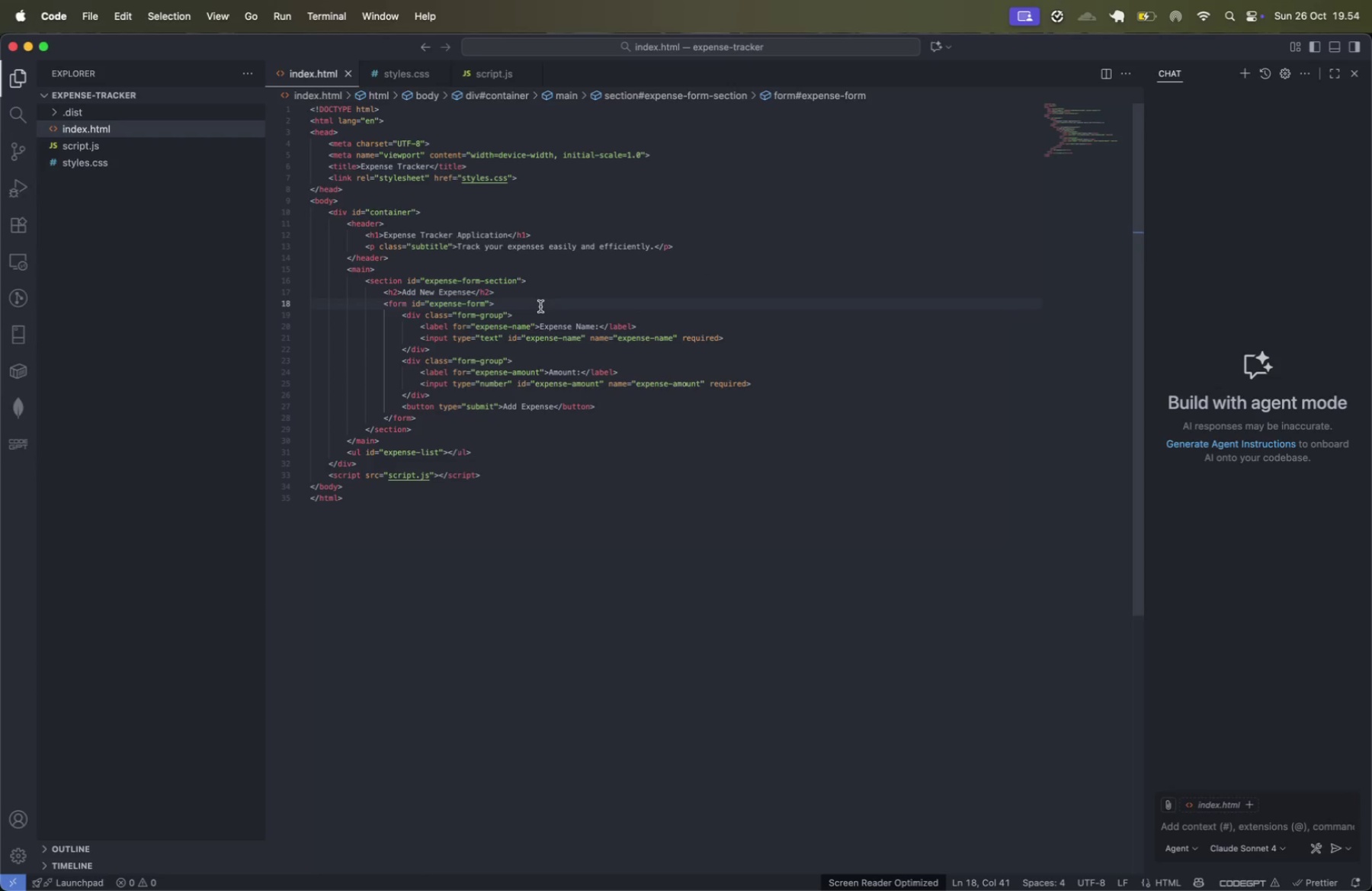 
wait(9.55)
 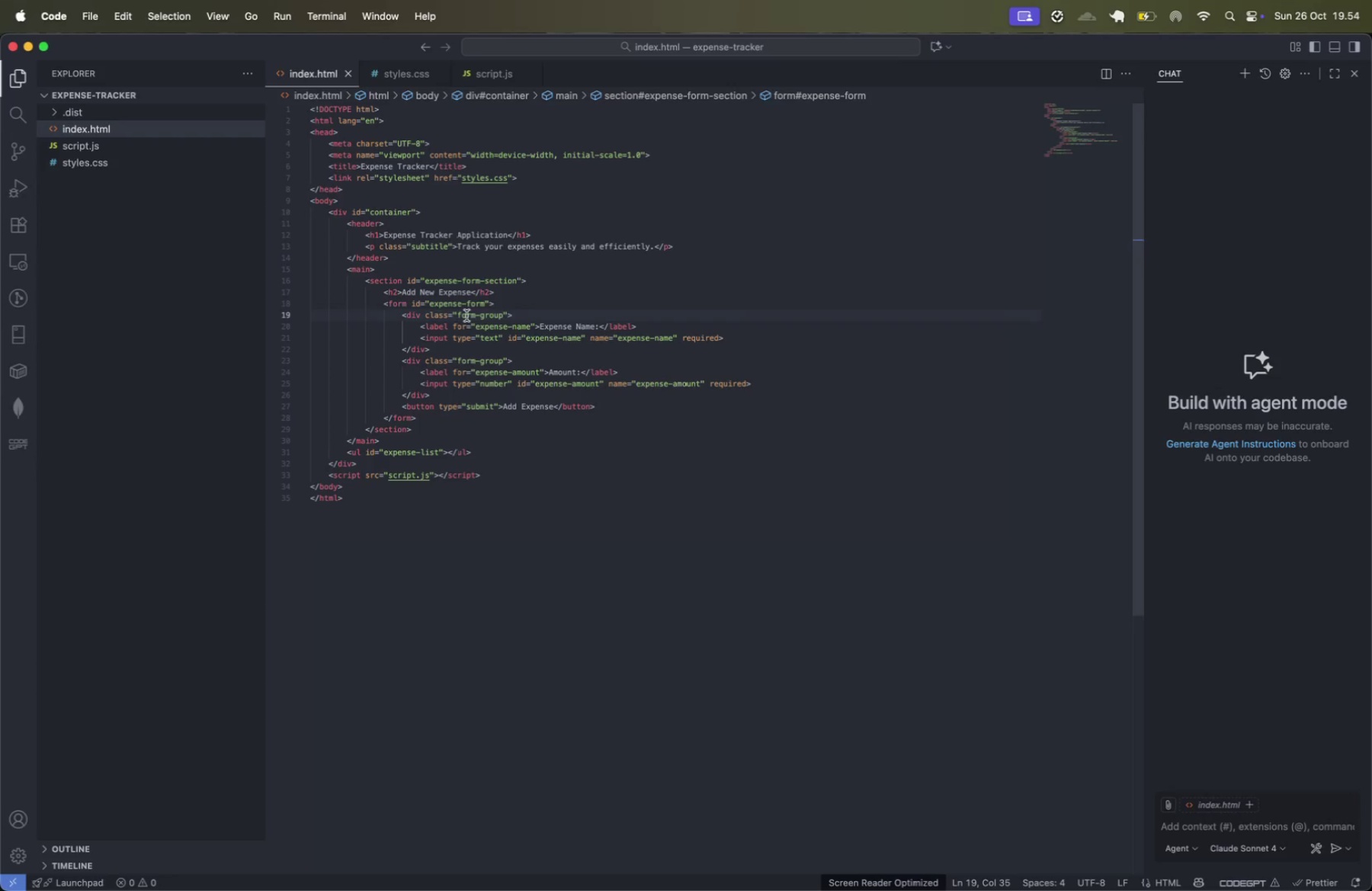 
double_click([466, 316])
 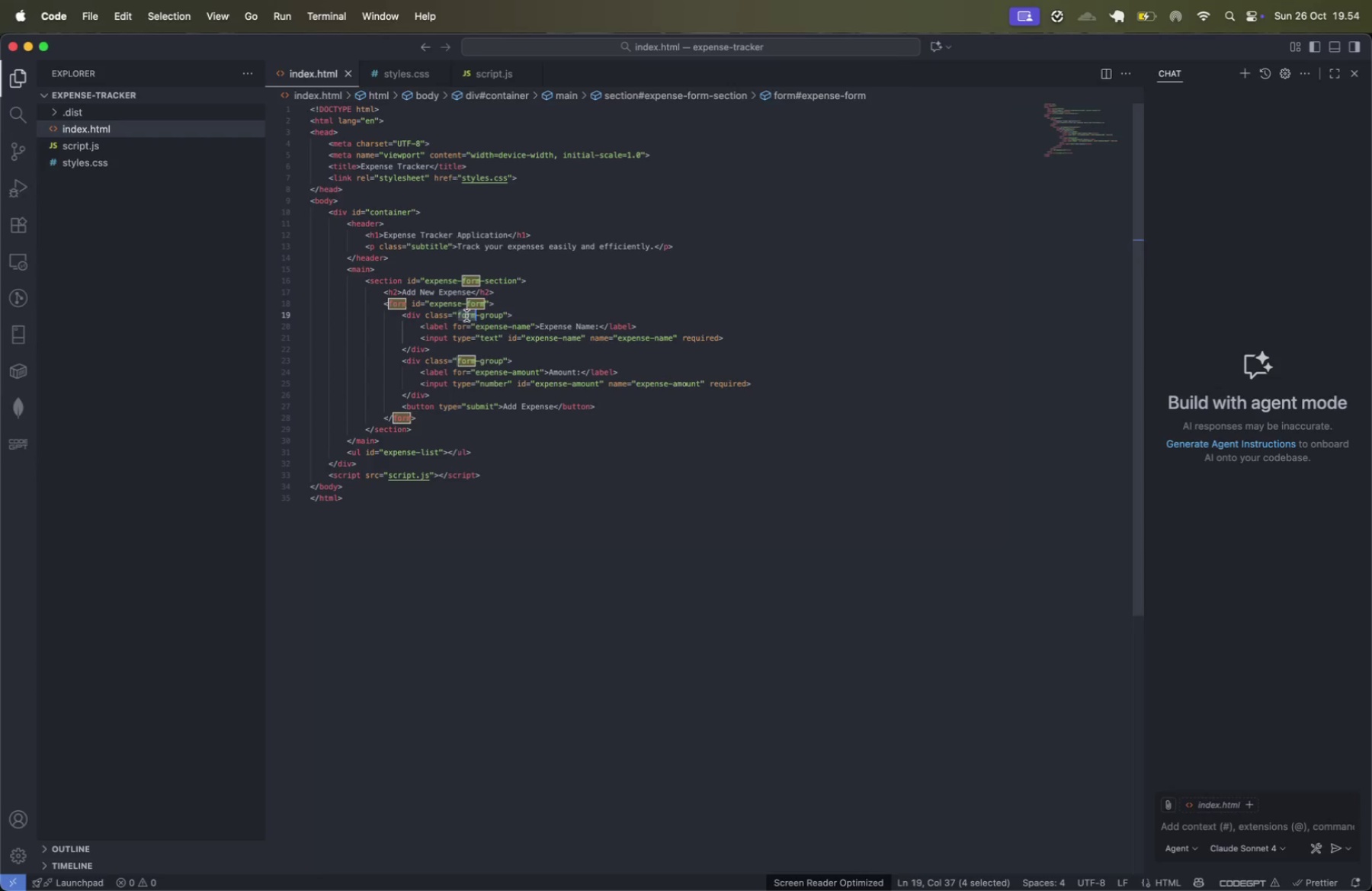 
key(Alt+Shift+OptionLeft)
 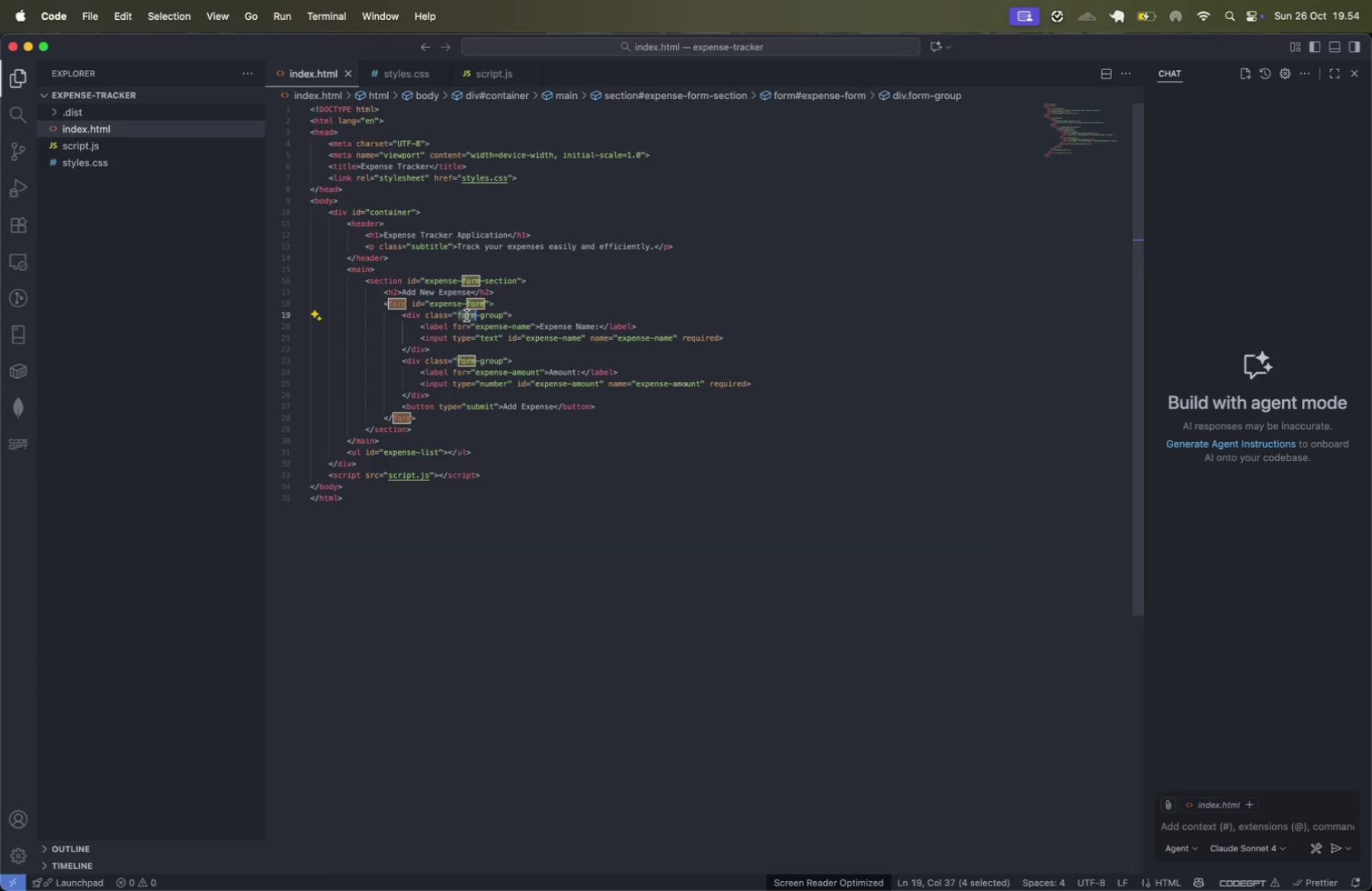 
key(Alt+Shift+ArrowRight)
 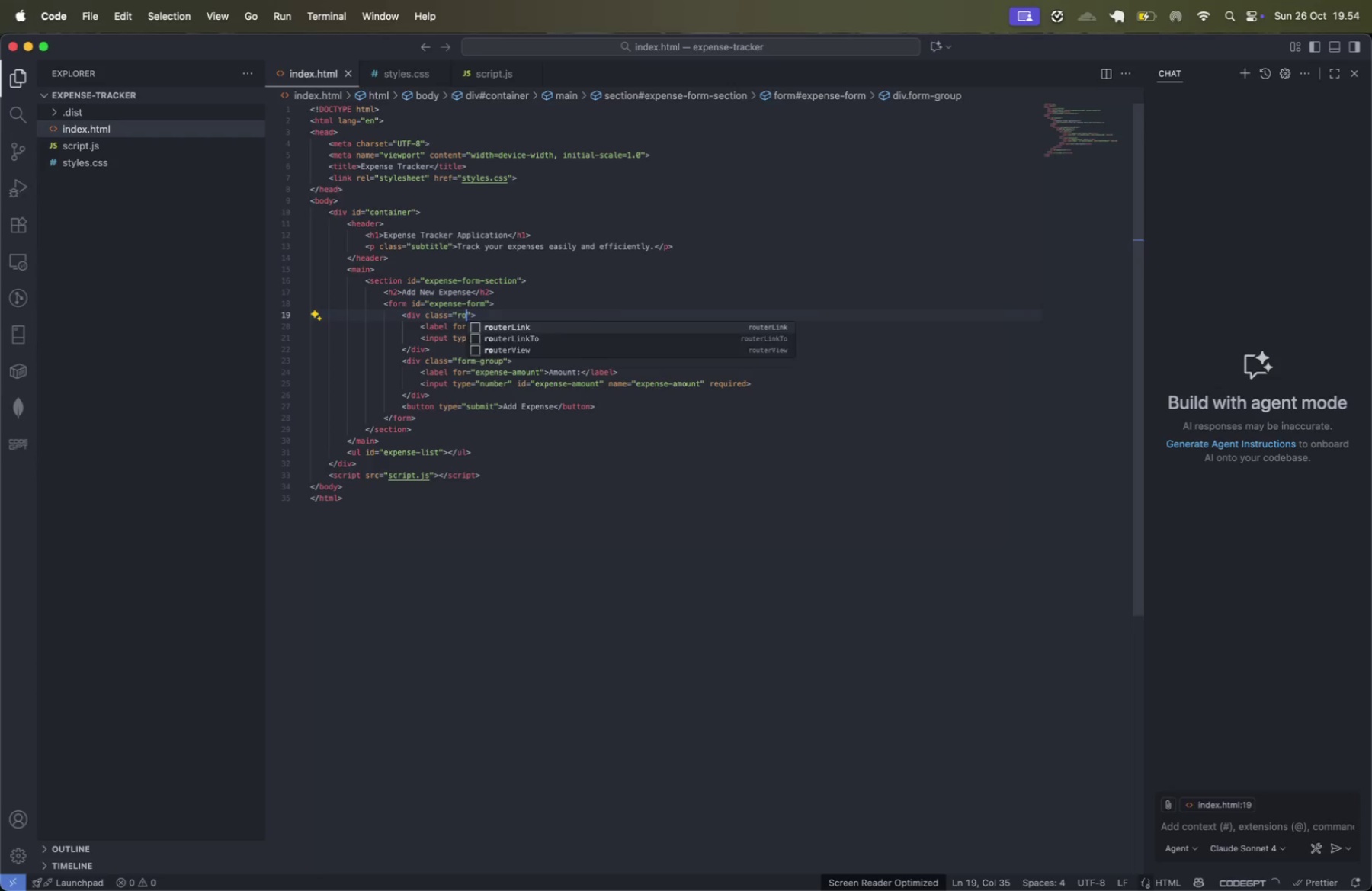 
type(row)
 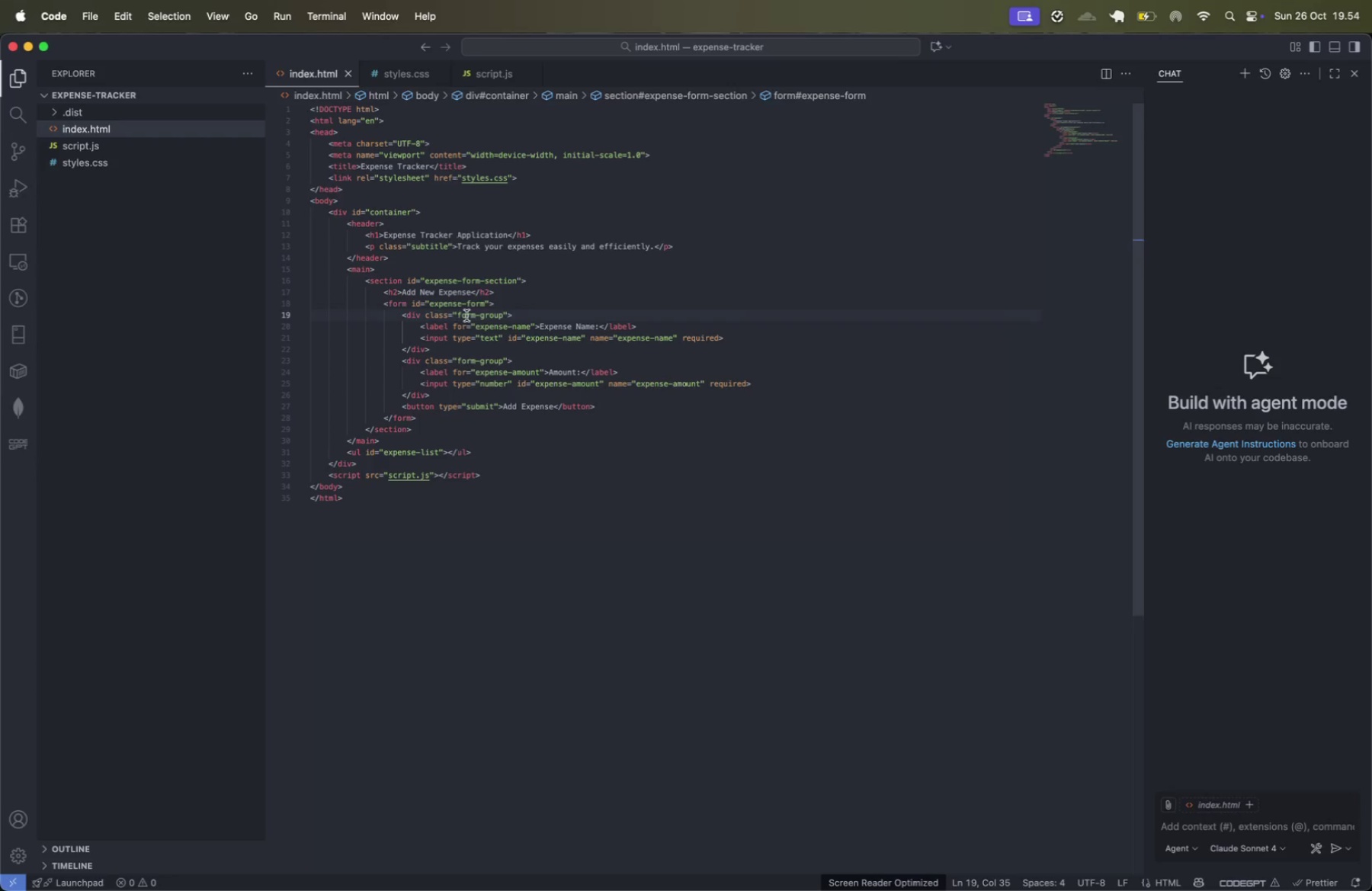 
key(ArrowRight)
 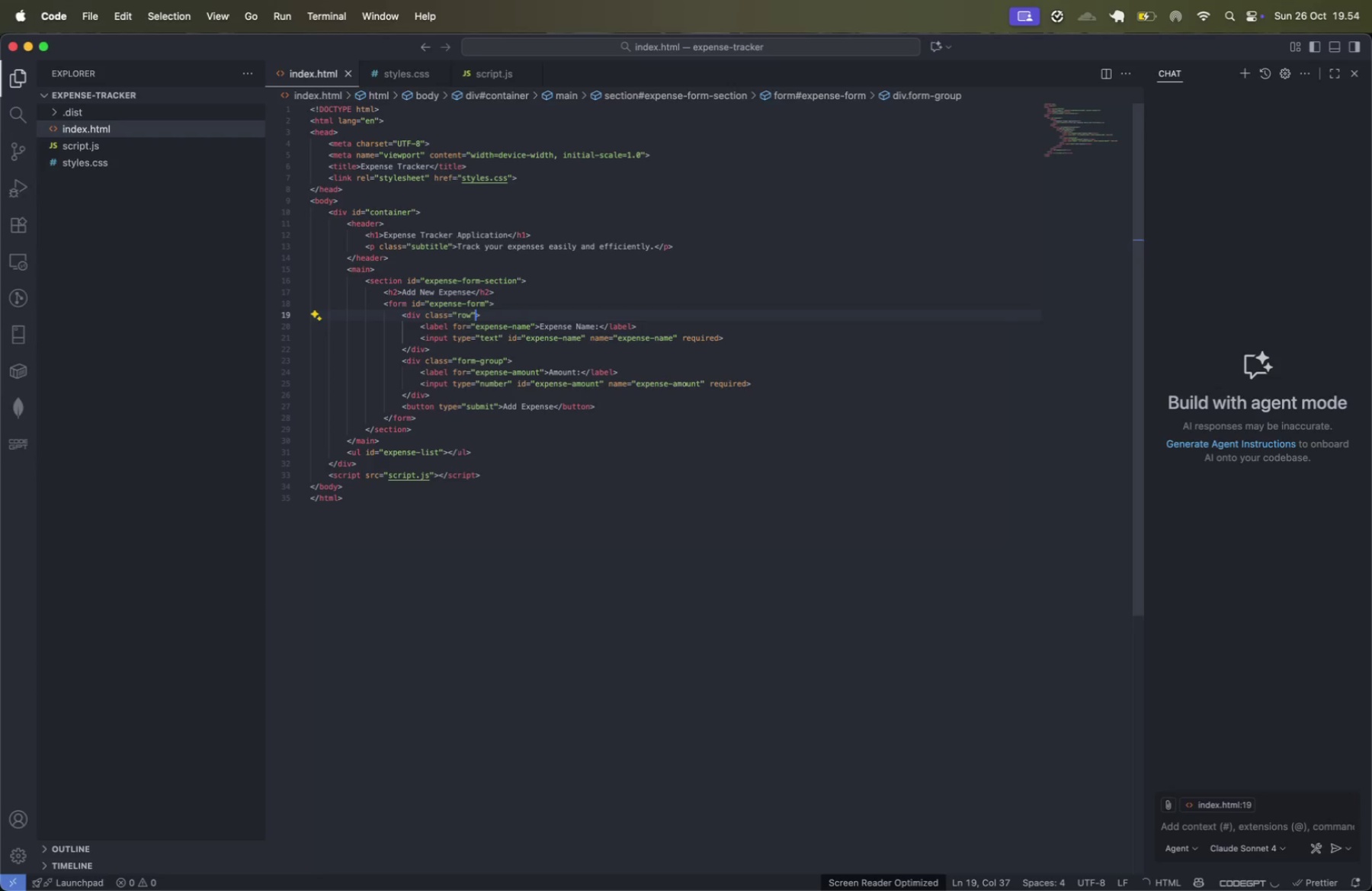 
key(Meta+CommandLeft)
 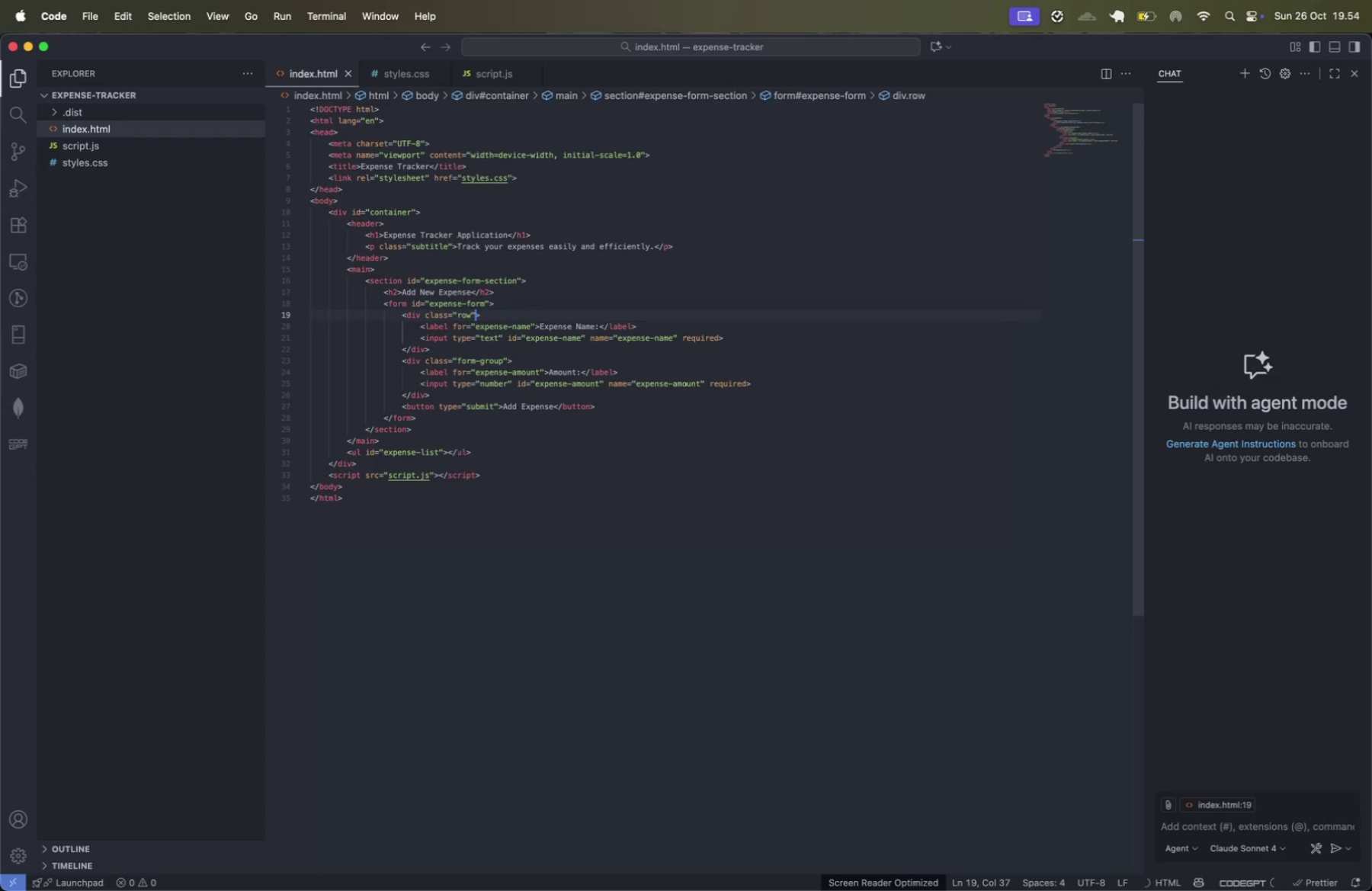 
key(Meta+S)
 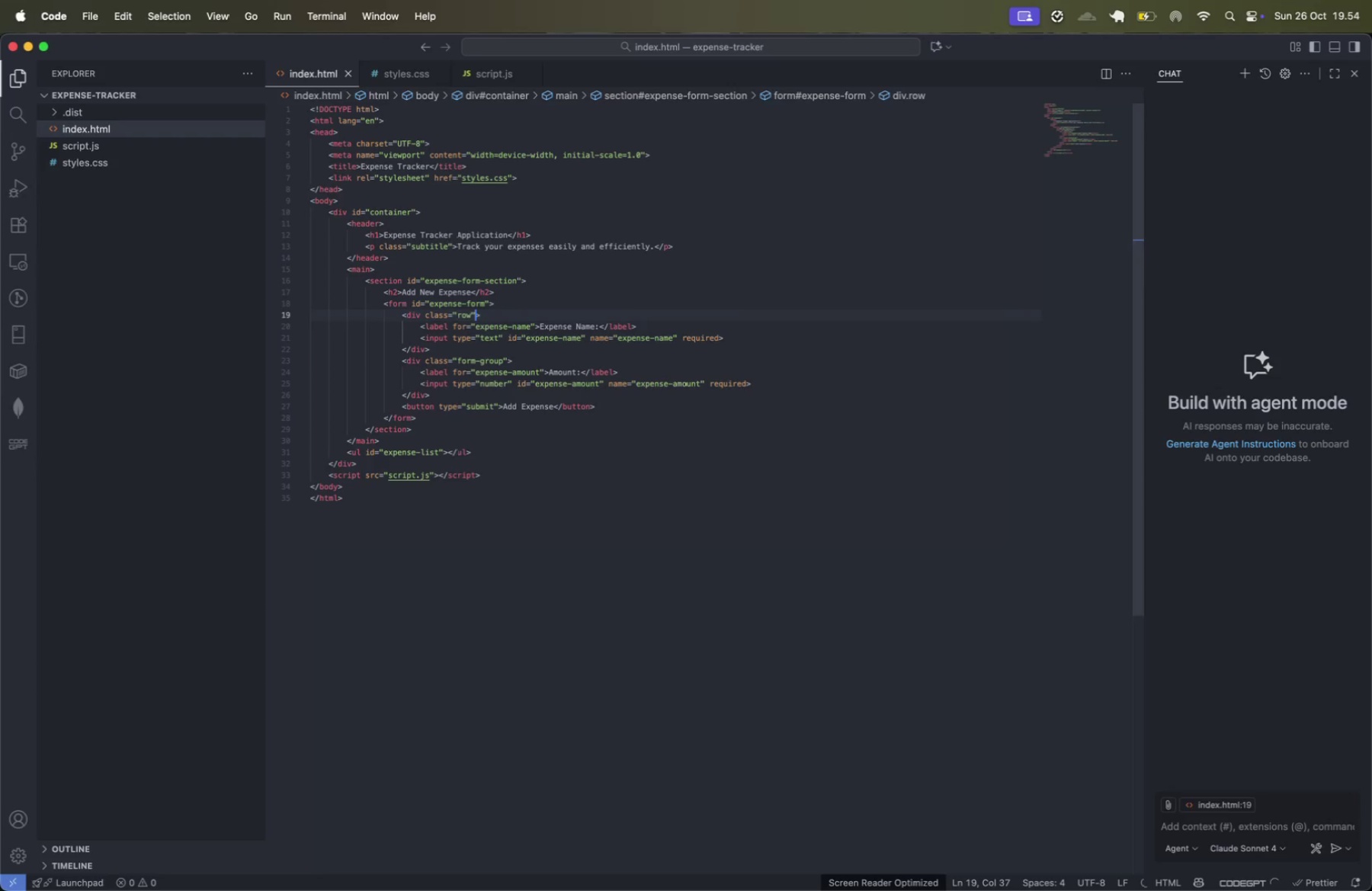 
key(ArrowDown)
 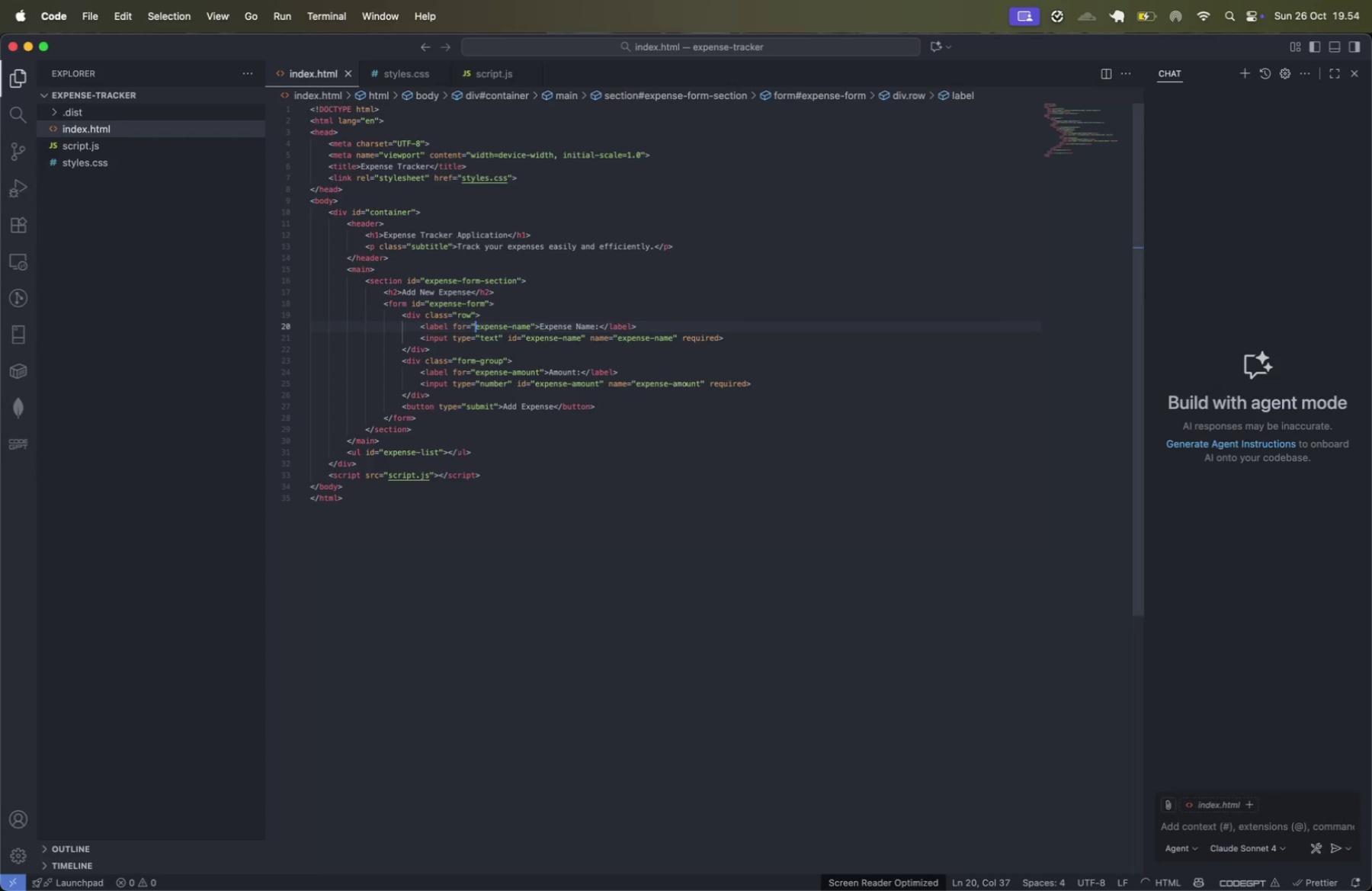 
key(ArrowDown)
 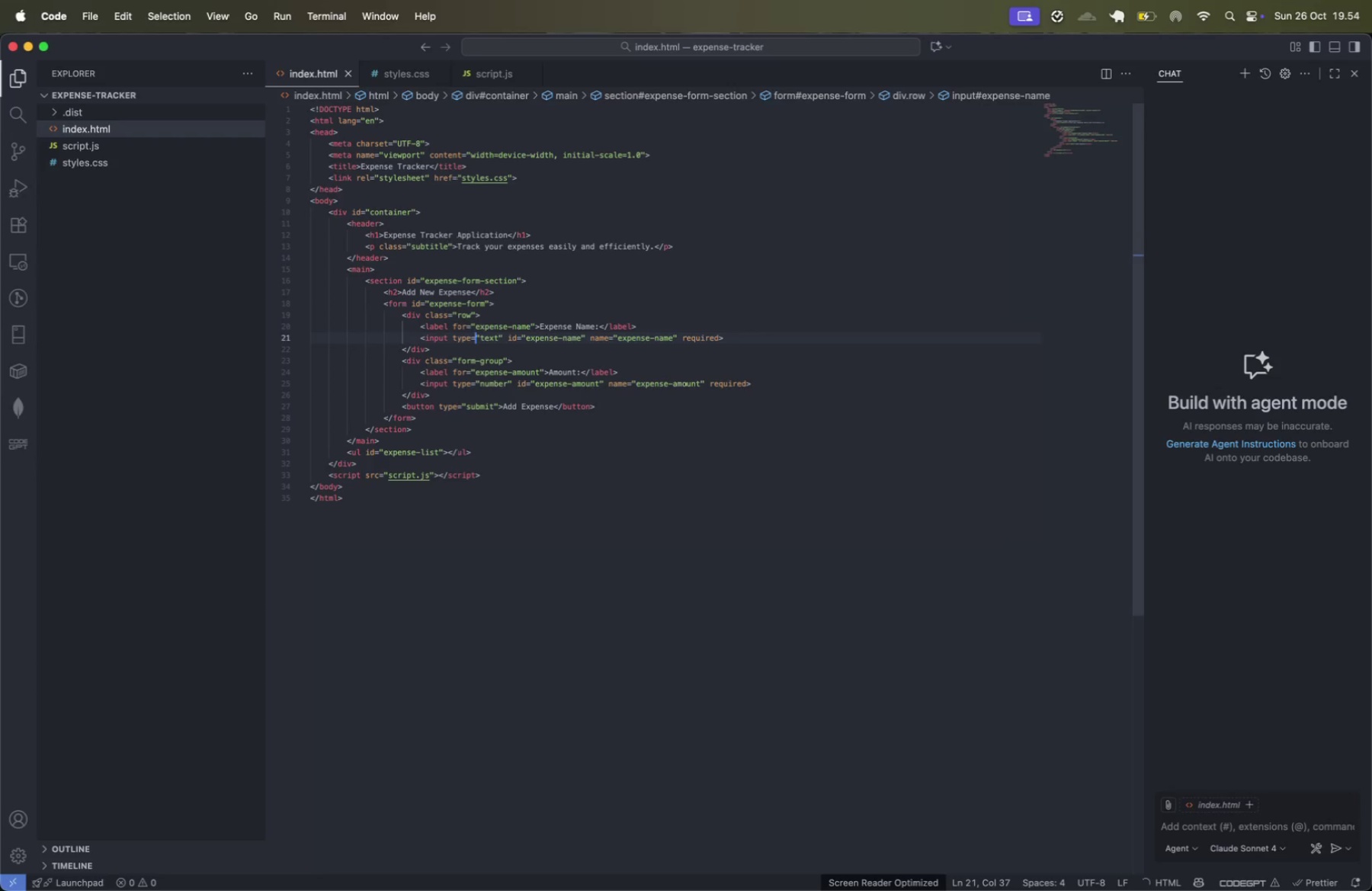 
key(ArrowDown)
 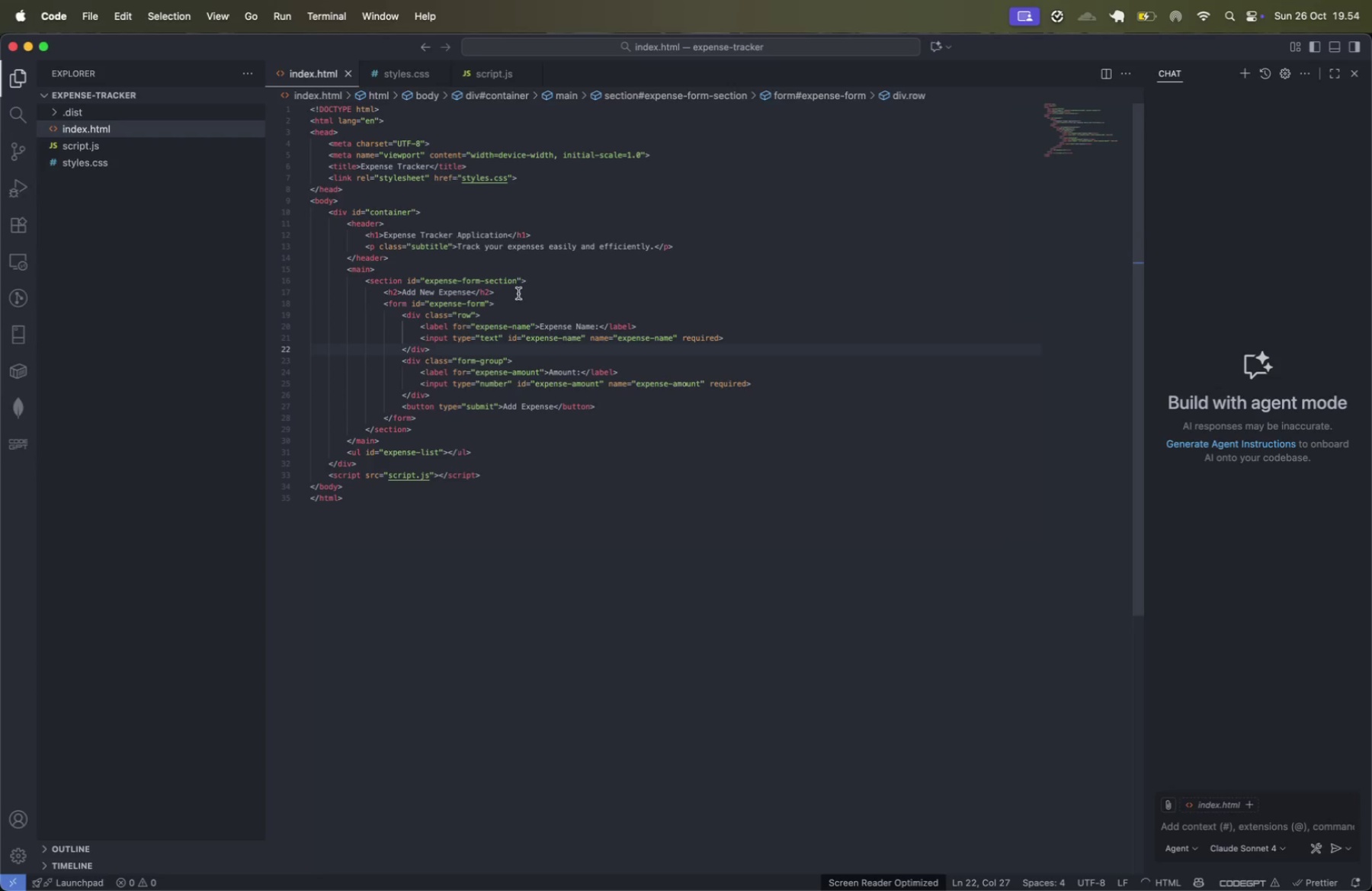 
left_click([523, 313])
 